 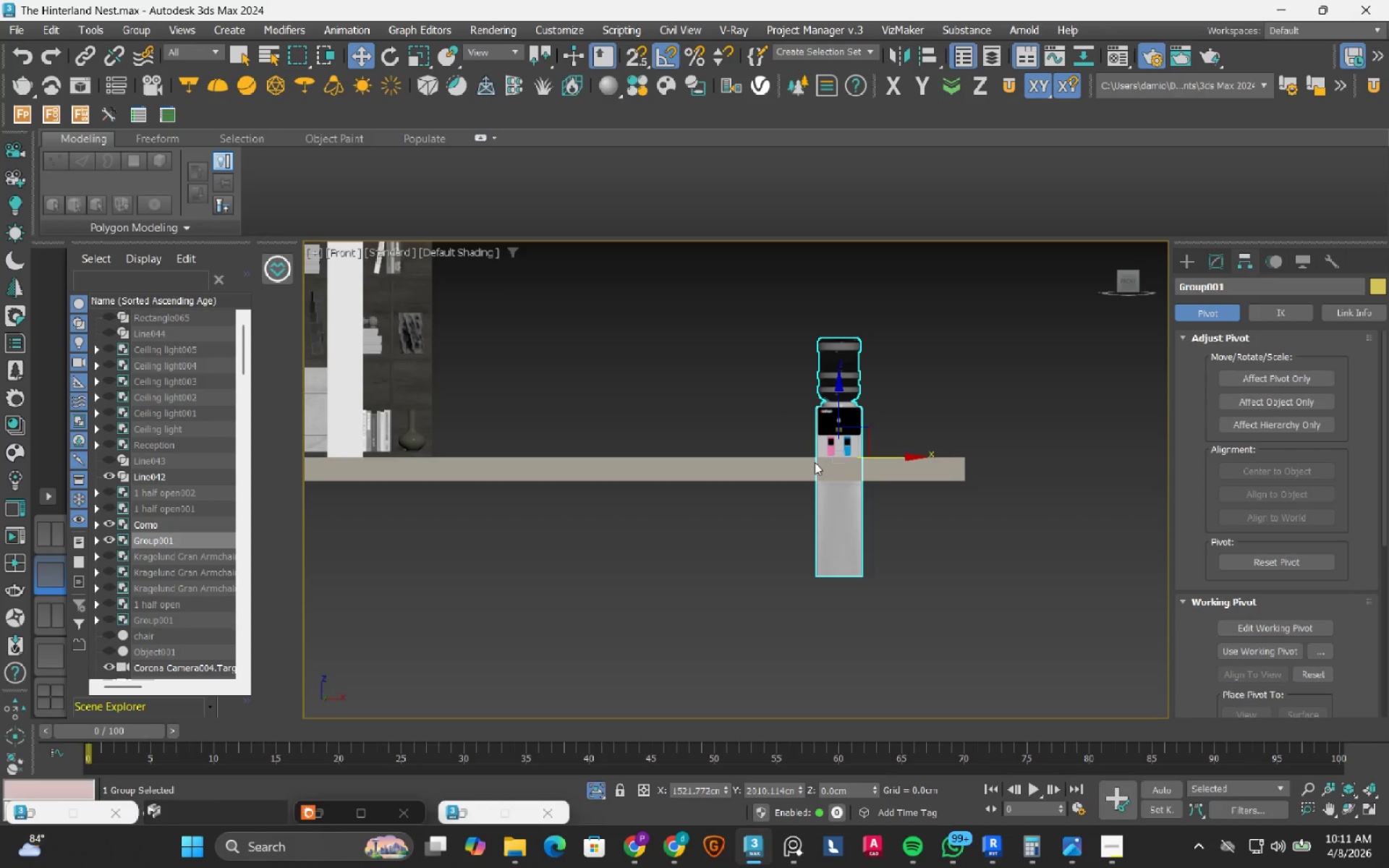 
left_click_drag(start_coordinate=[841, 396], to_coordinate=[849, 279])
 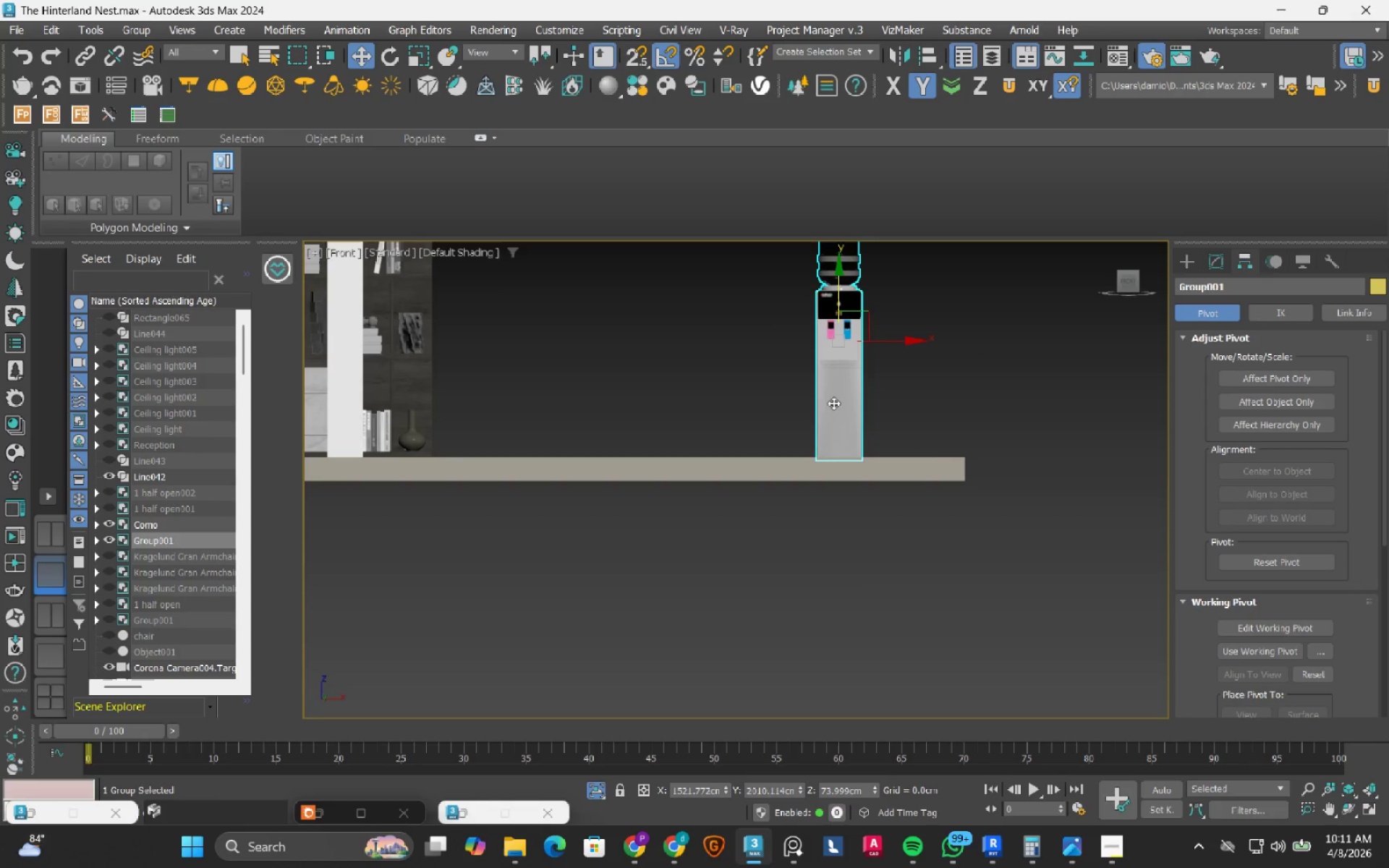 
left_click_drag(start_coordinate=[833, 403], to_coordinate=[839, 385])
 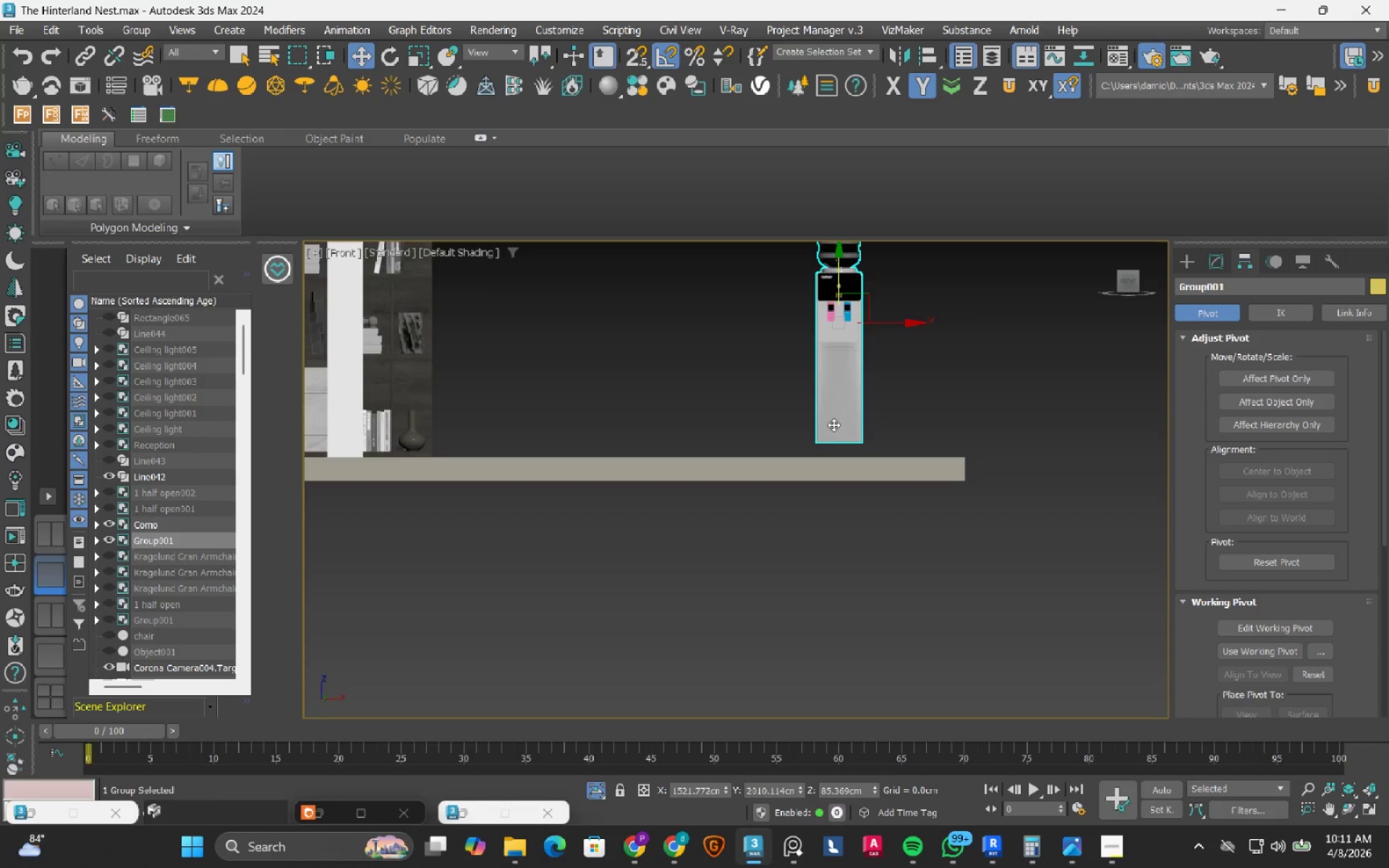 
key(S)
 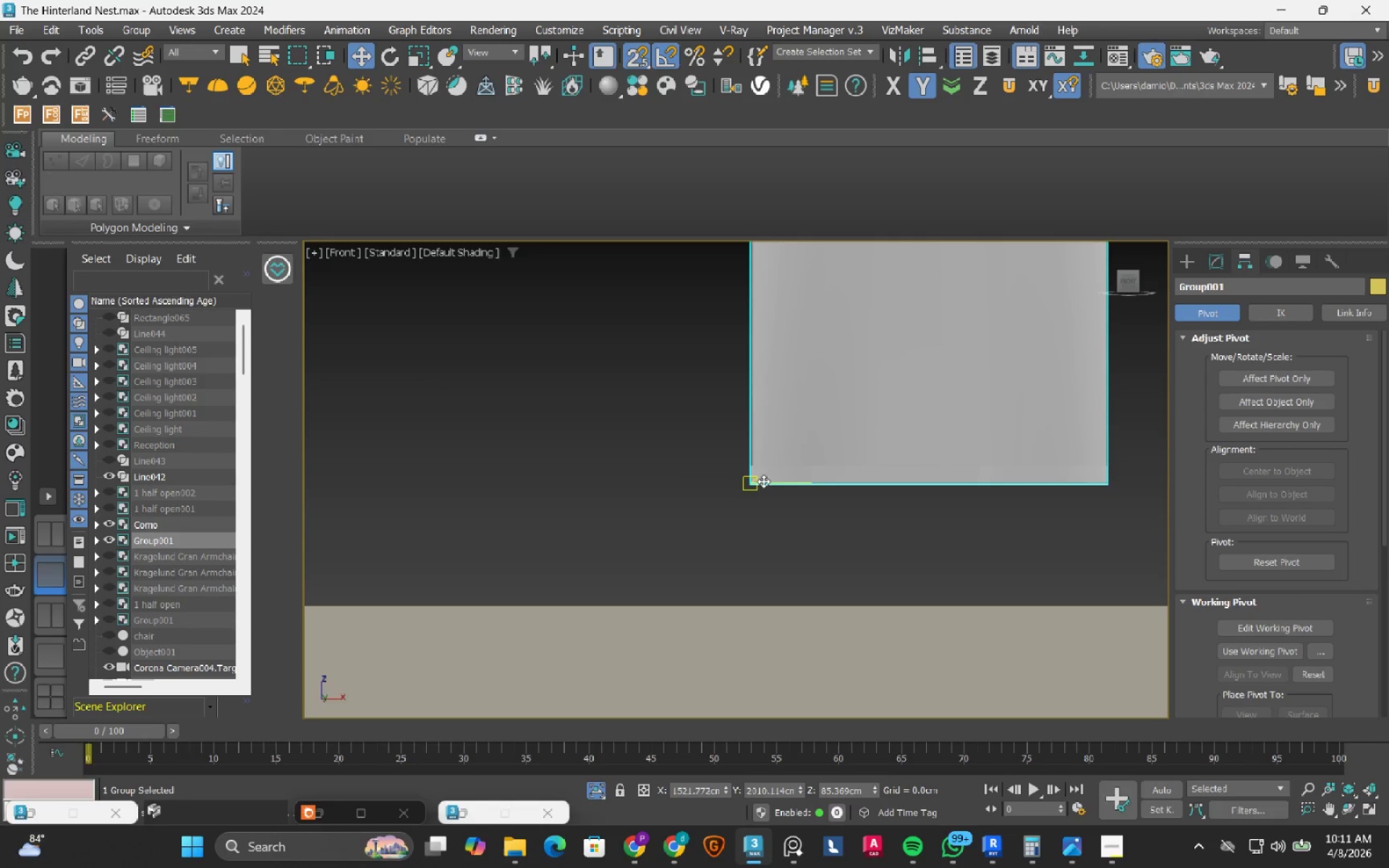 
scroll: coordinate [783, 458], scroll_direction: up, amount: 6.0
 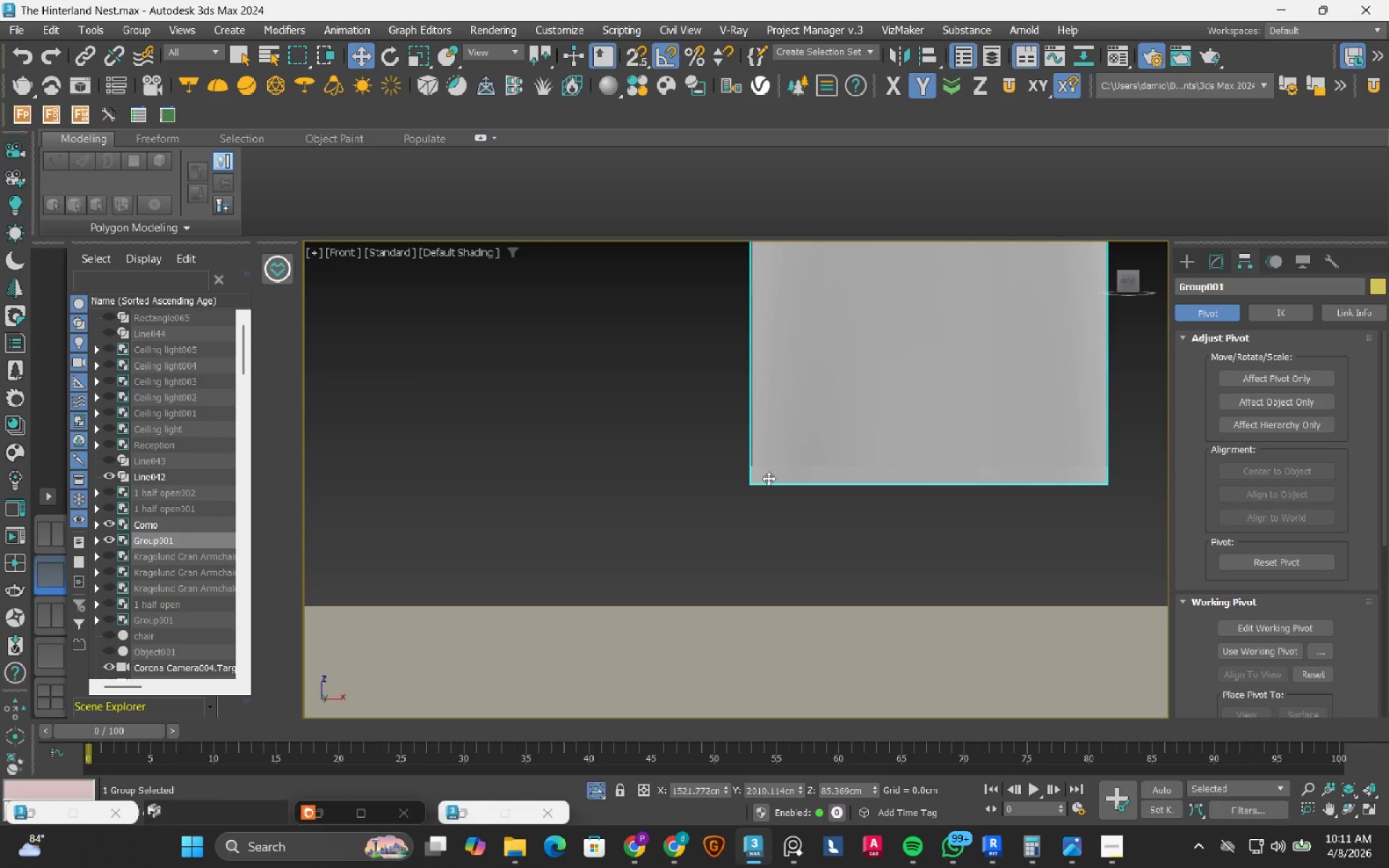 
left_click_drag(start_coordinate=[763, 481], to_coordinate=[738, 593])
 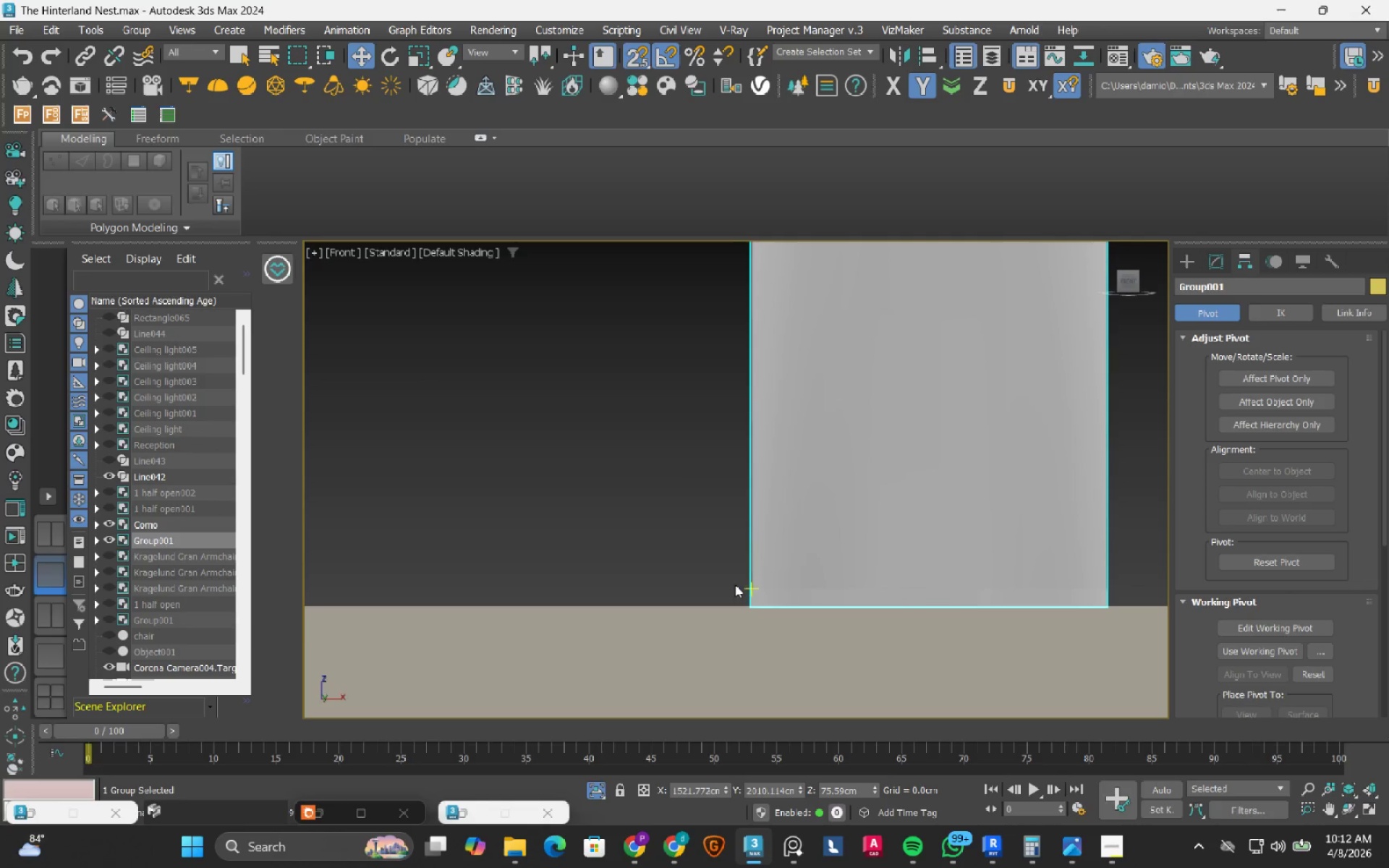 
type(st)
 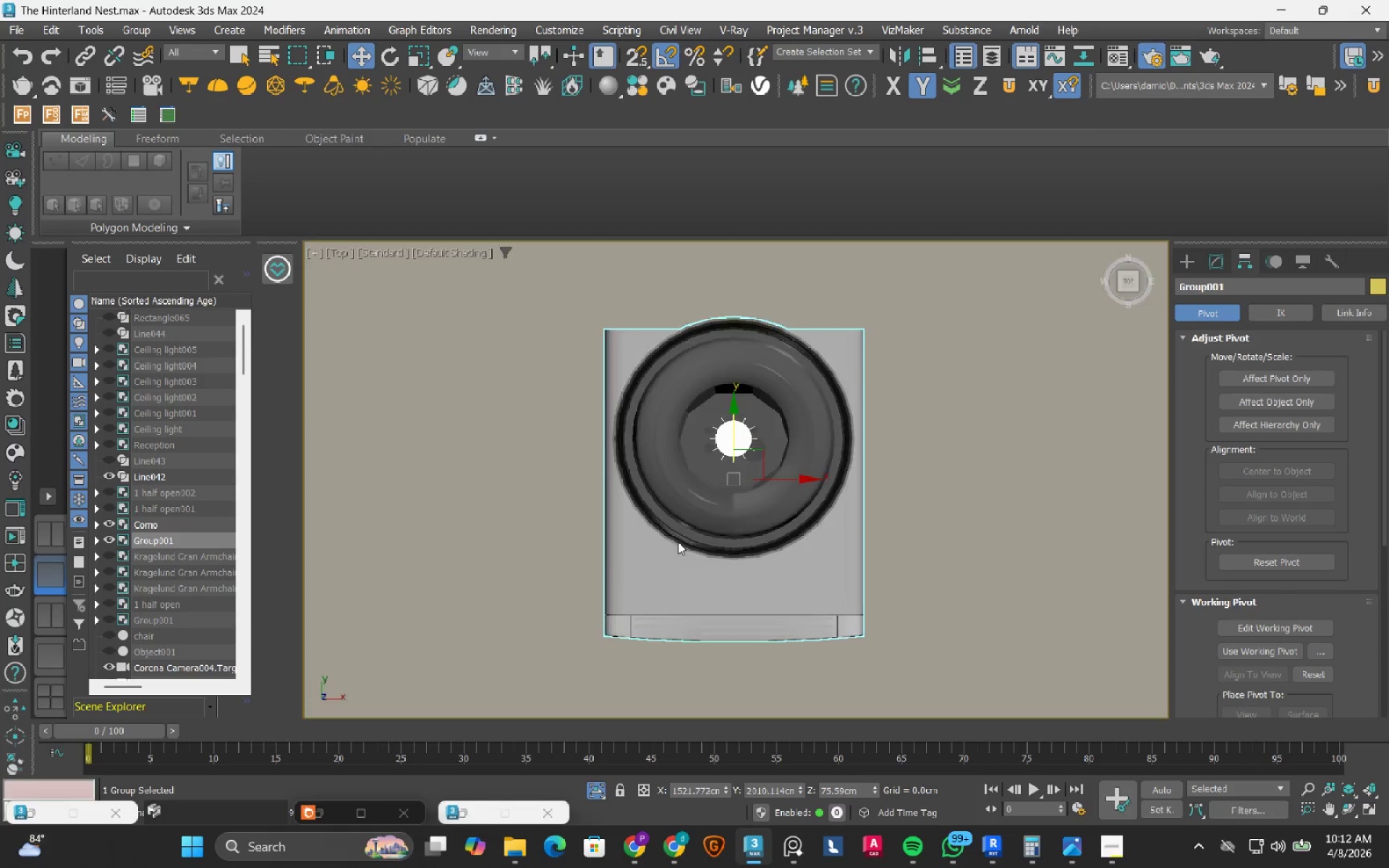 
scroll: coordinate [675, 548], scroll_direction: down, amount: 8.0
 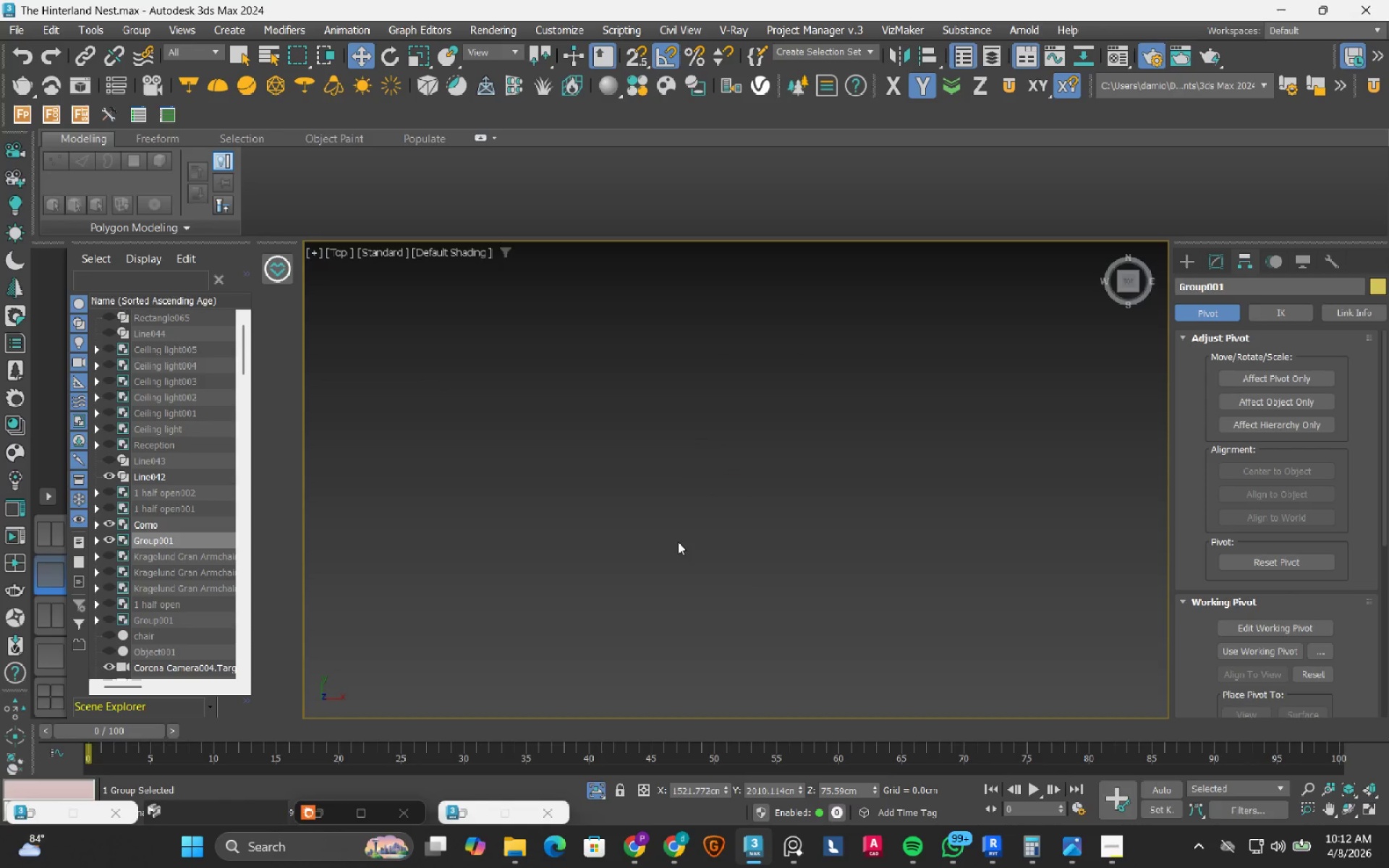 
key(Z)
 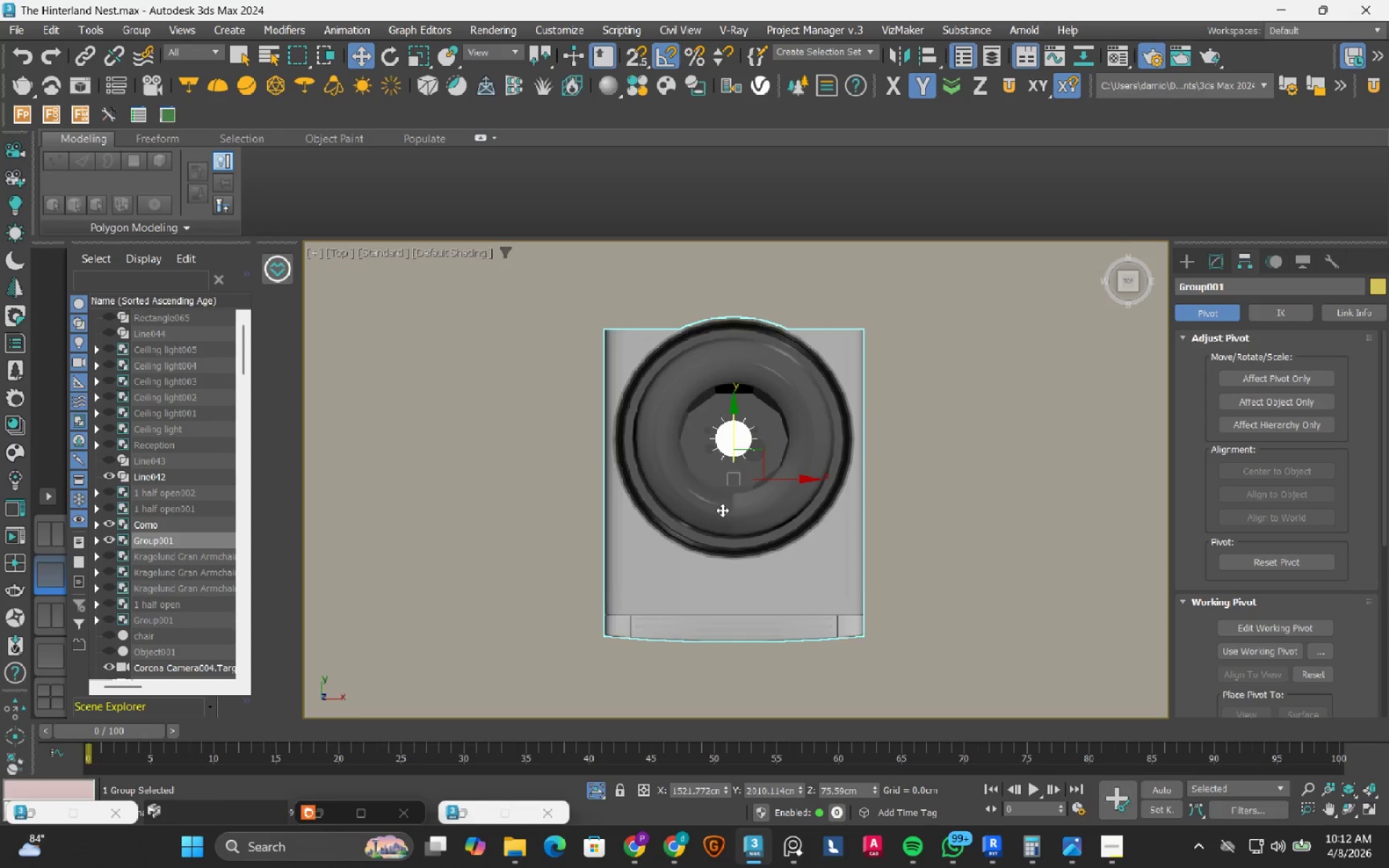 
scroll: coordinate [731, 531], scroll_direction: down, amount: 6.0
 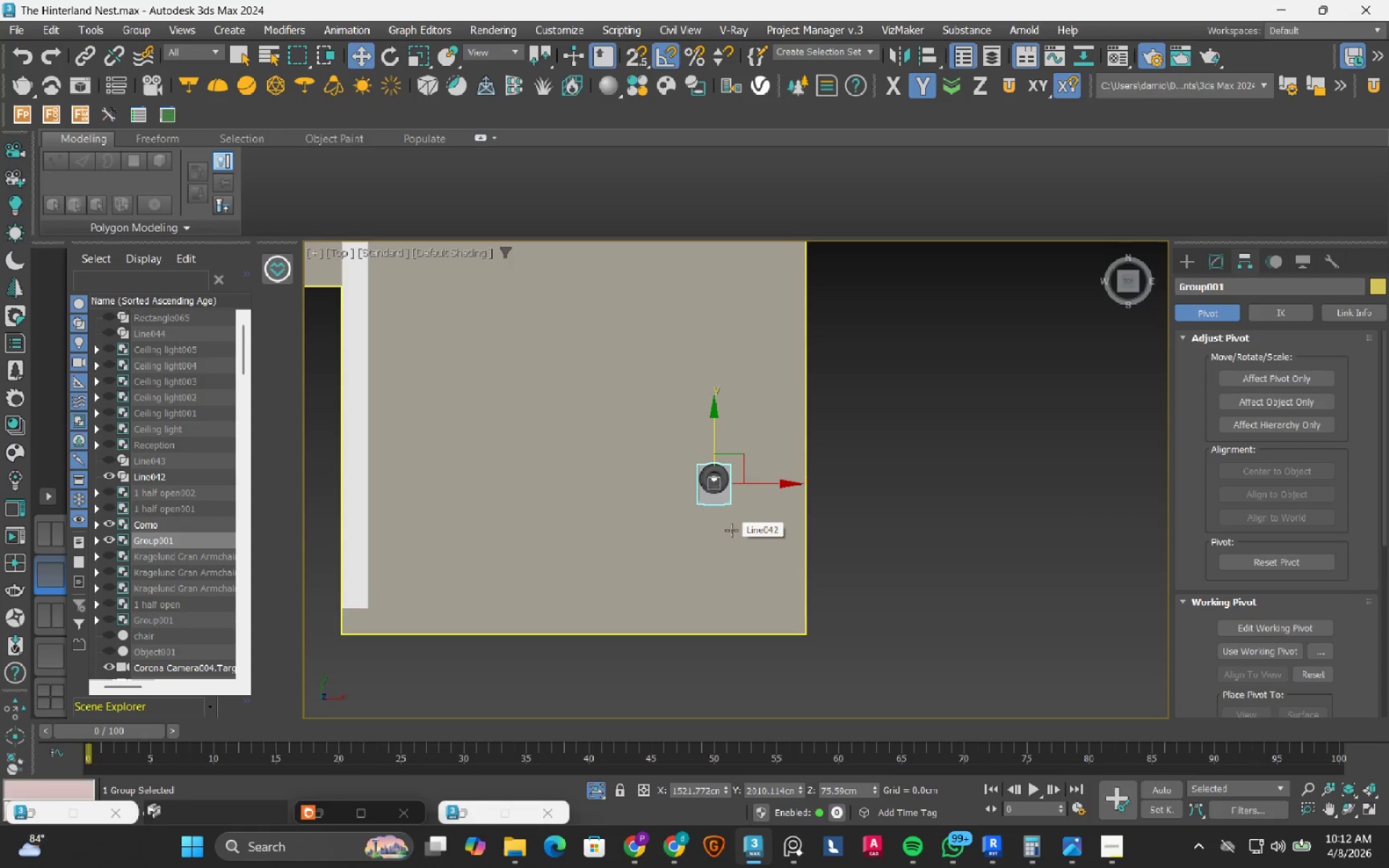 
key(E)
 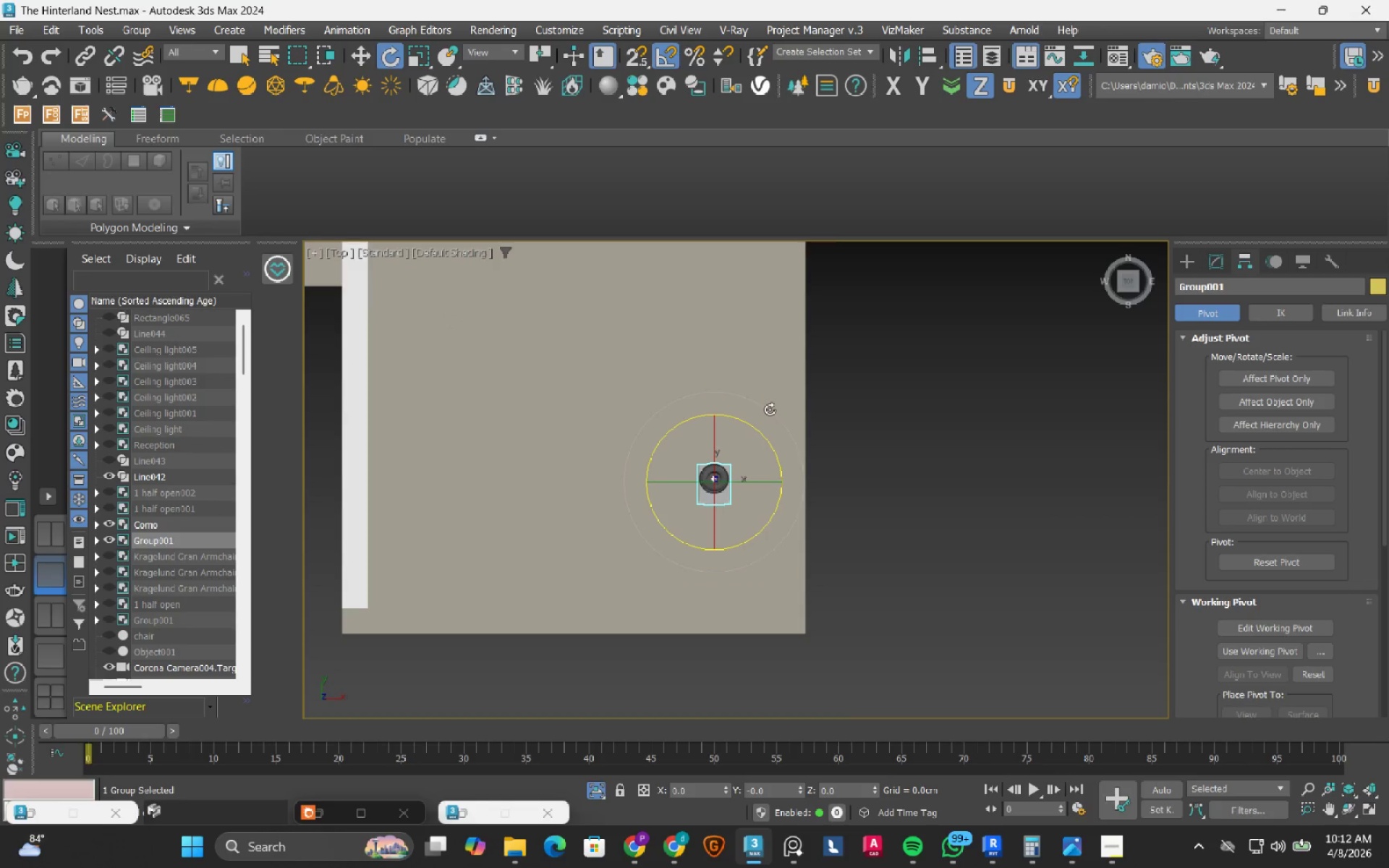 
left_click_drag(start_coordinate=[770, 409], to_coordinate=[804, 472])
 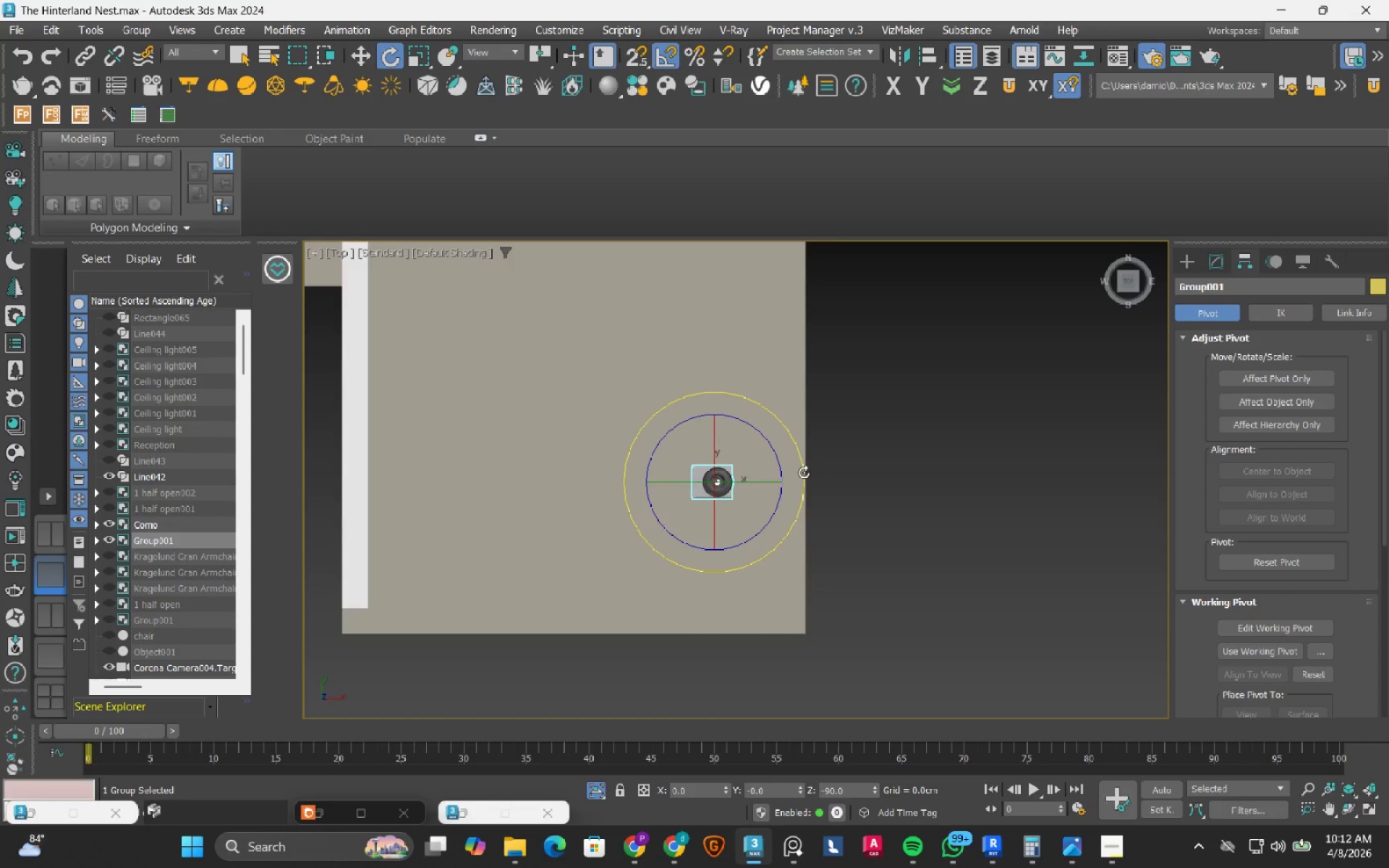 
key(W)
 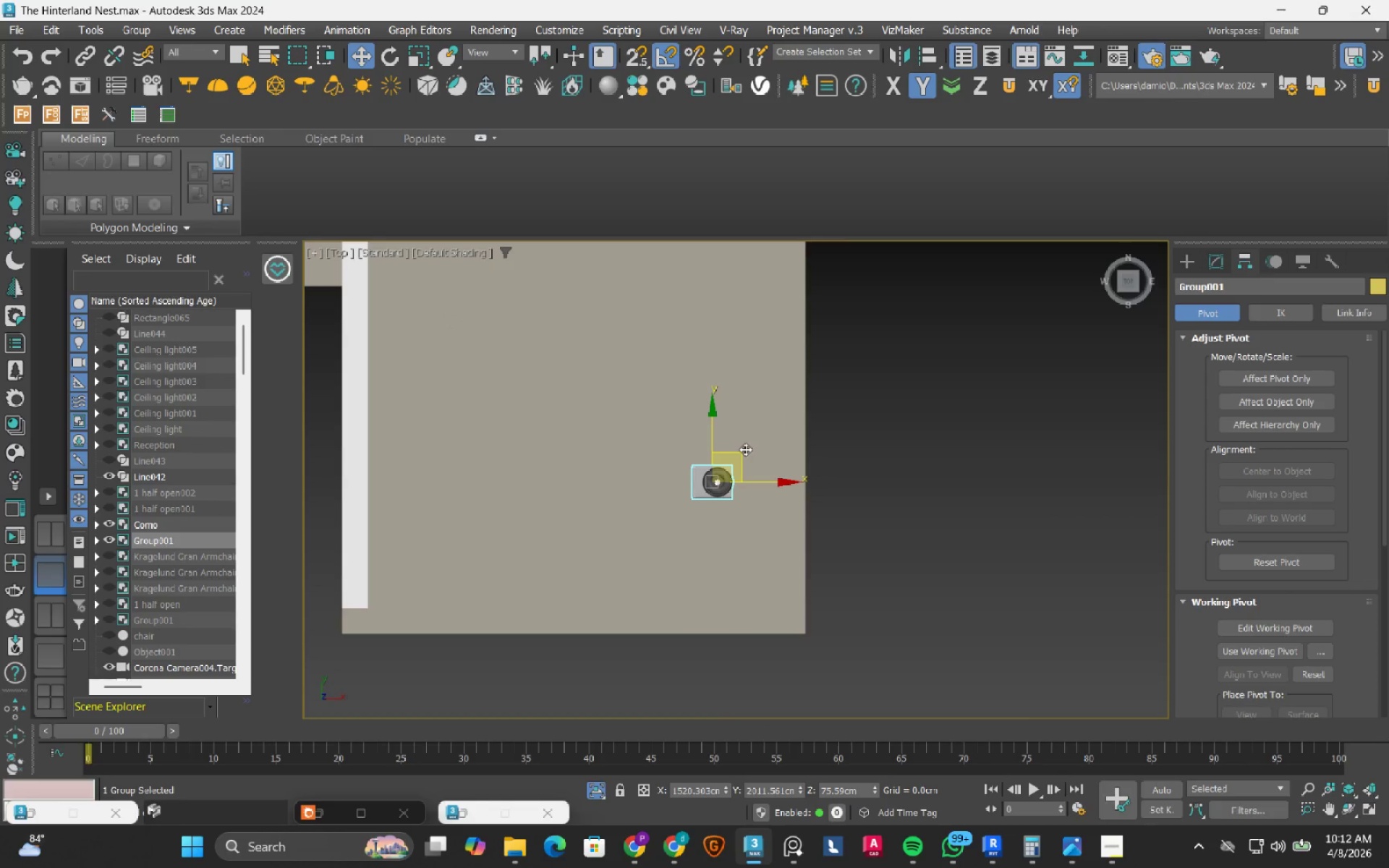 
left_click_drag(start_coordinate=[745, 449], to_coordinate=[798, 553])
 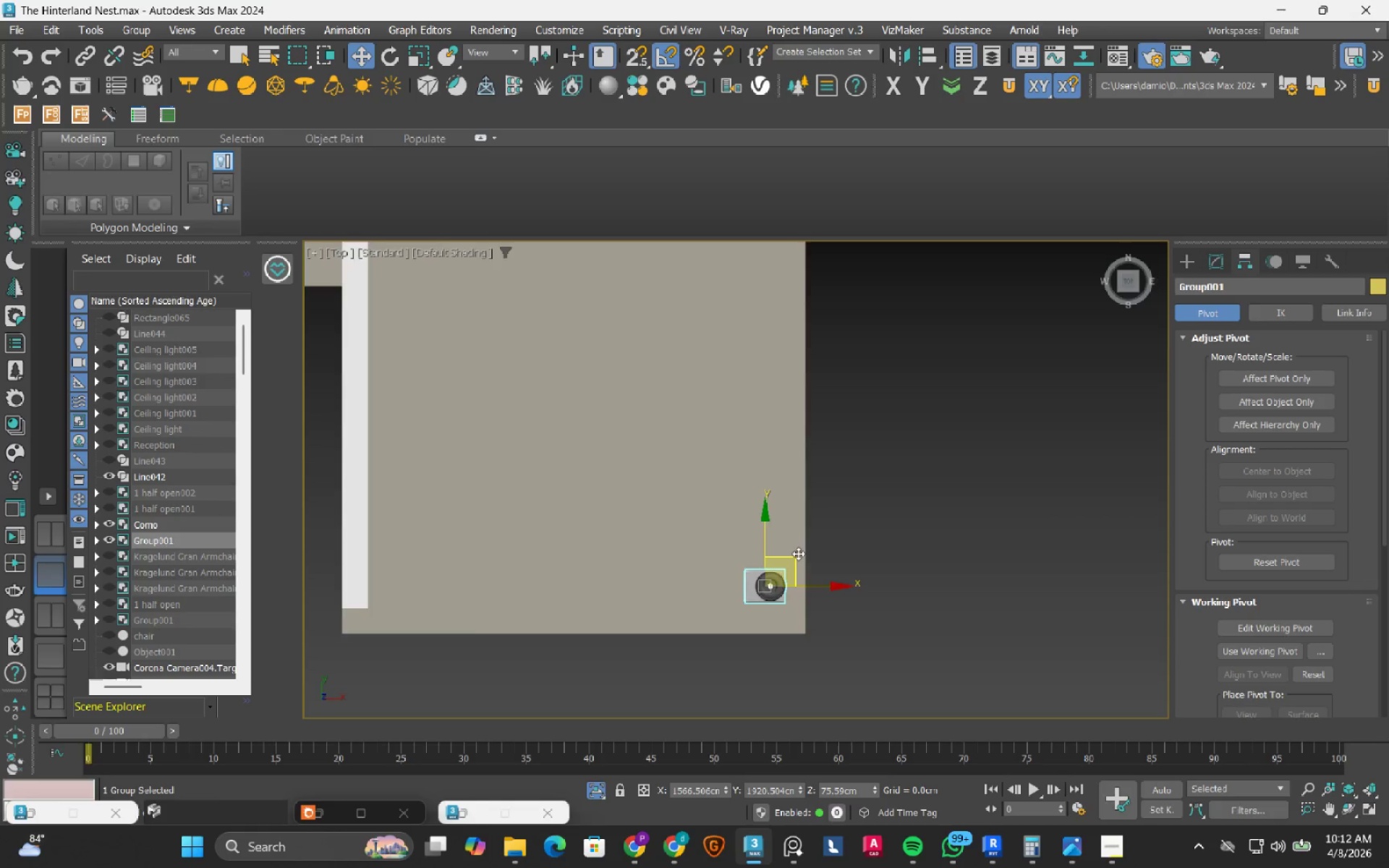 
left_click([972, 419])
 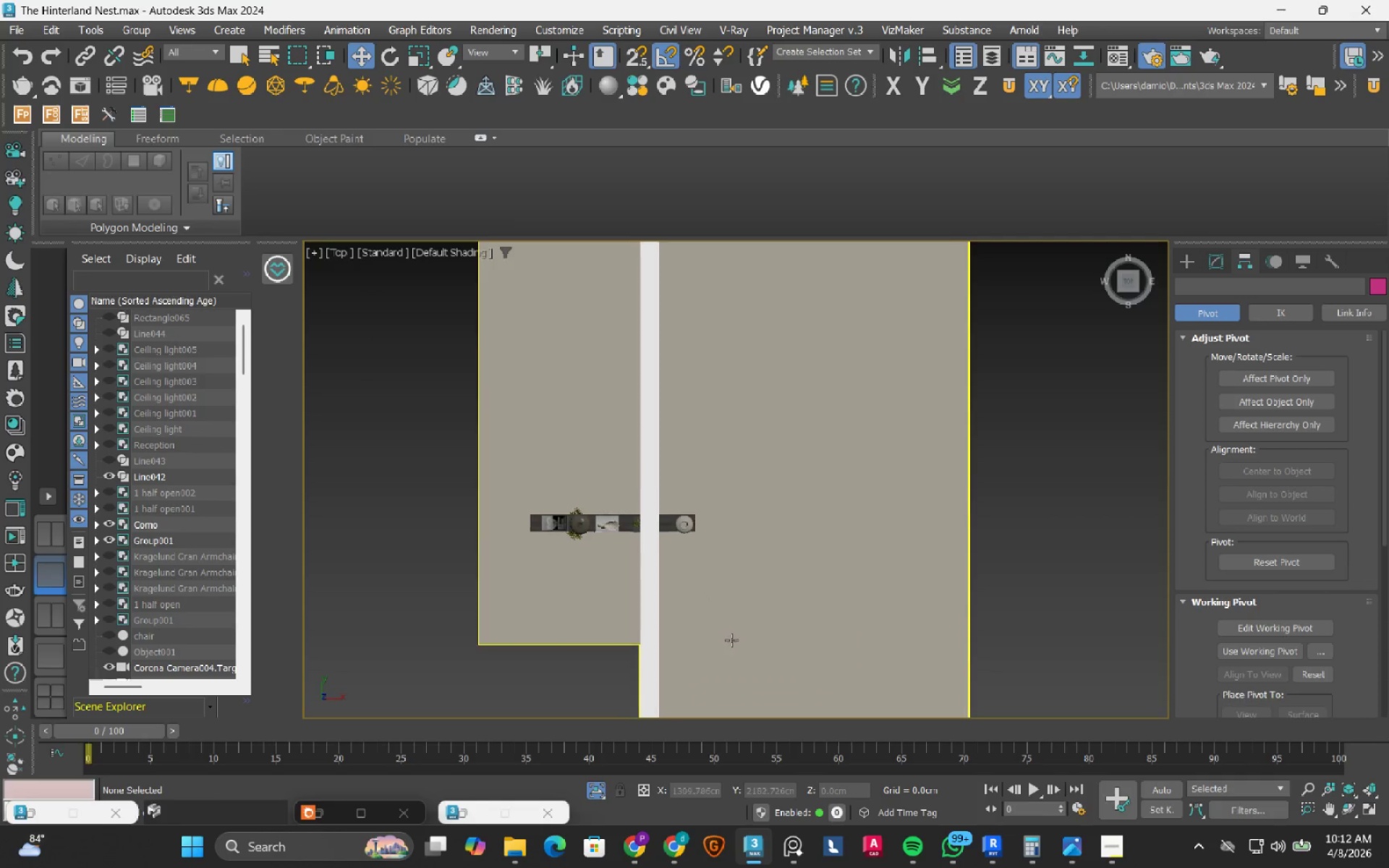 
scroll: coordinate [798, 553], scroll_direction: down, amount: 1.0
 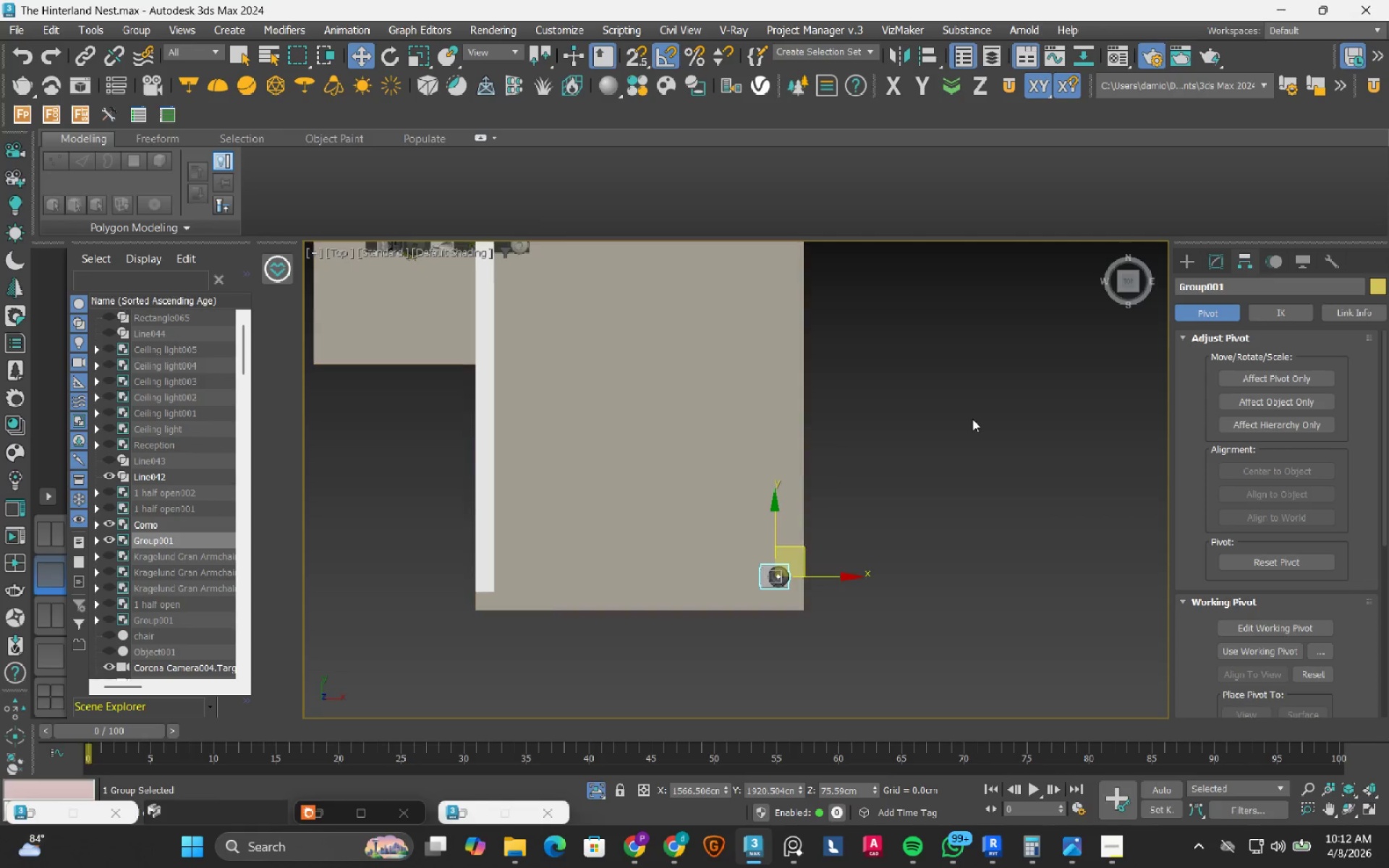 
left_click([734, 510])
 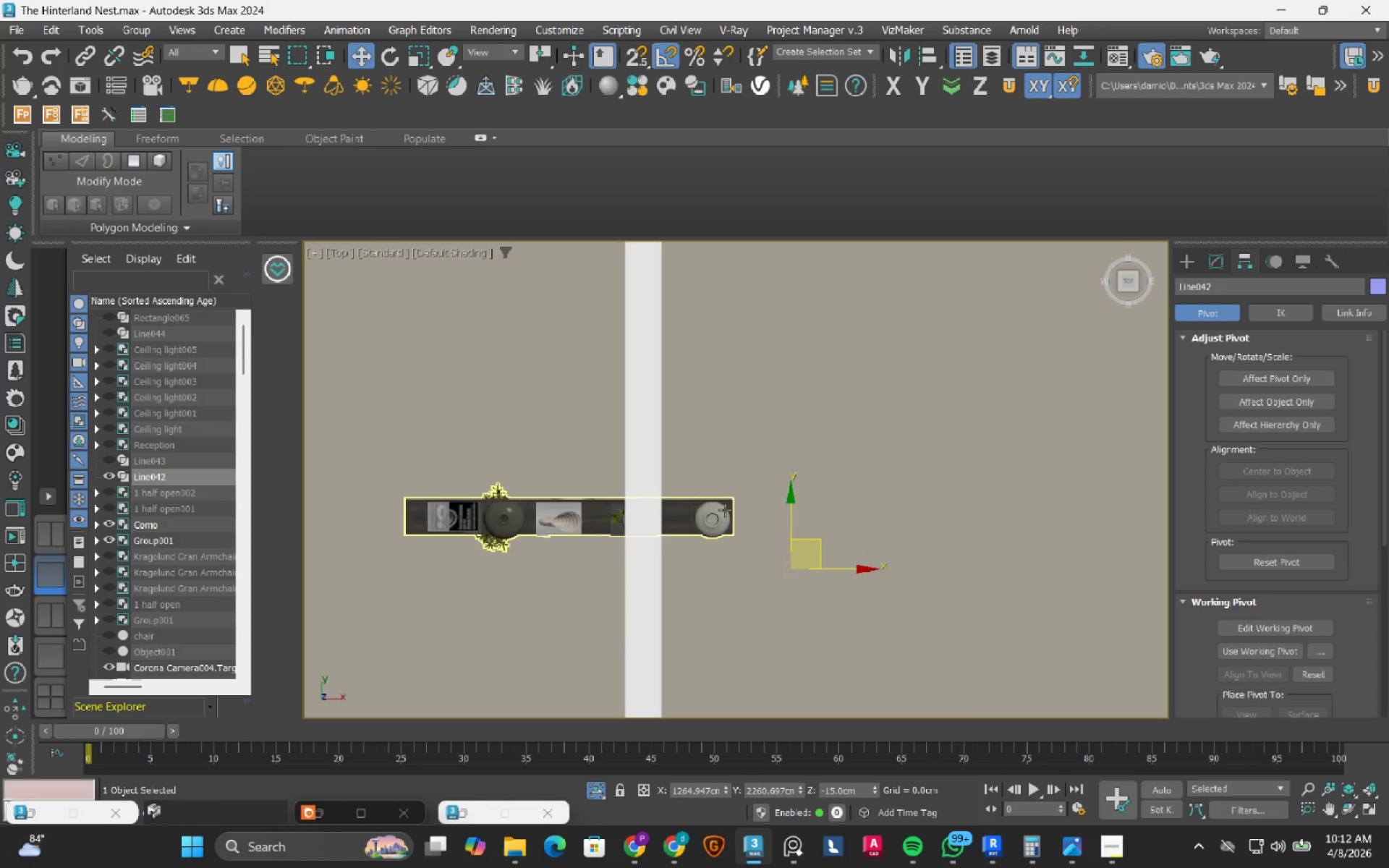 
scroll: coordinate [656, 529], scroll_direction: up, amount: 2.0
 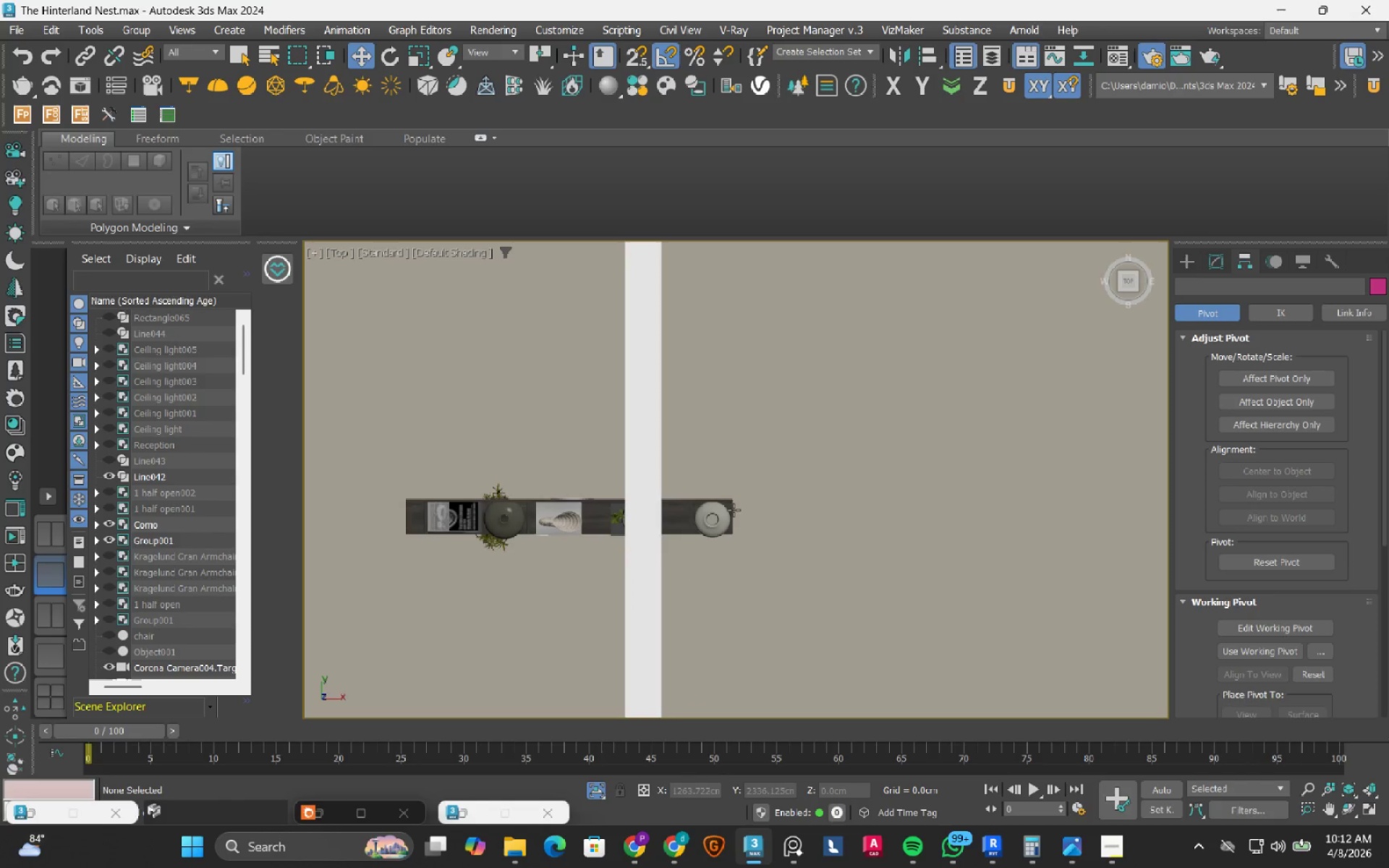 
left_click([725, 510])
 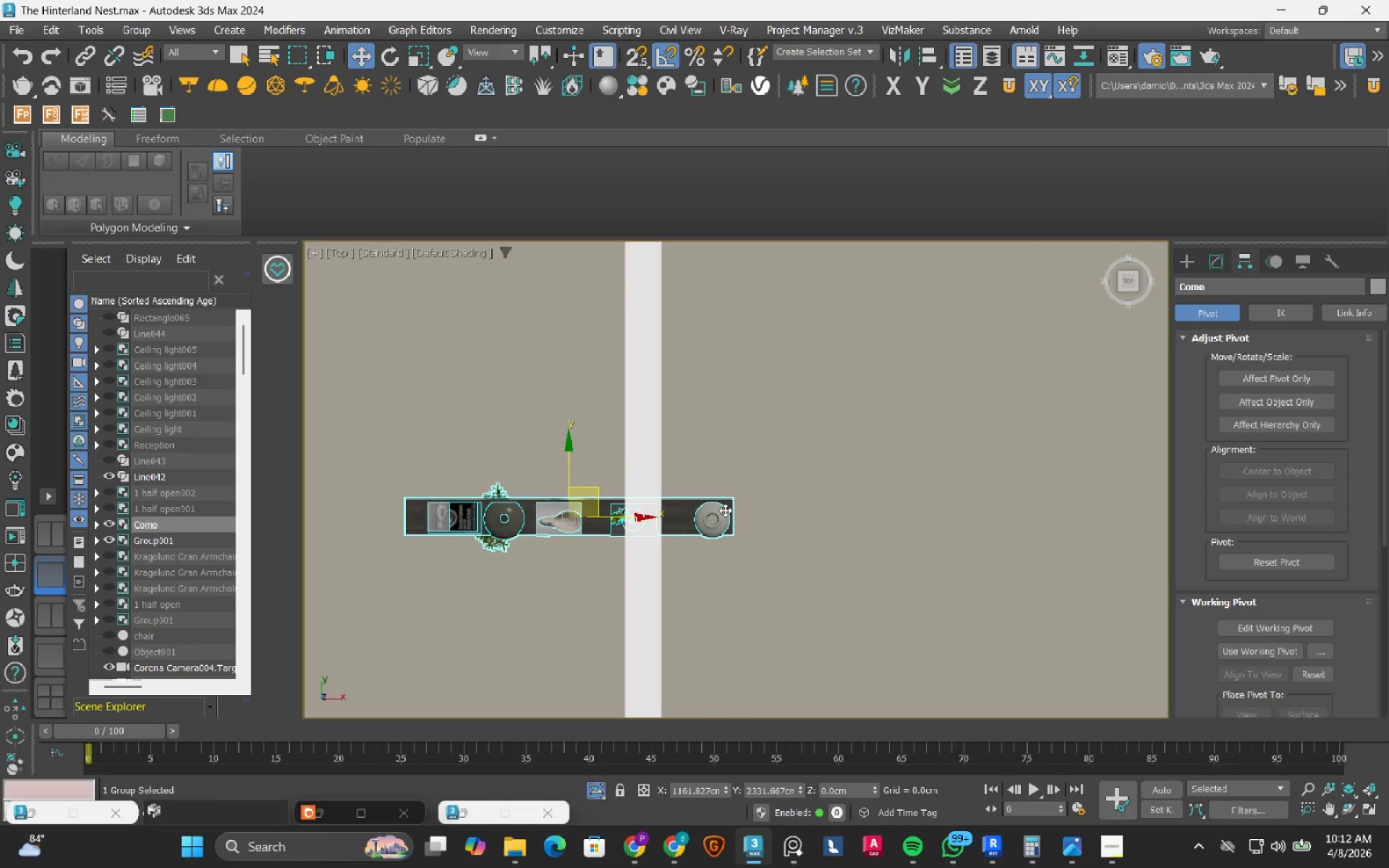 
key(E)
 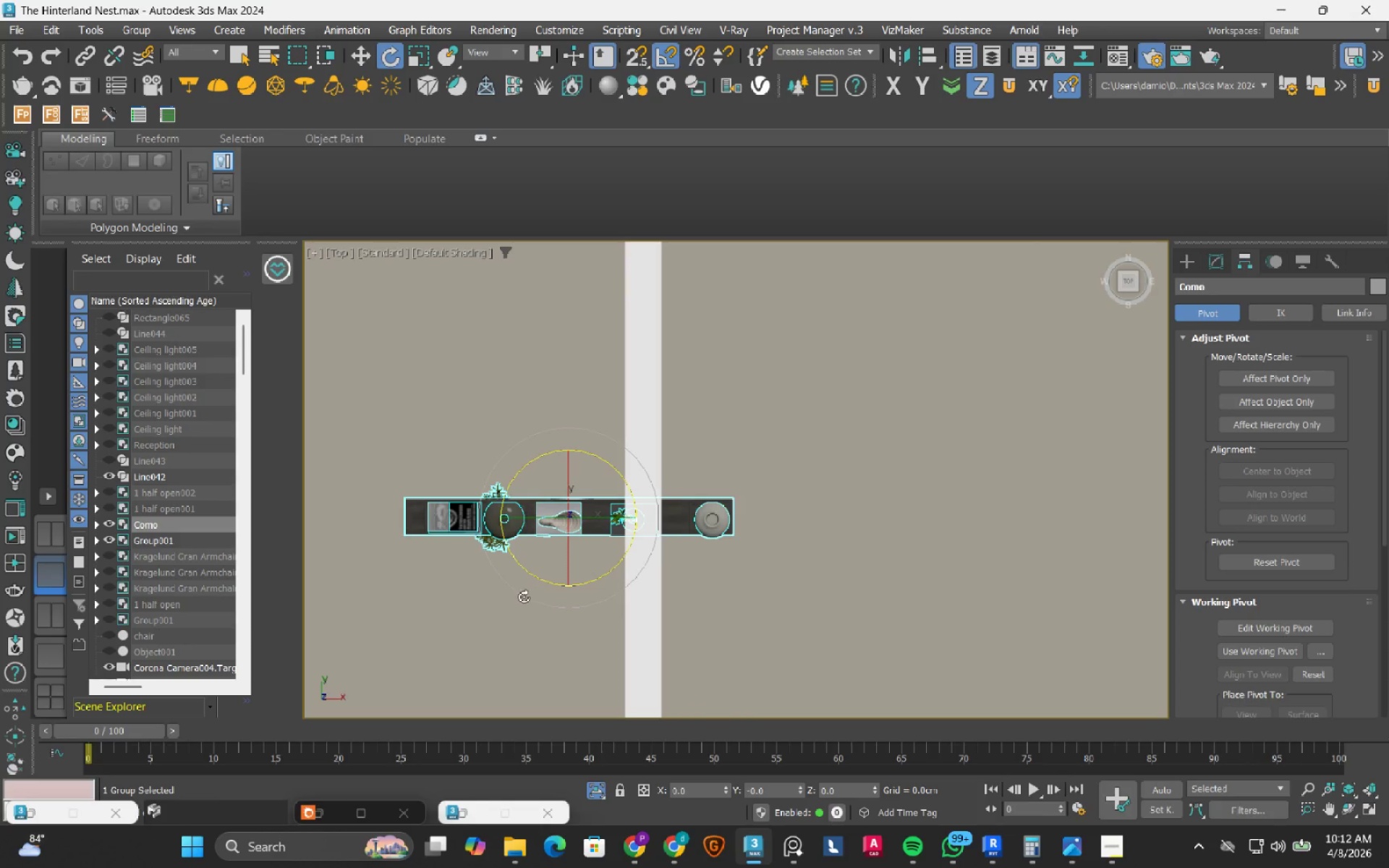 
left_click_drag(start_coordinate=[524, 597], to_coordinate=[581, 630])
 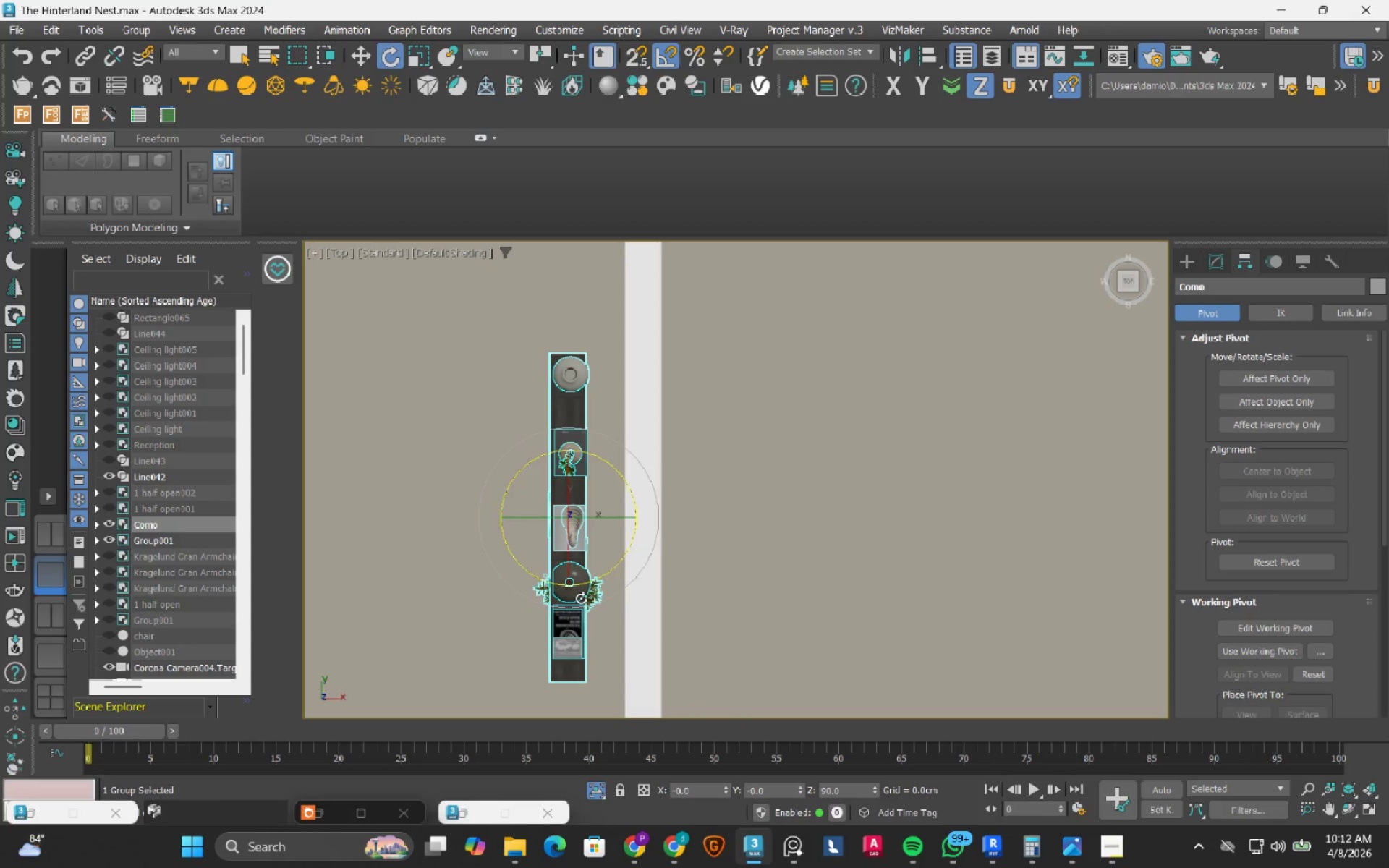 
key(W)
 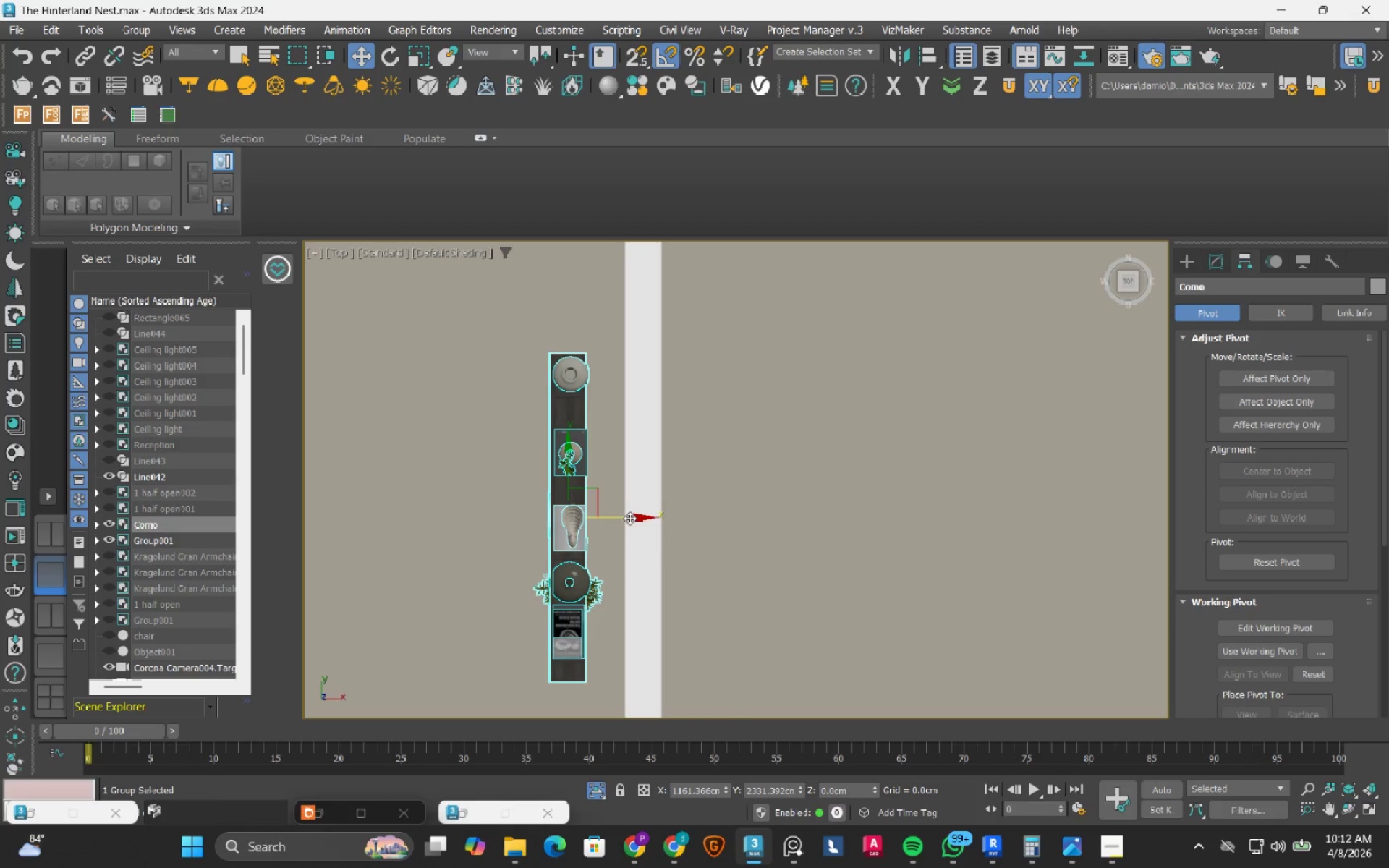 
left_click_drag(start_coordinate=[629, 518], to_coordinate=[810, 555])
 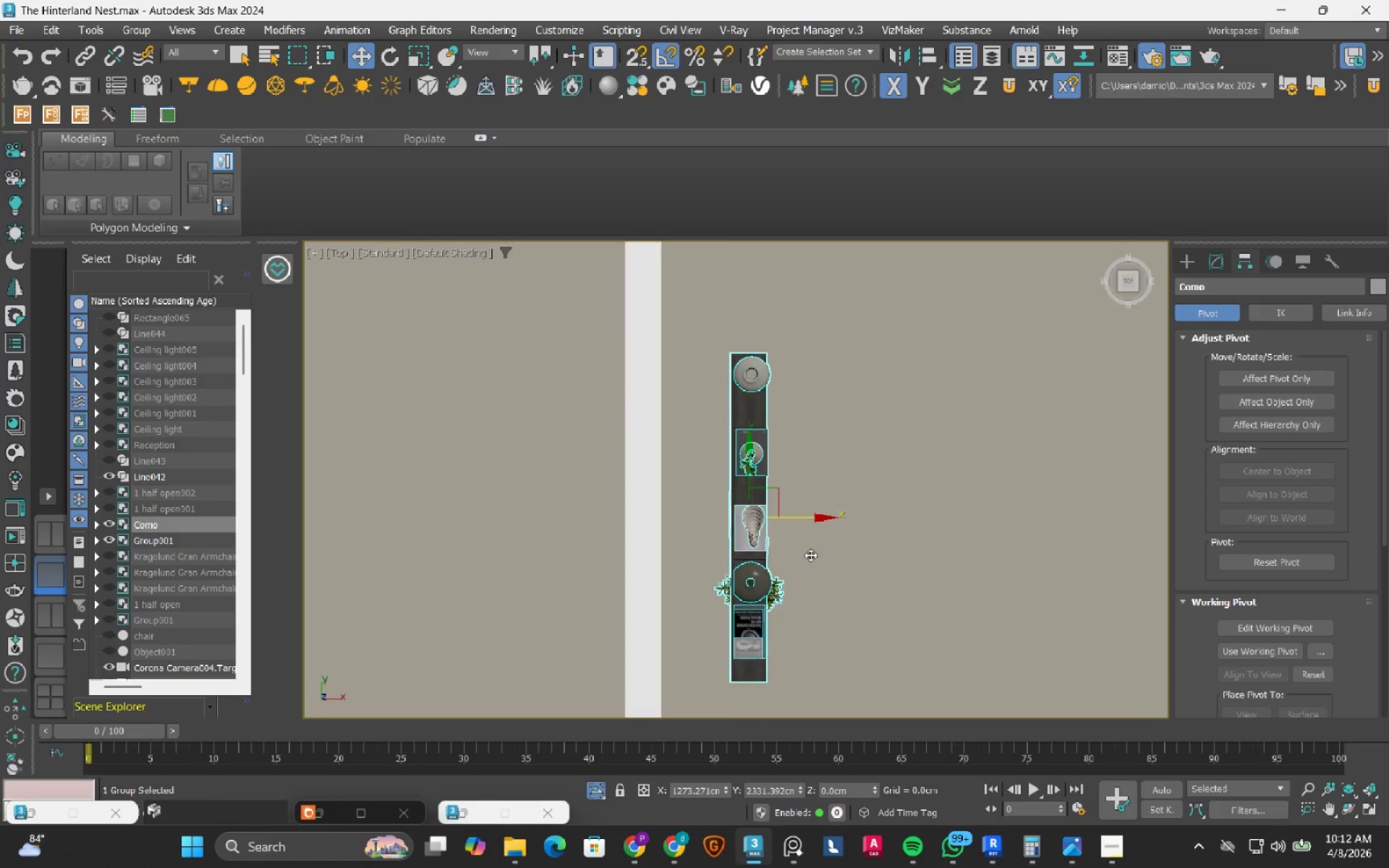 
hold_key(key=AltLeft, duration=0.75)
 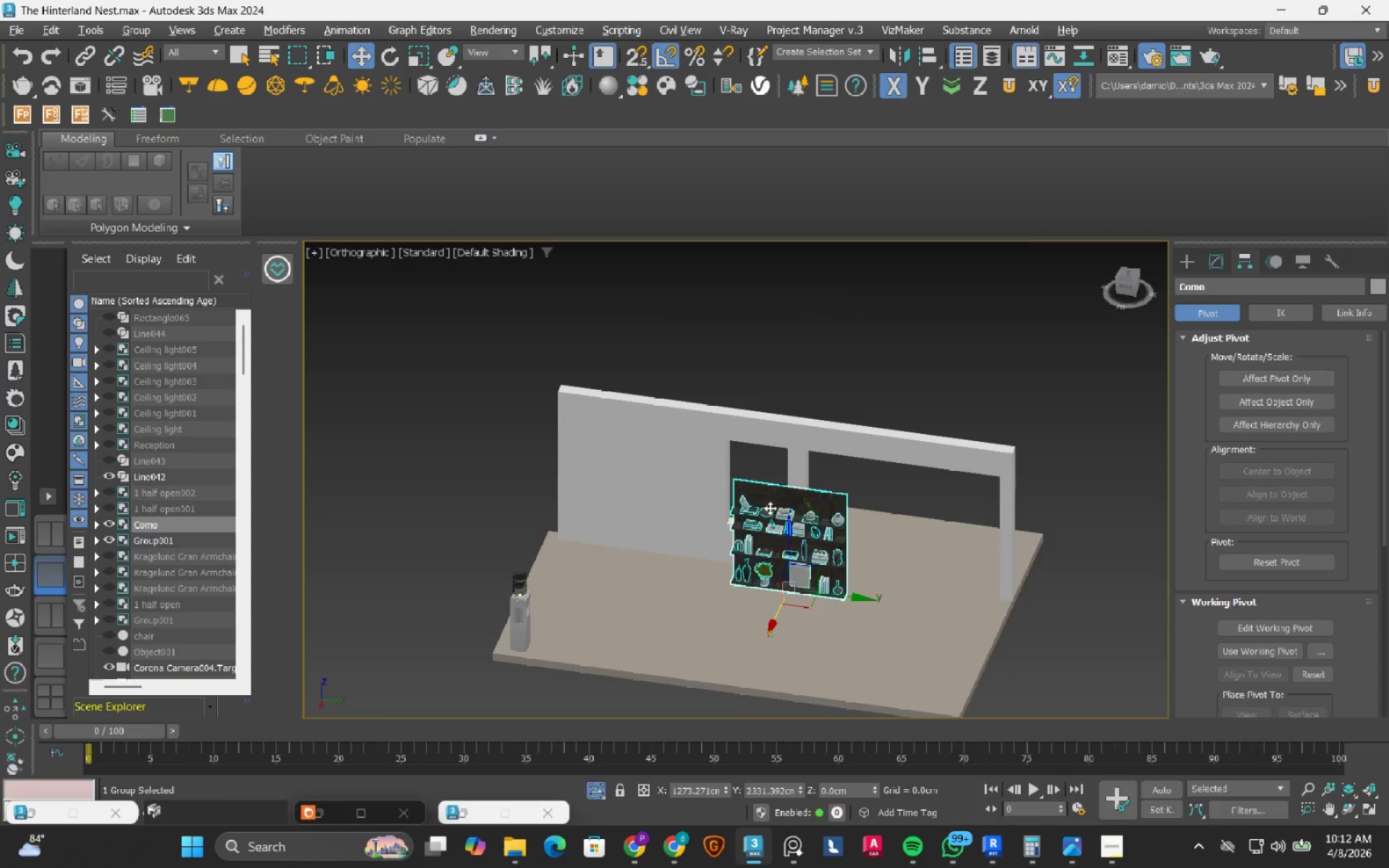 
scroll: coordinate [810, 555], scroll_direction: down, amount: 3.0
 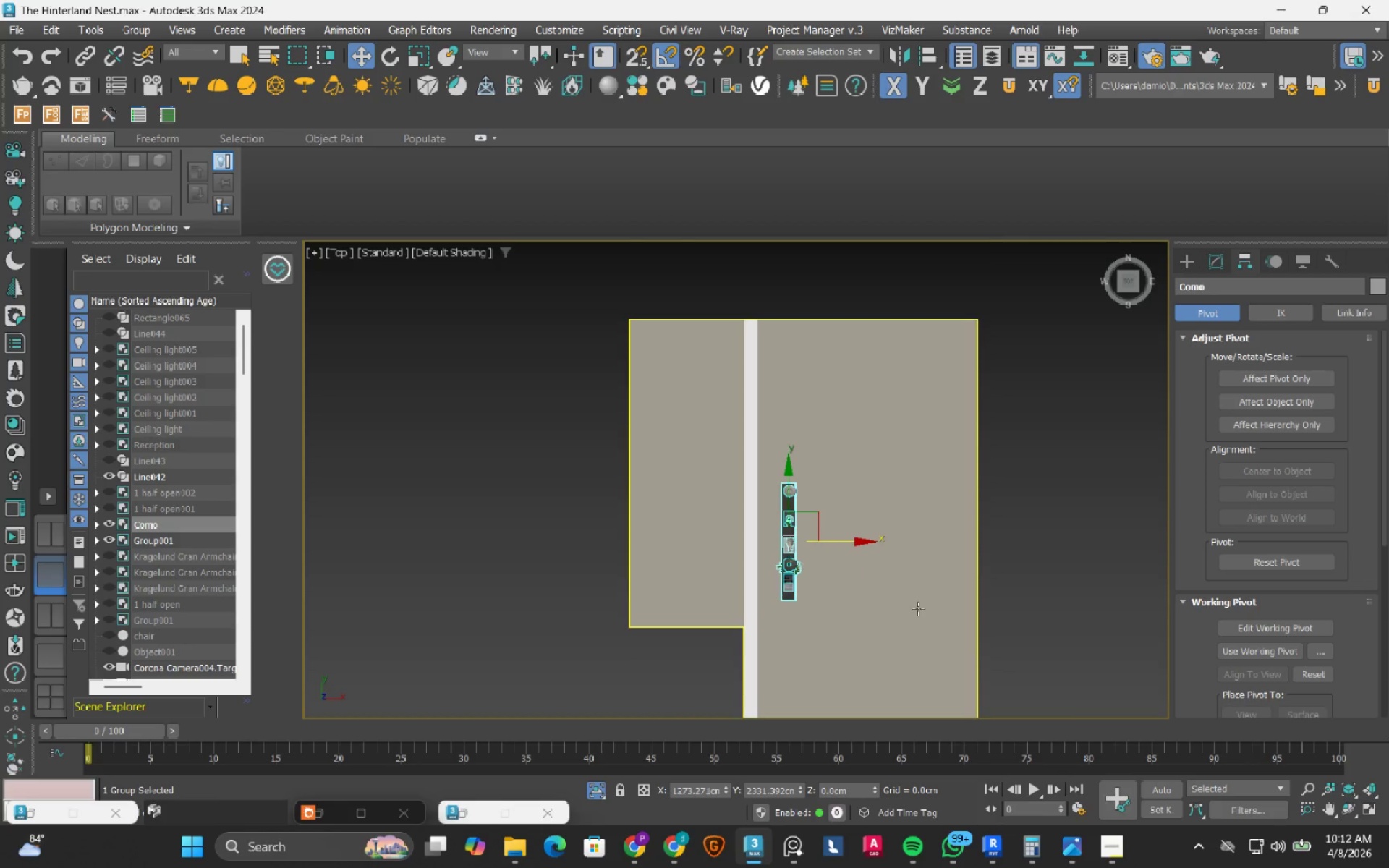 
scroll: coordinate [770, 508], scroll_direction: up, amount: 3.0
 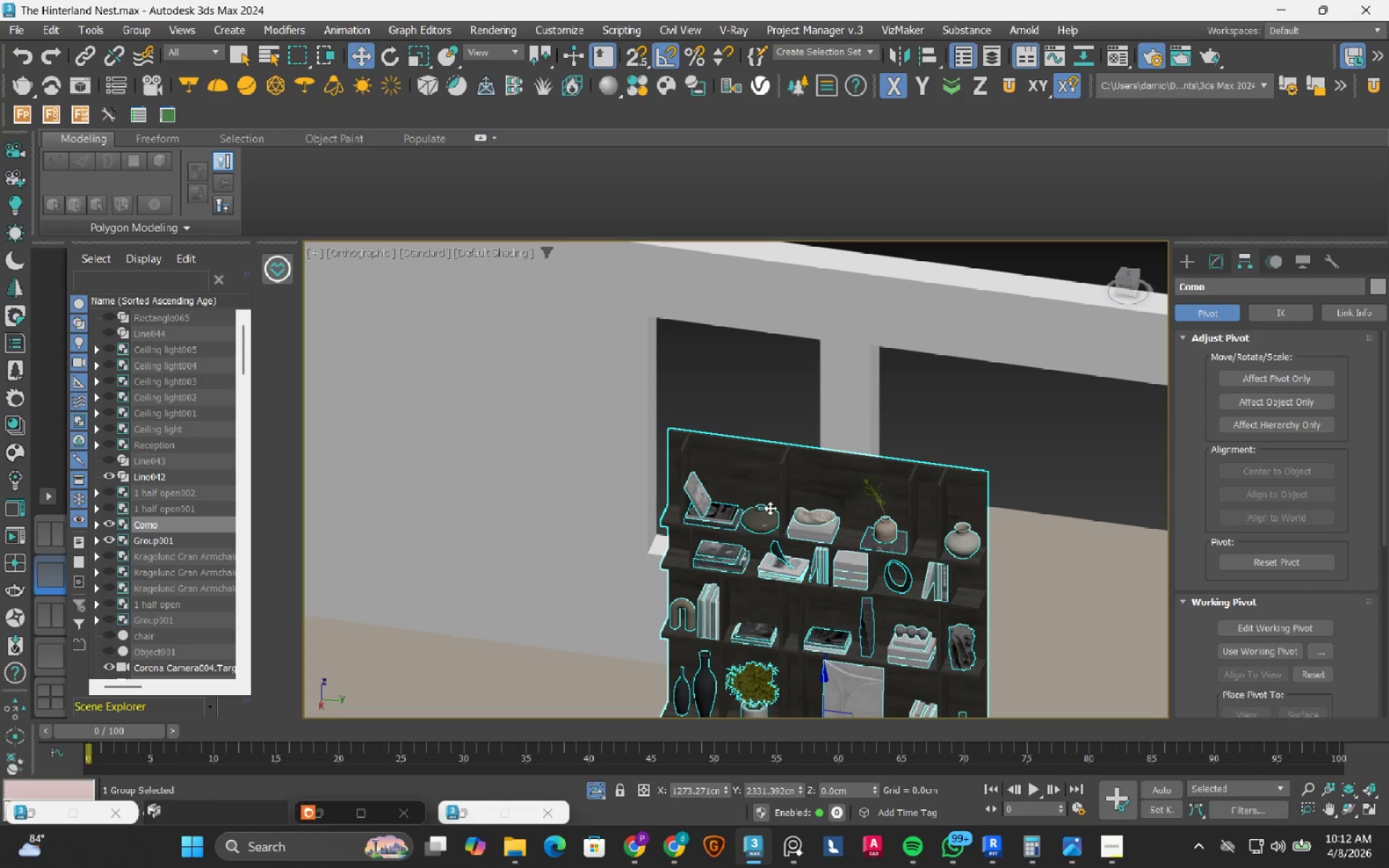 
type(tz)
 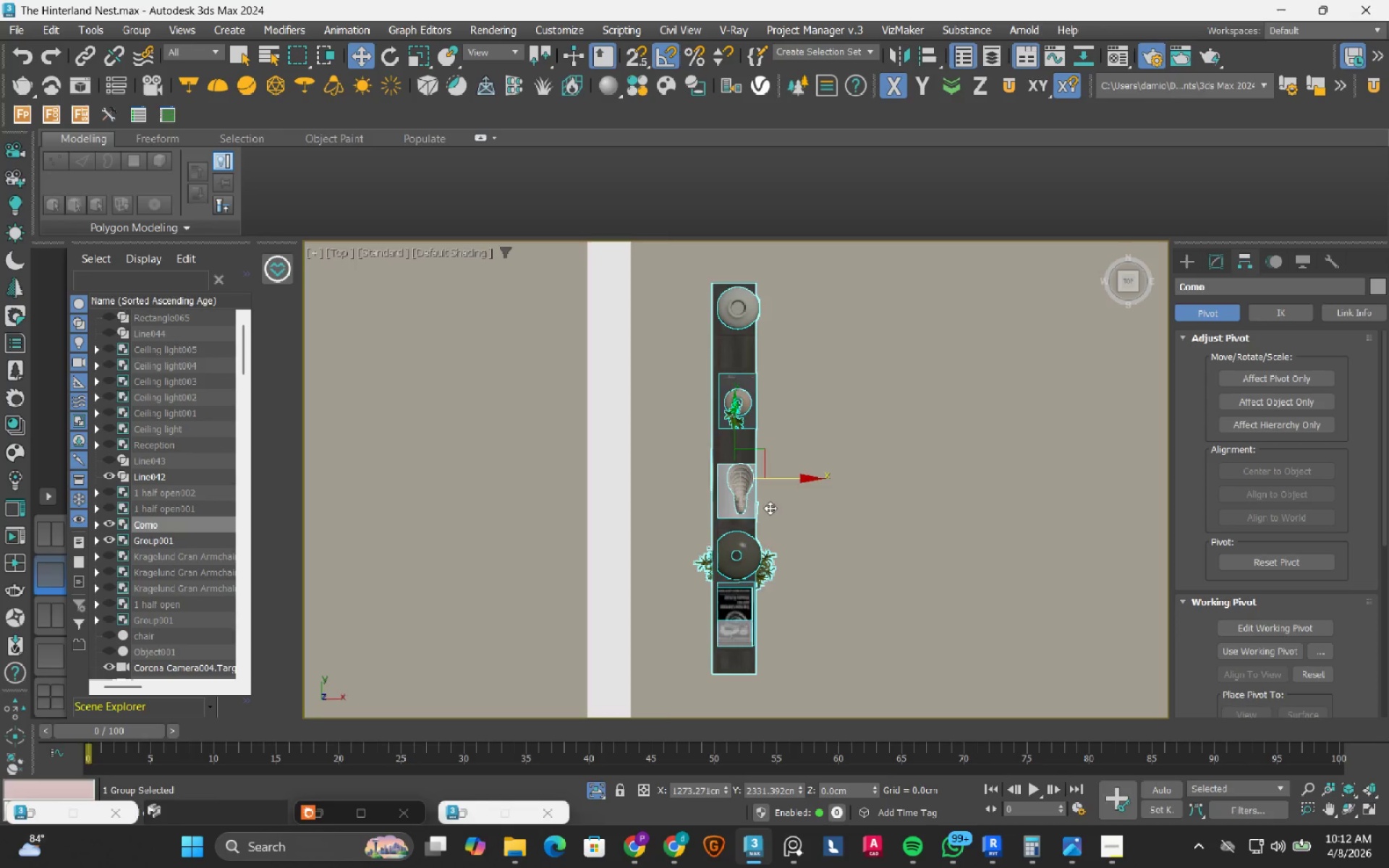 
scroll: coordinate [770, 508], scroll_direction: down, amount: 2.0
 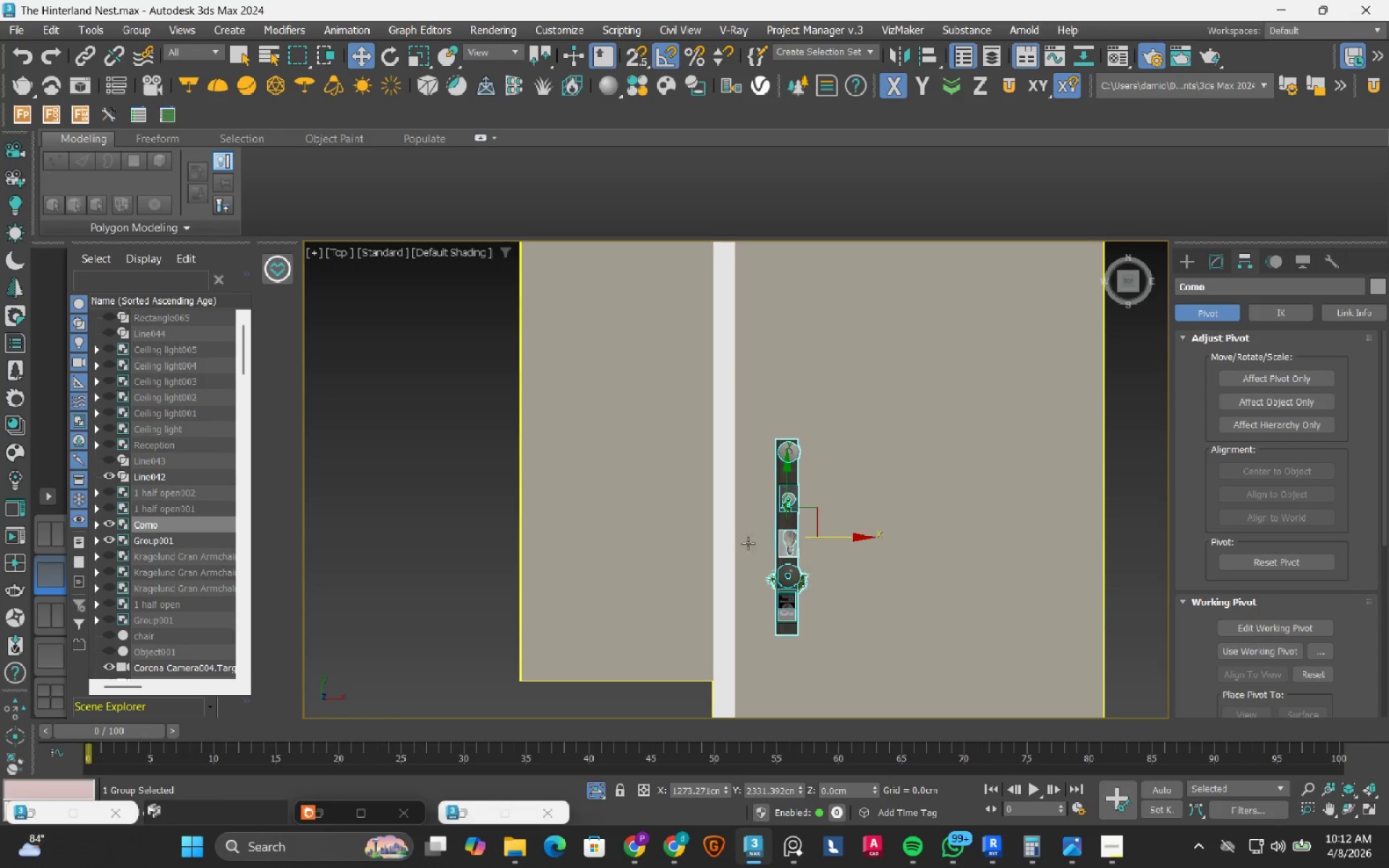 
scroll: coordinate [744, 540], scroll_direction: up, amount: 2.0
 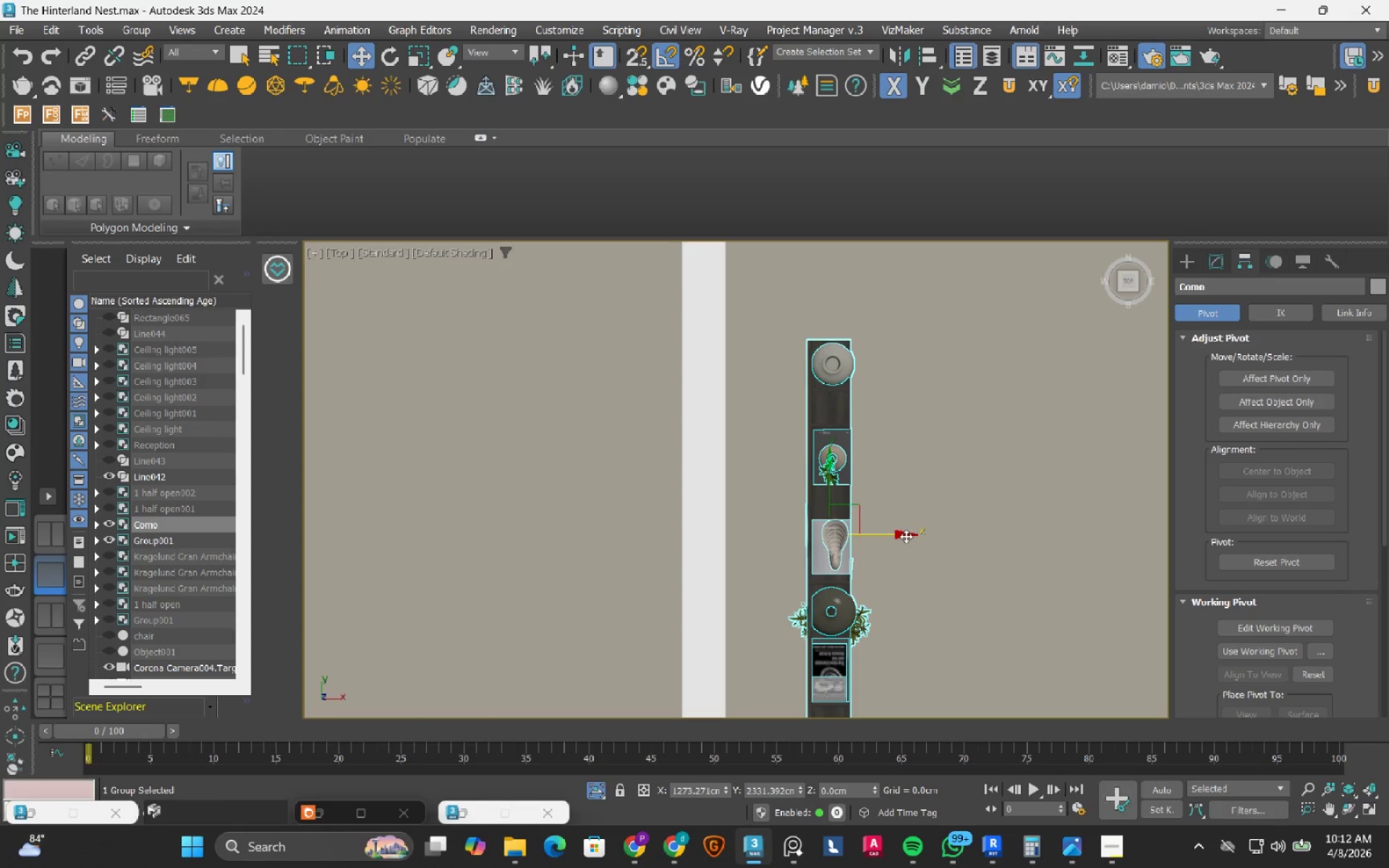 
left_click_drag(start_coordinate=[906, 536], to_coordinate=[844, 535])
 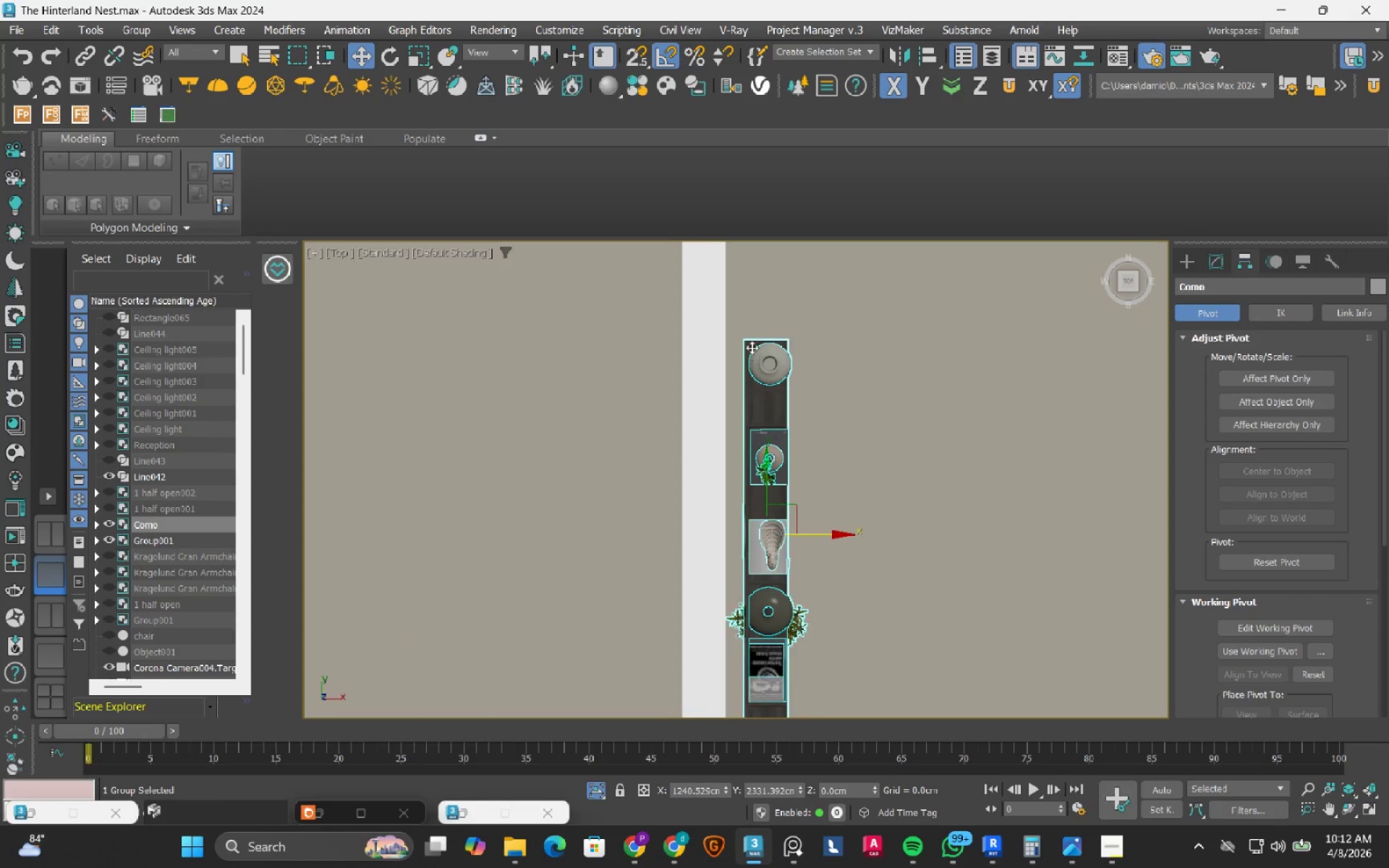 
scroll: coordinate [750, 347], scroll_direction: up, amount: 7.0
 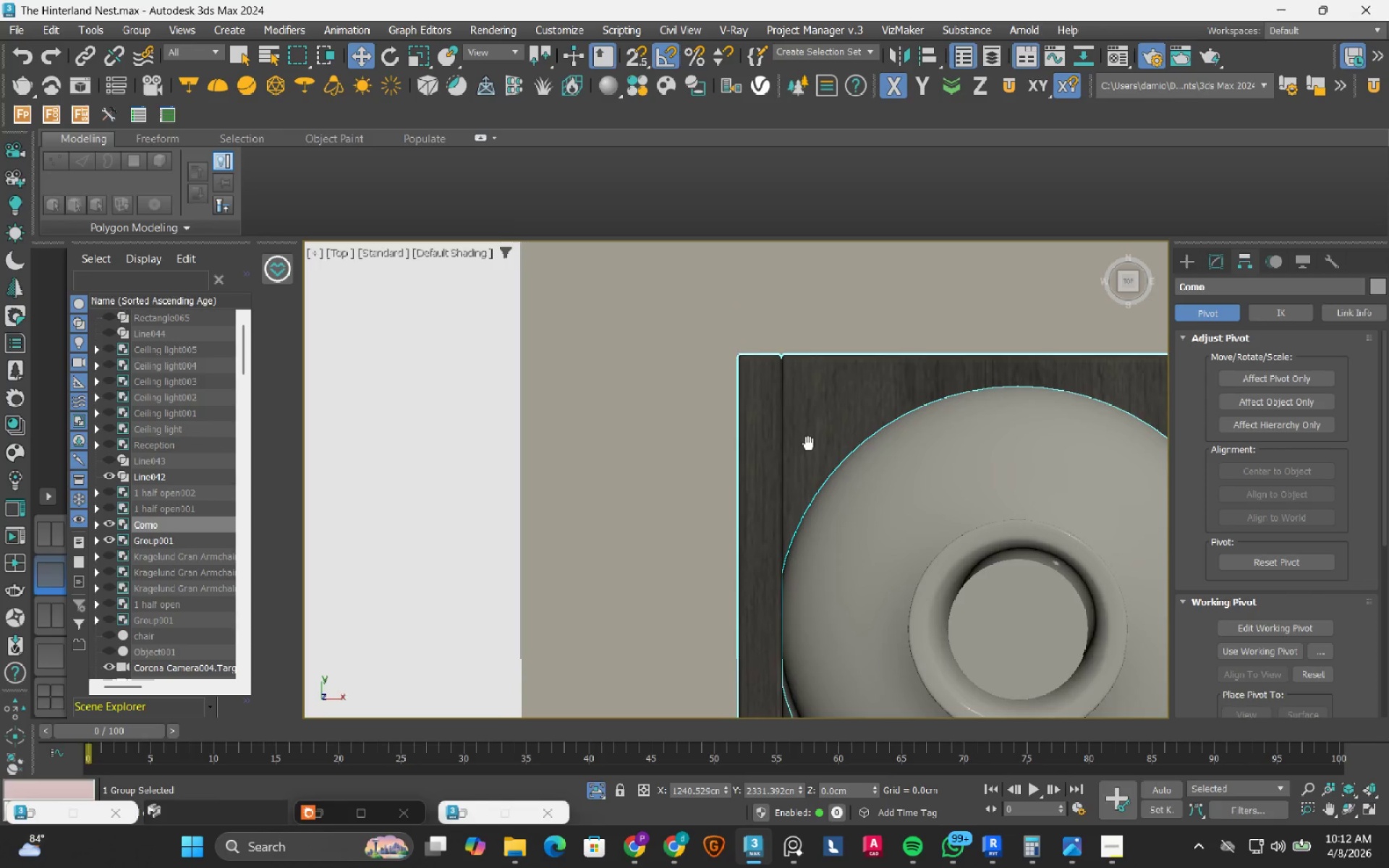 
key(S)
 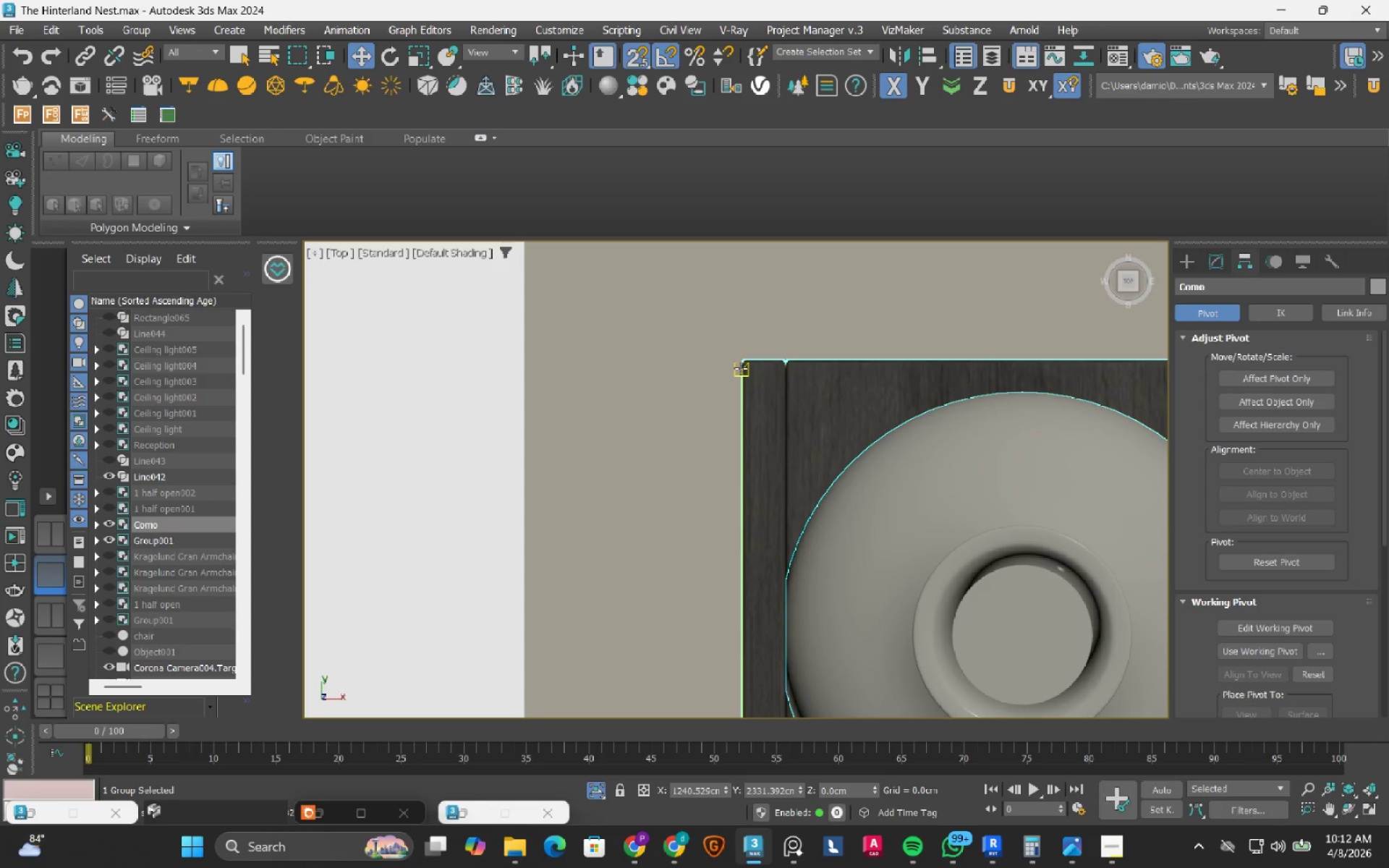 
left_click_drag(start_coordinate=[744, 370], to_coordinate=[533, 407])
 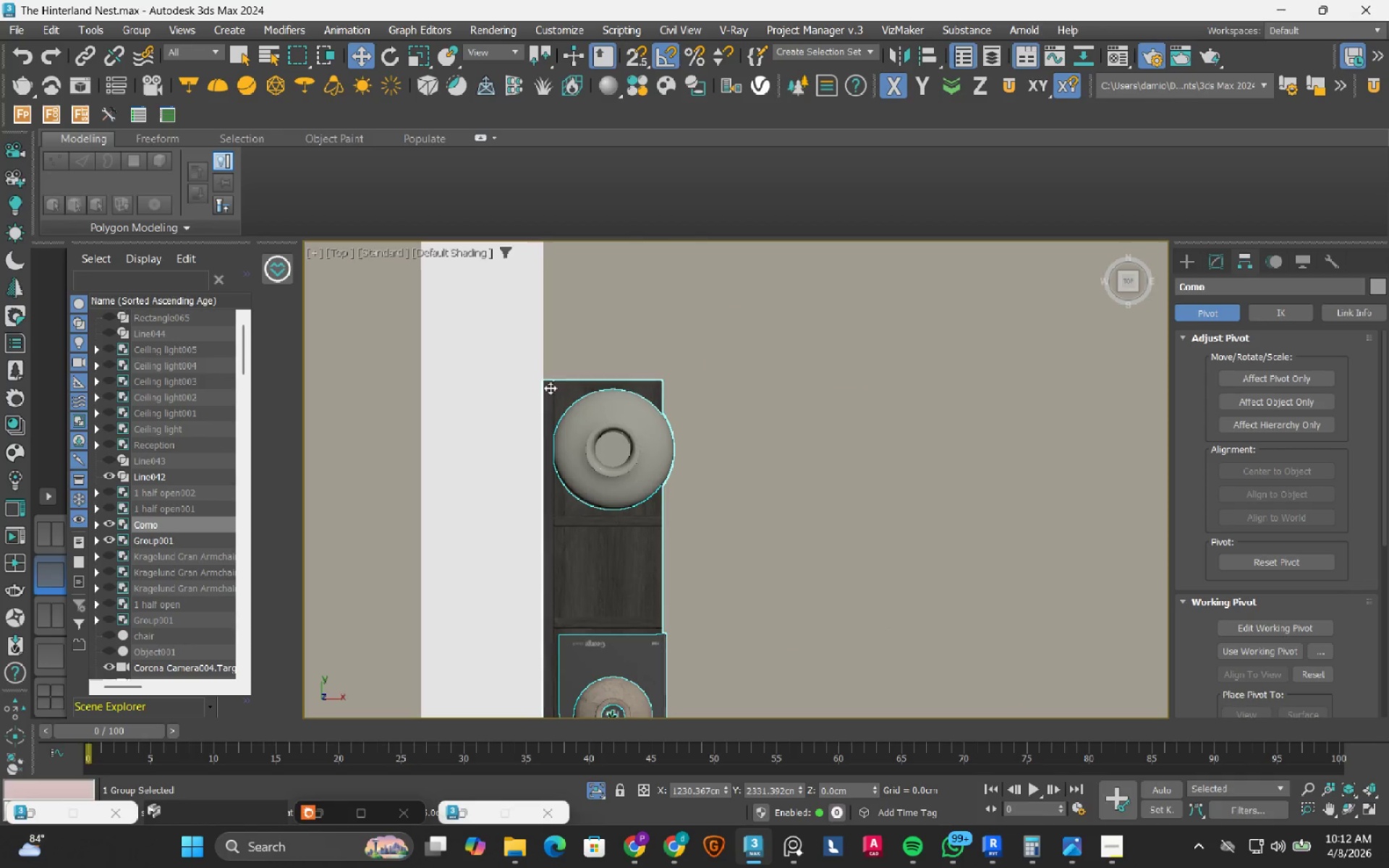 
key(S)
 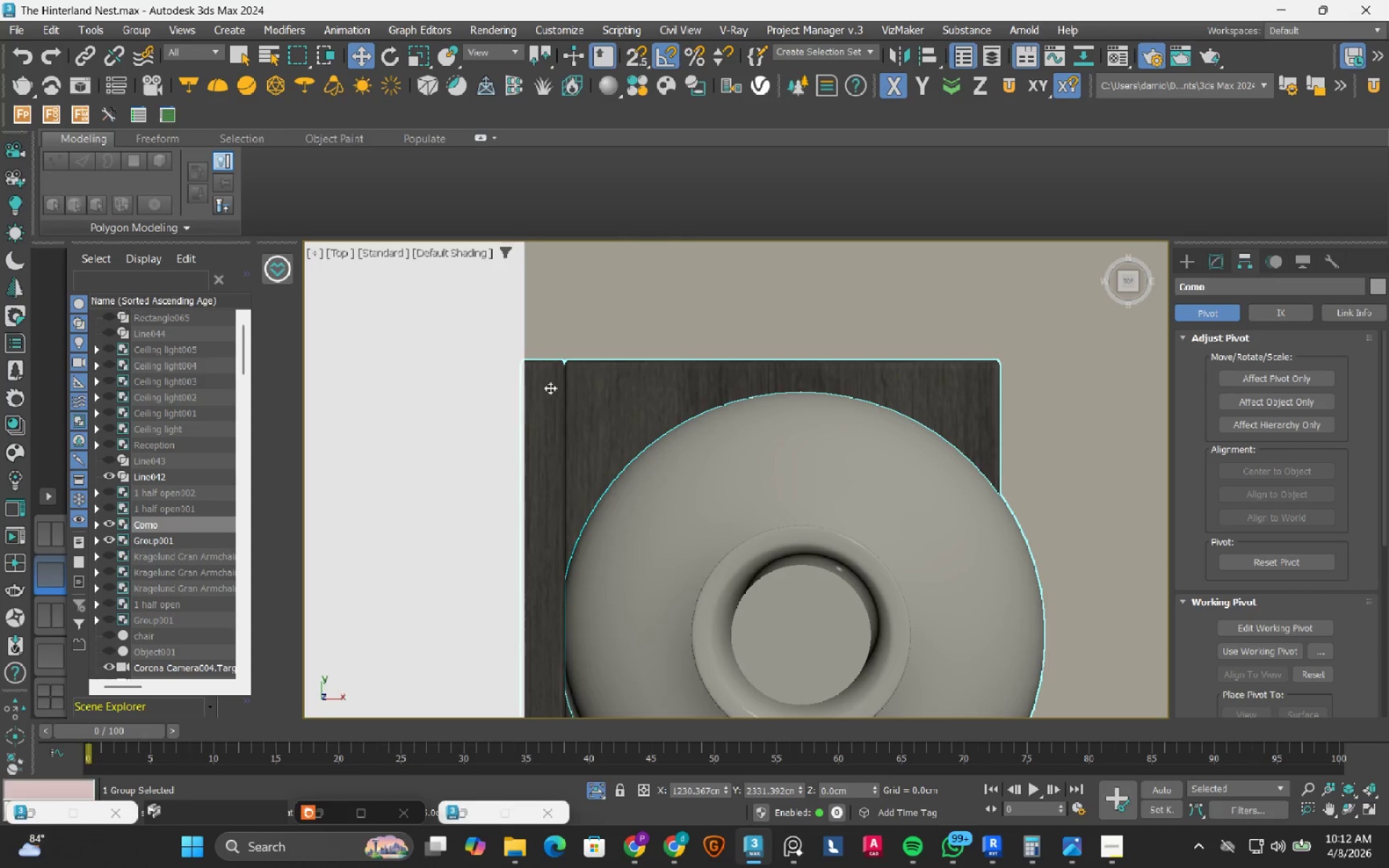 
scroll: coordinate [550, 388], scroll_direction: down, amount: 8.0
 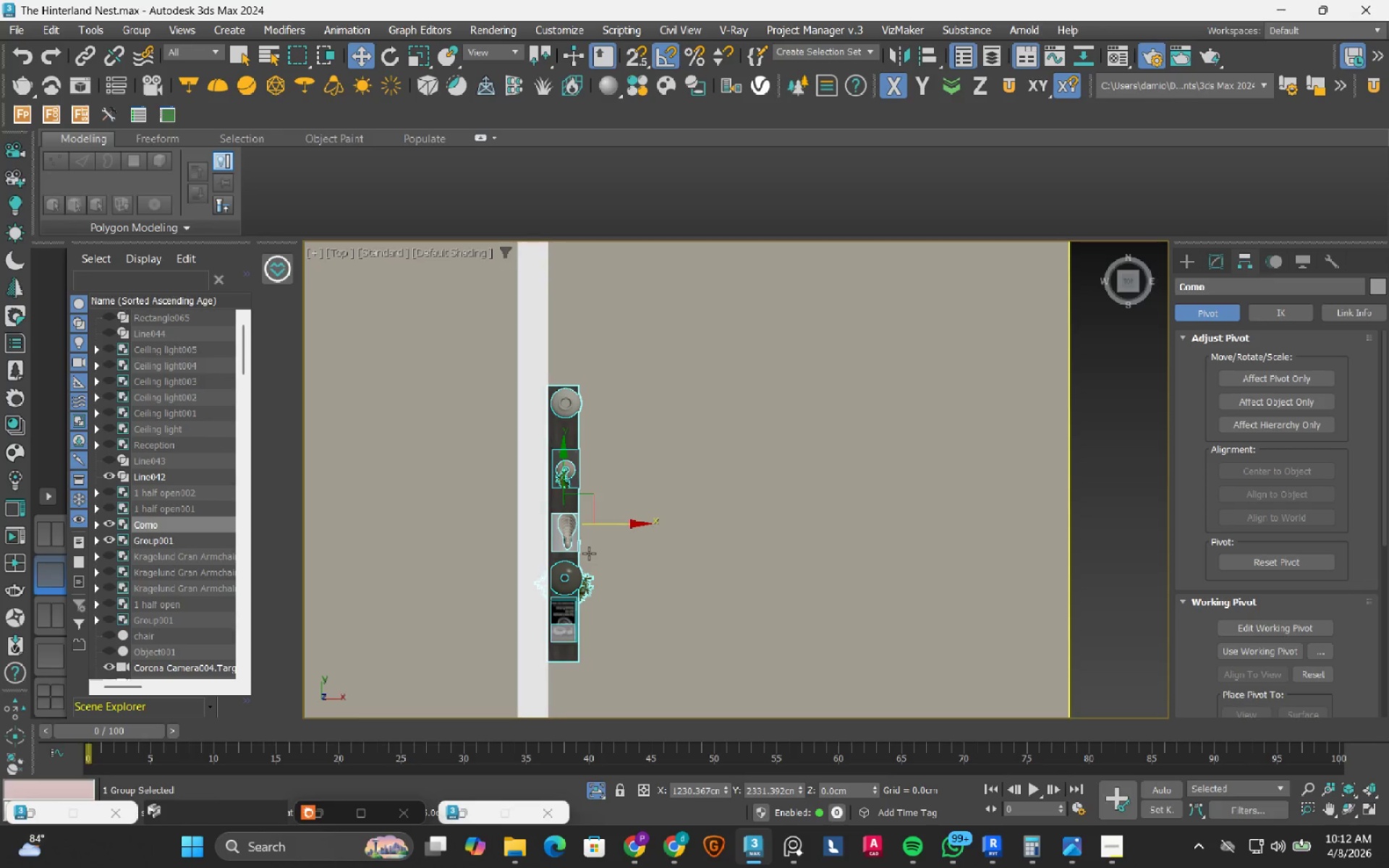 
hold_key(key=AltLeft, duration=0.77)
 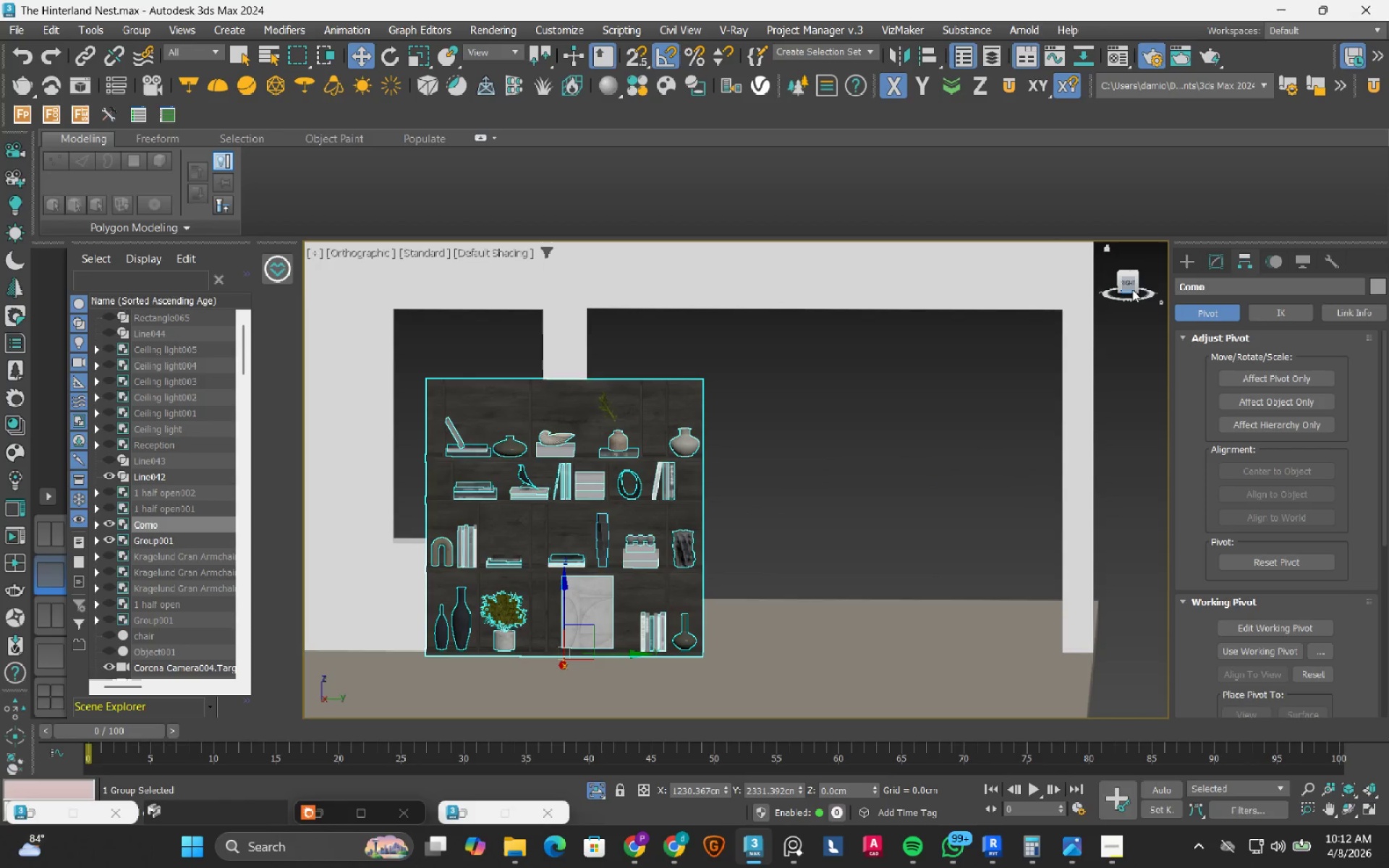 
left_click([1131, 285])
 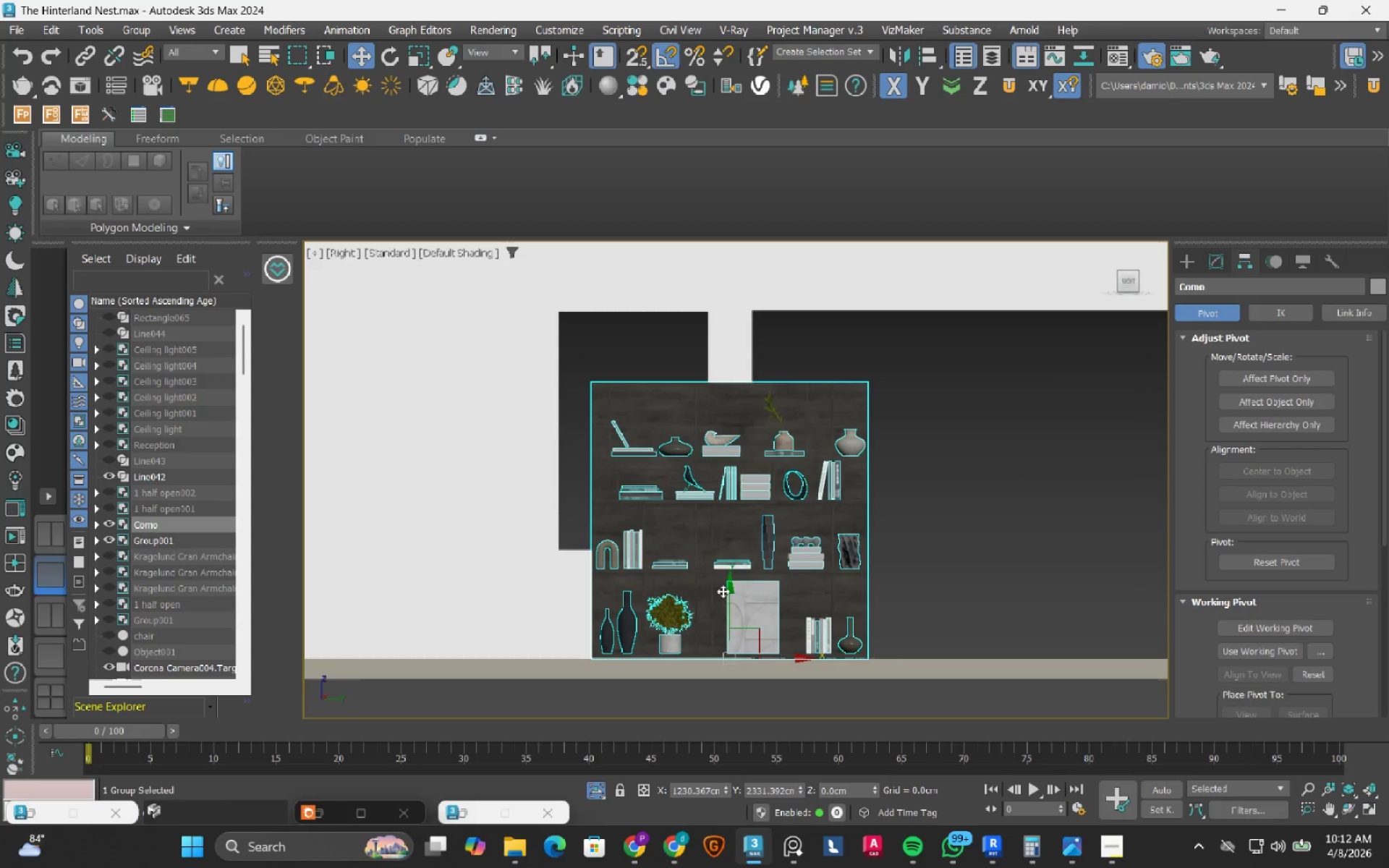 
left_click_drag(start_coordinate=[730, 592], to_coordinate=[746, 480])
 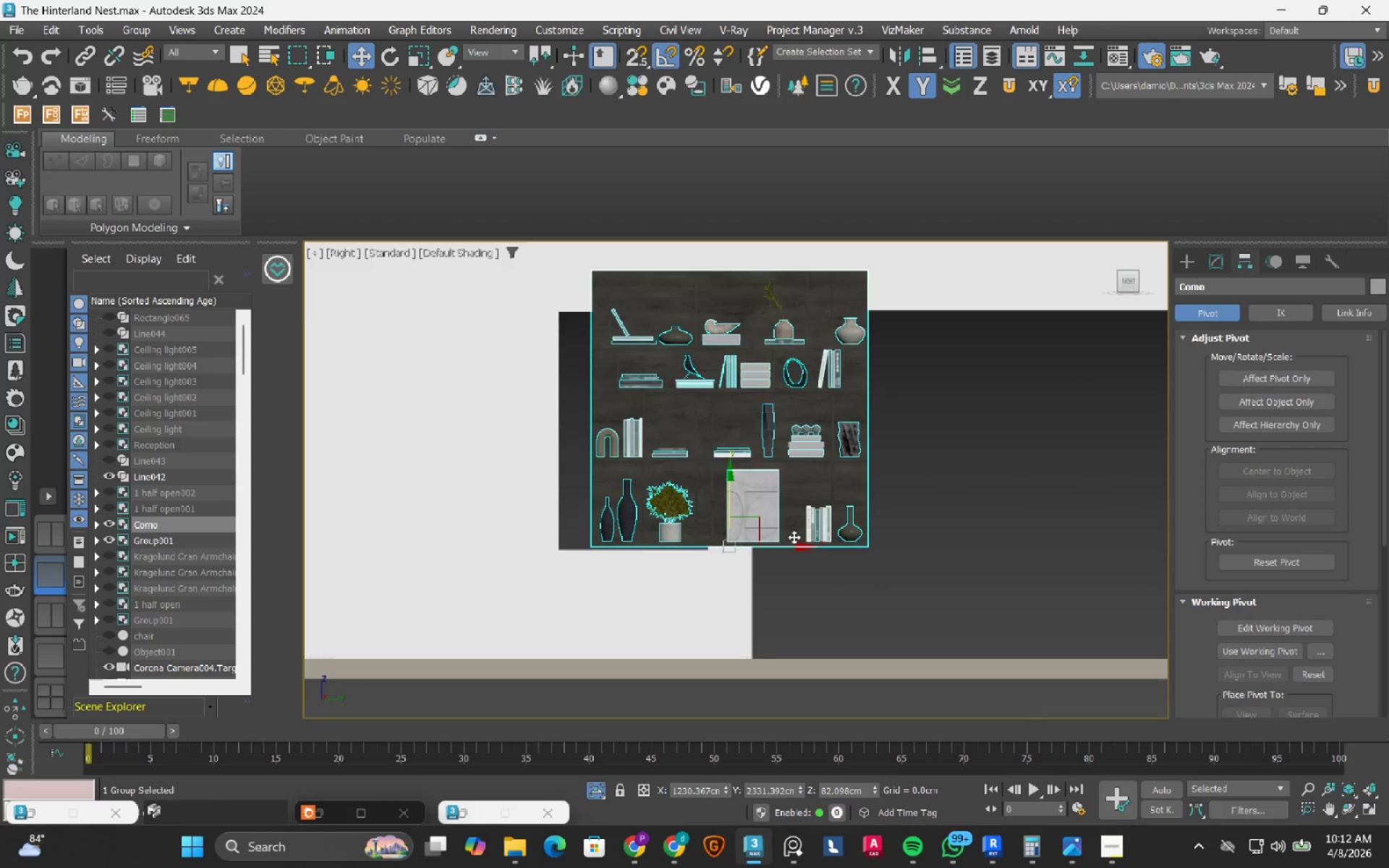 
scroll: coordinate [794, 537], scroll_direction: down, amount: 1.0
 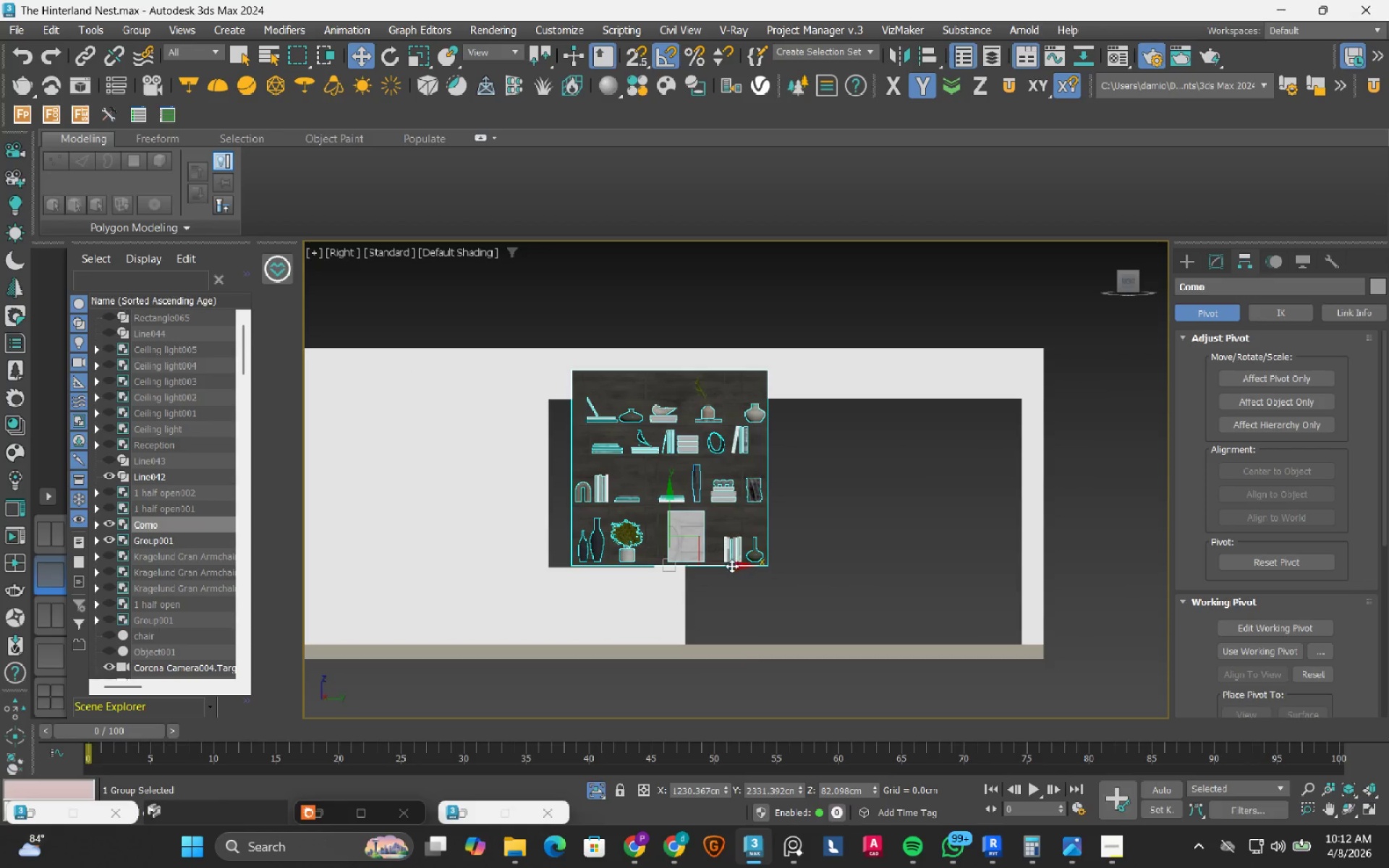 
left_click_drag(start_coordinate=[731, 566], to_coordinate=[851, 574])
 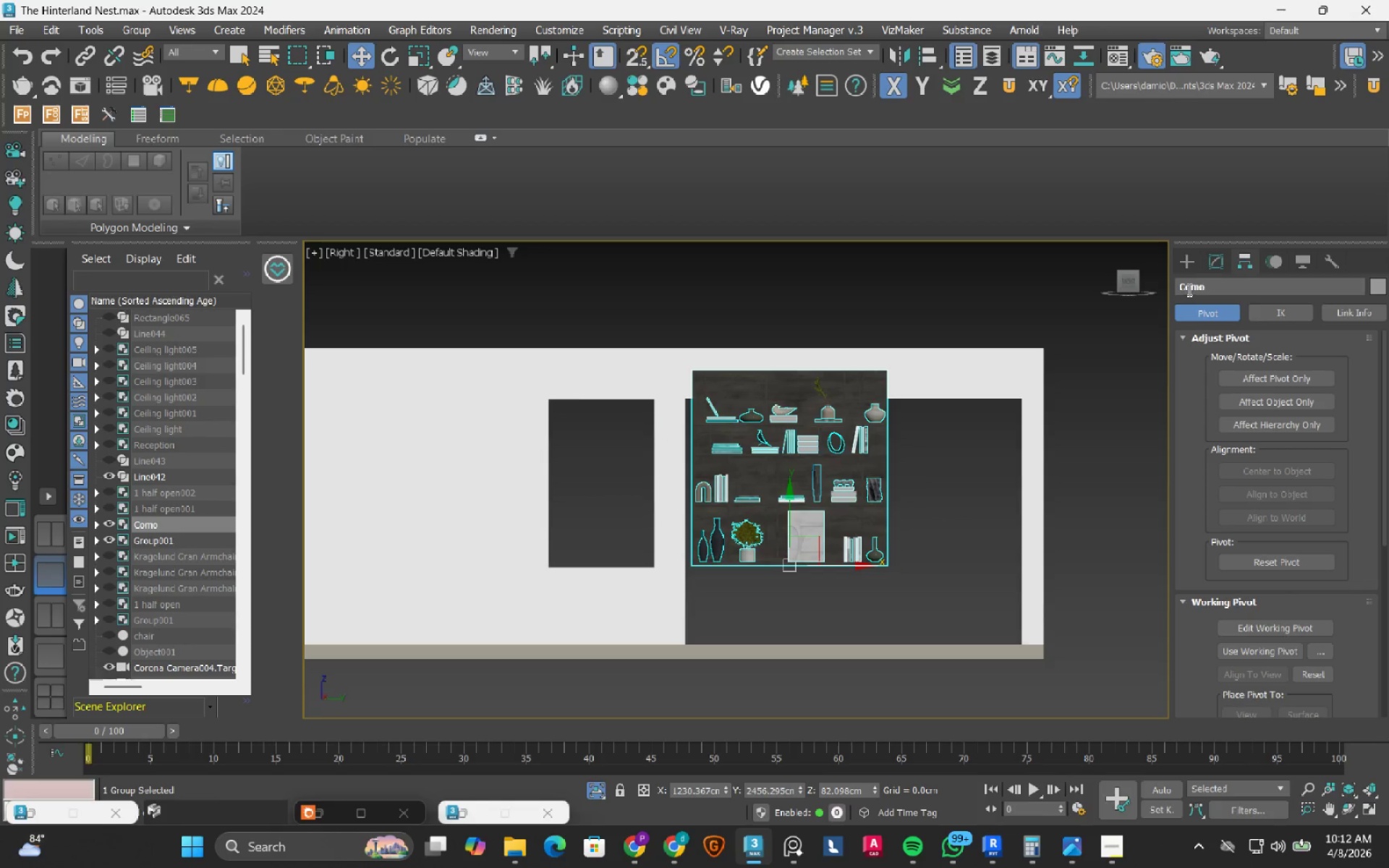 
left_click([1191, 267])
 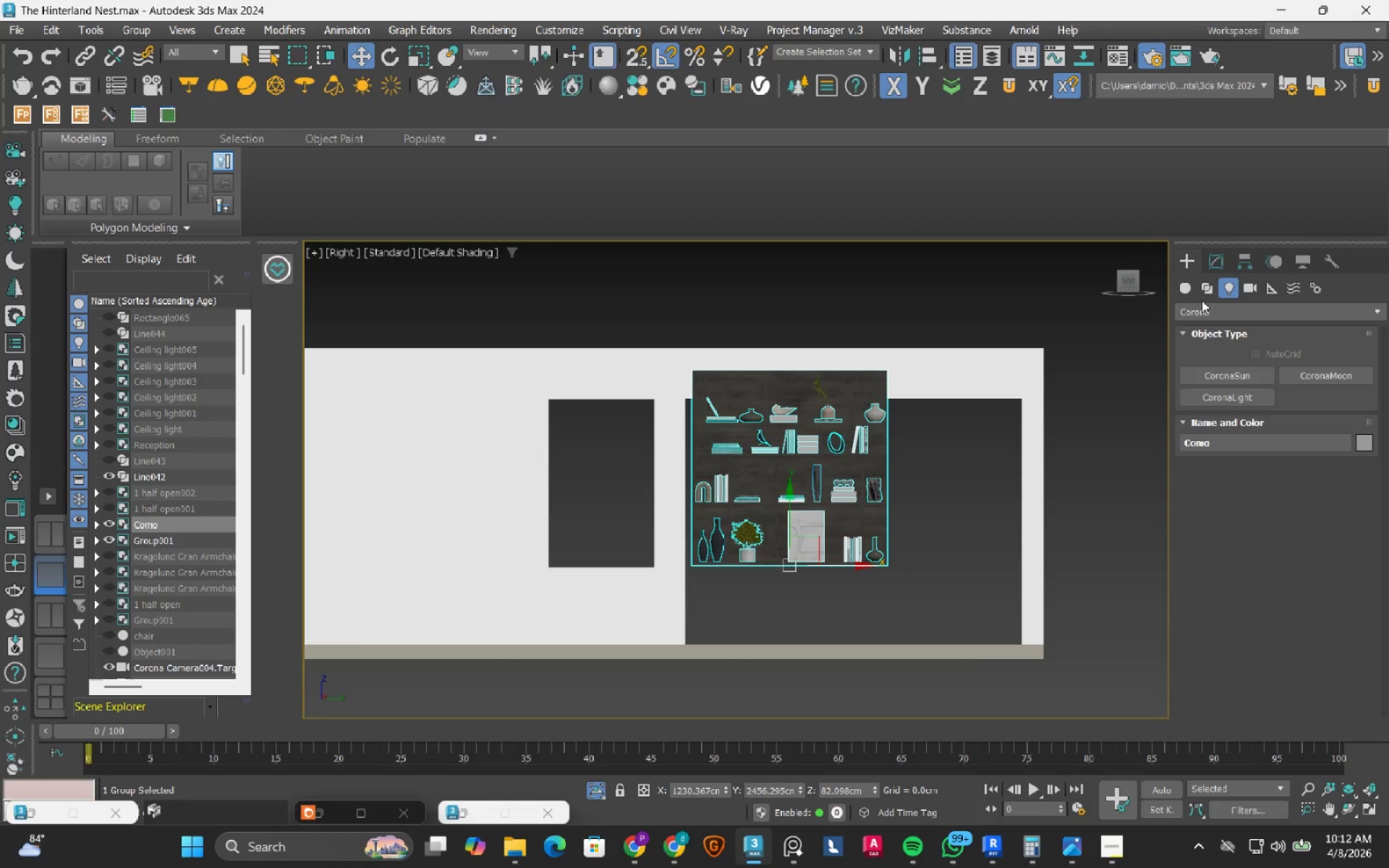 
left_click([1203, 295])
 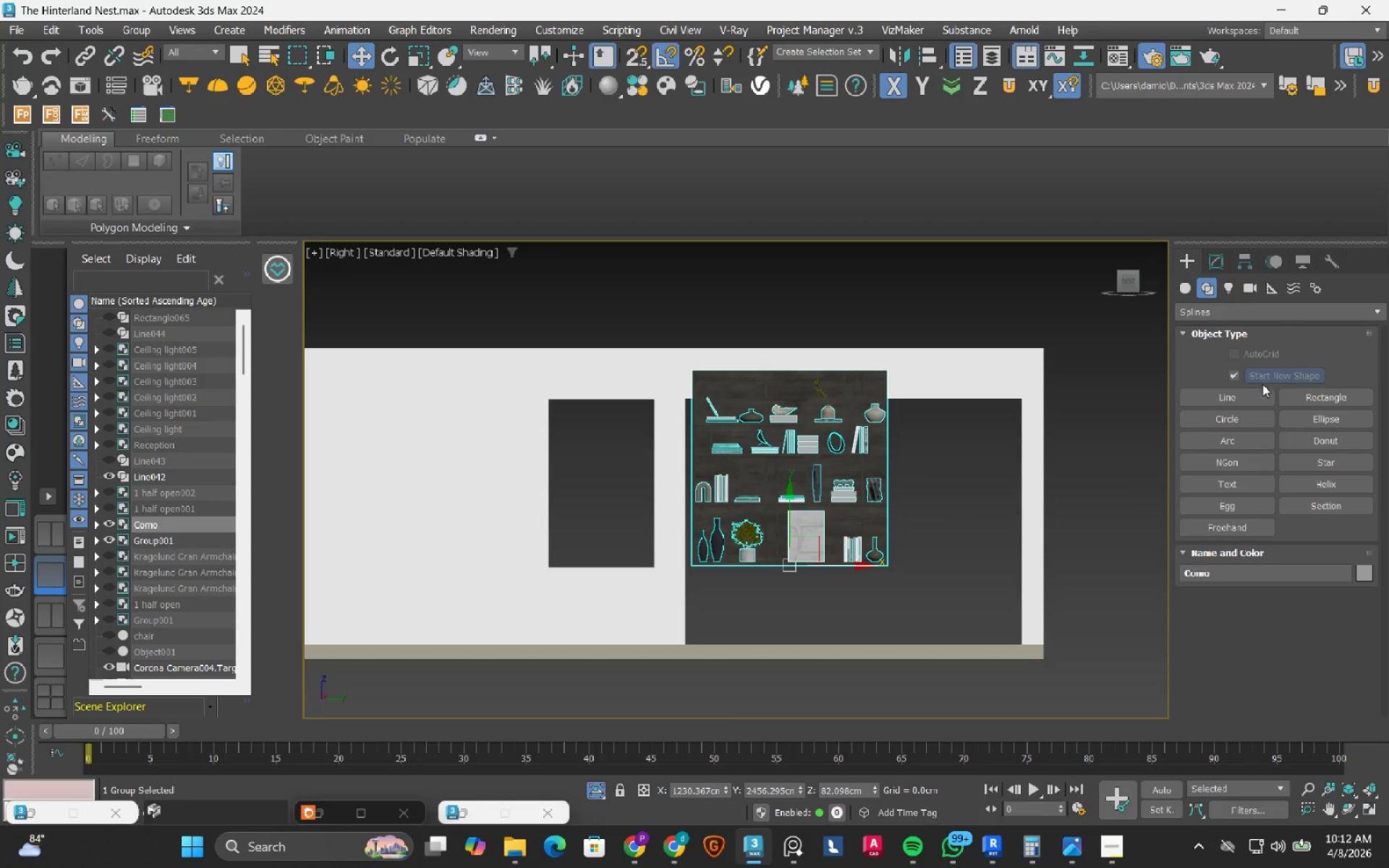 
left_click([1296, 390])
 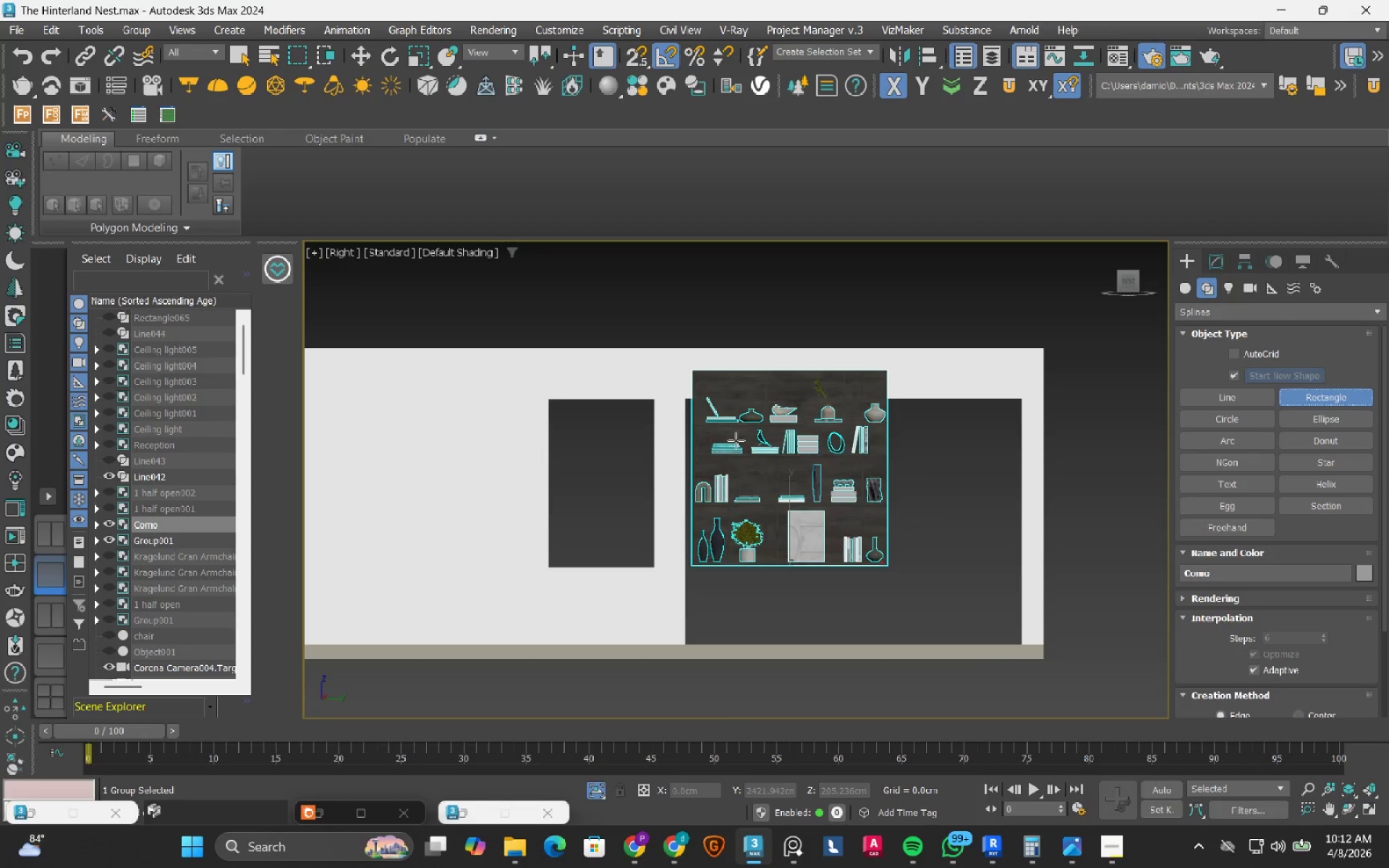 
scroll: coordinate [715, 435], scroll_direction: up, amount: 2.0
 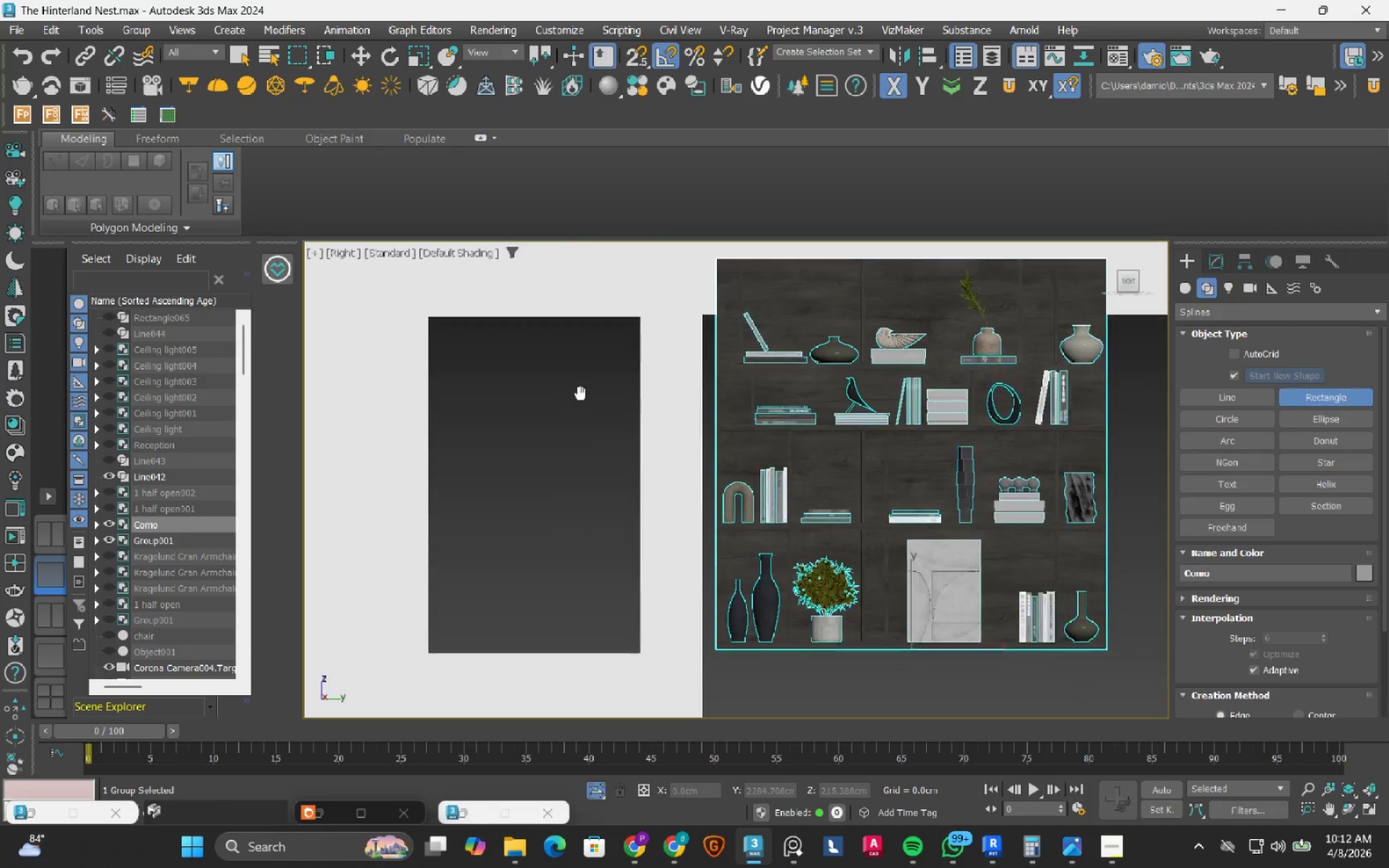 
key(S)
 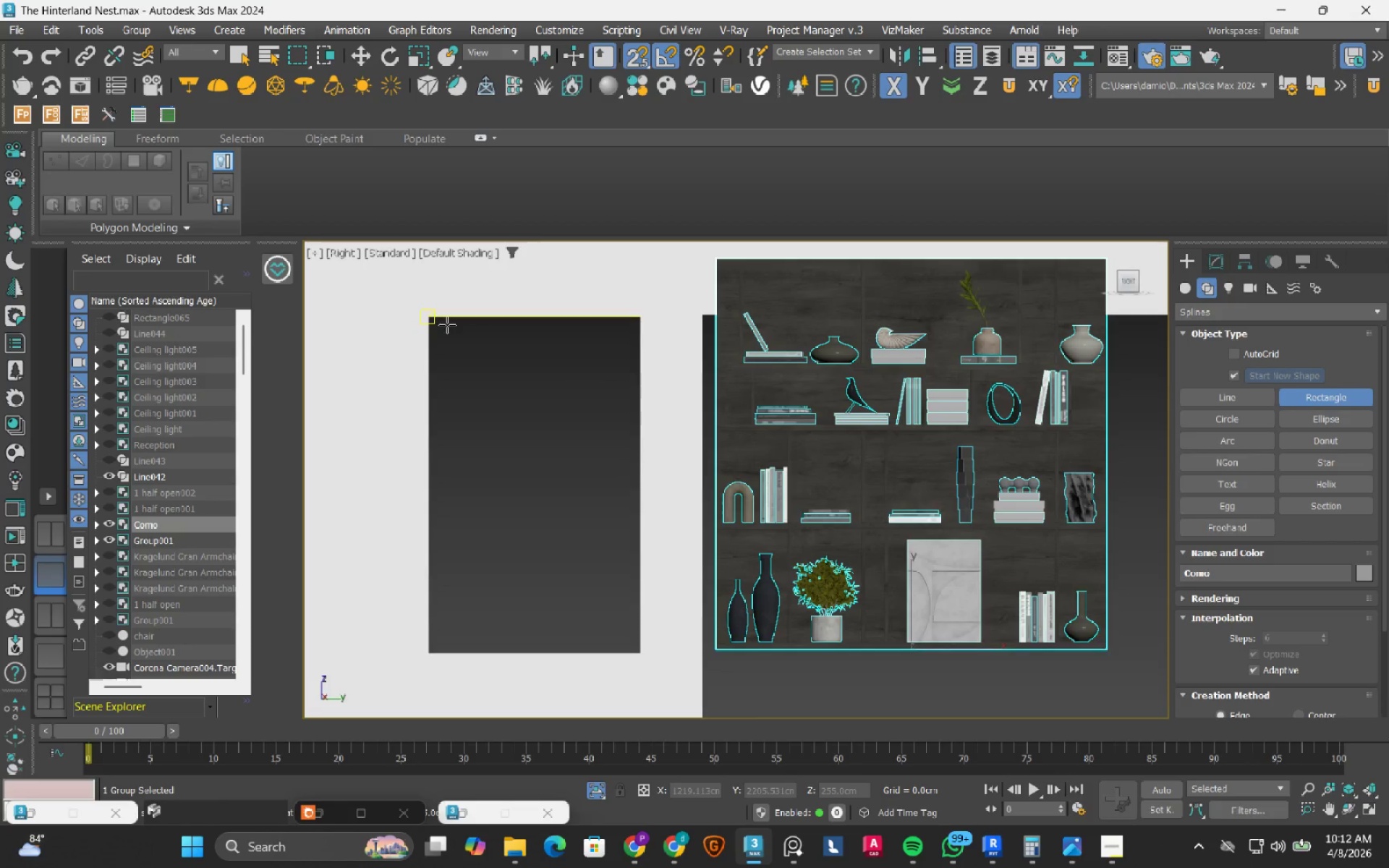 
left_click_drag(start_coordinate=[447, 325], to_coordinate=[637, 652])
 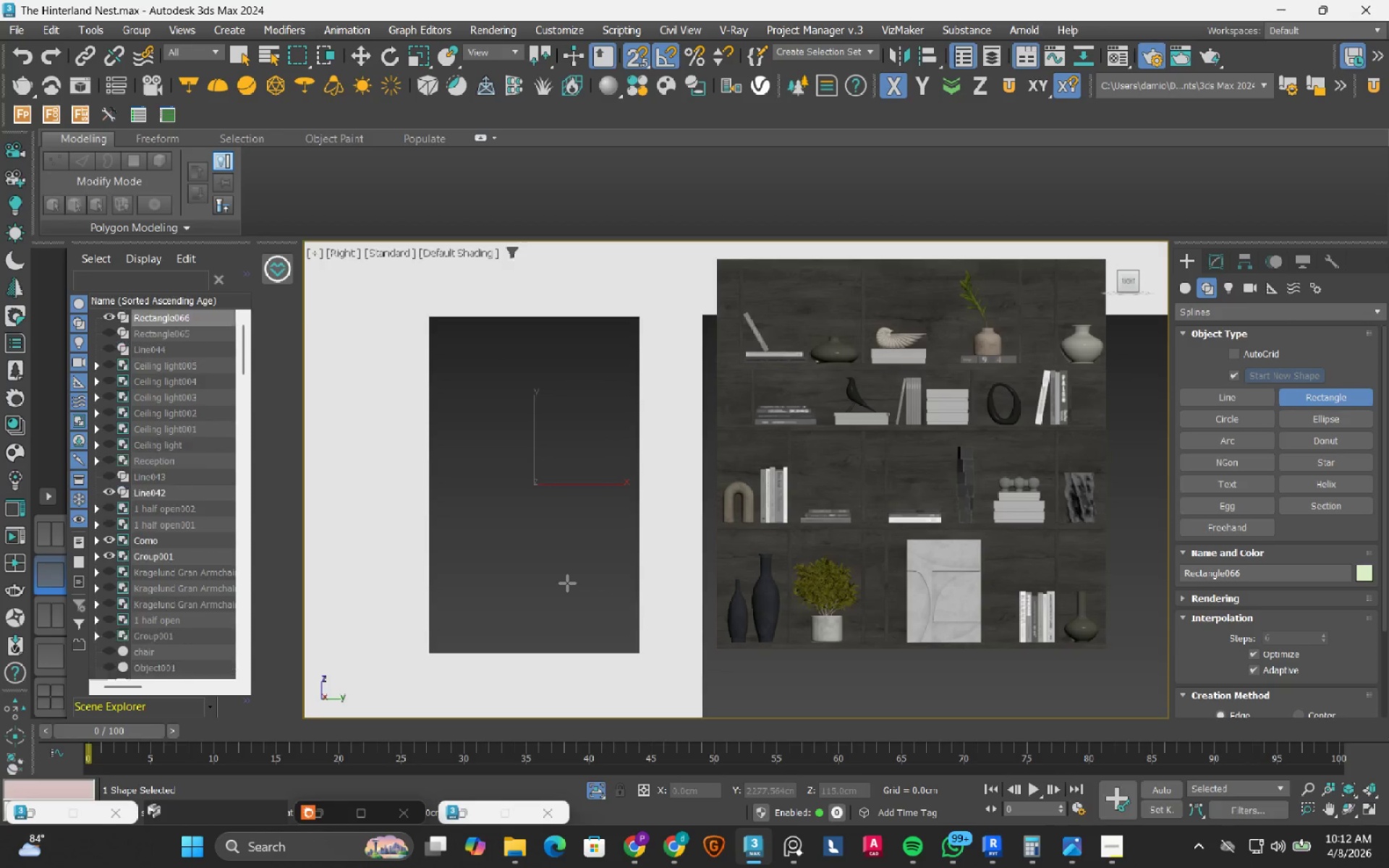 
scroll: coordinate [567, 583], scroll_direction: down, amount: 2.0
 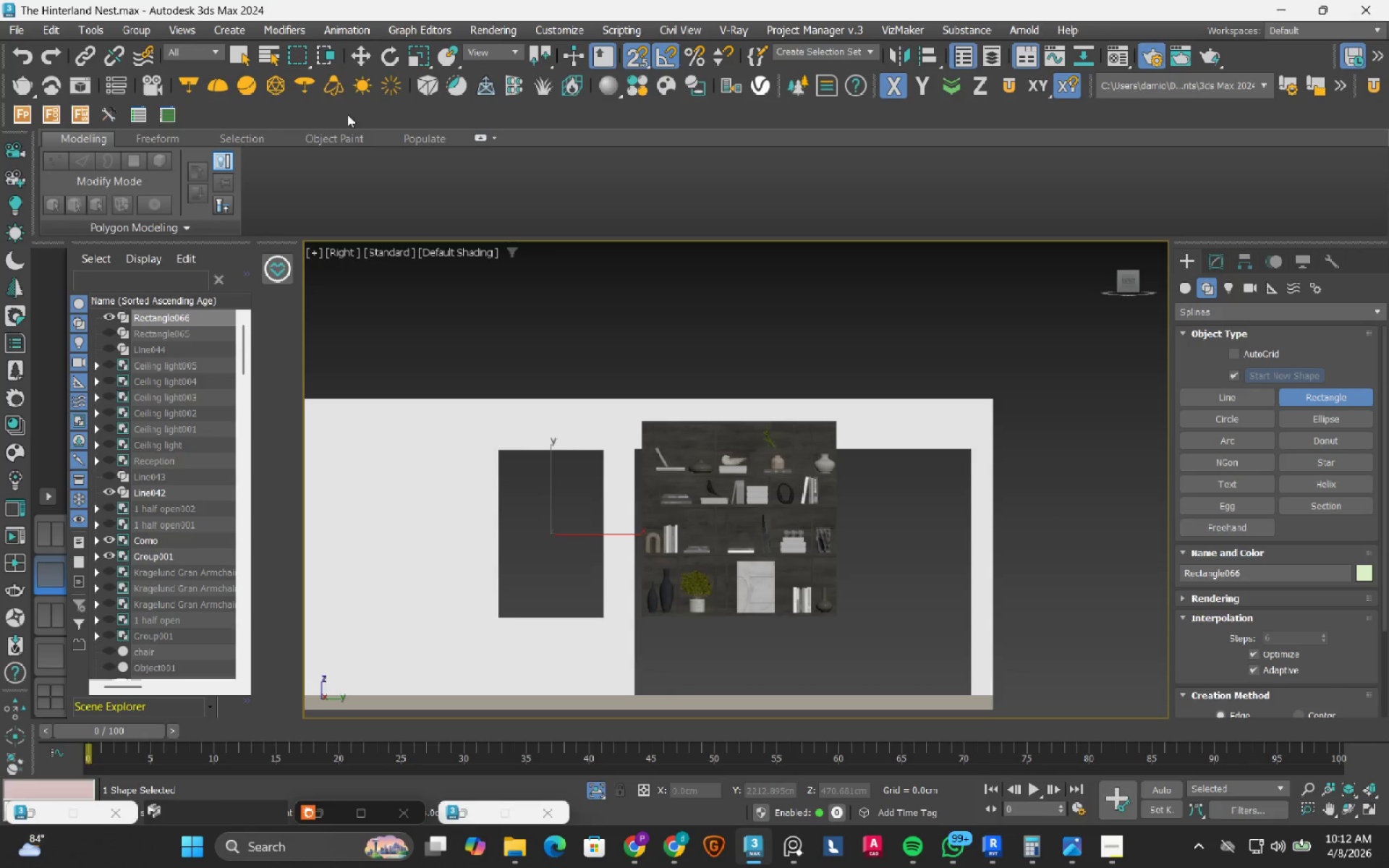 
left_click([365, 49])
 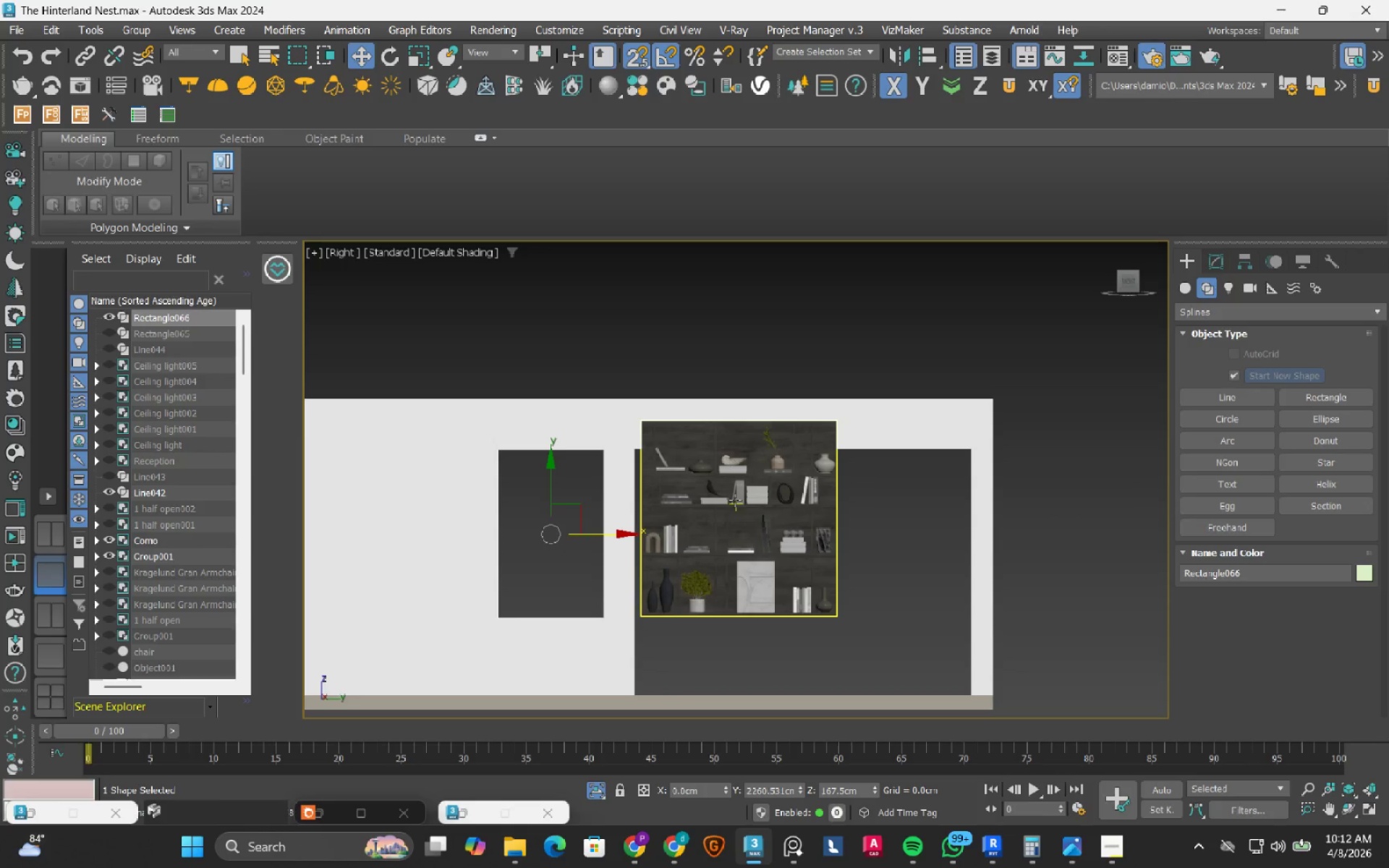 
left_click([735, 500])
 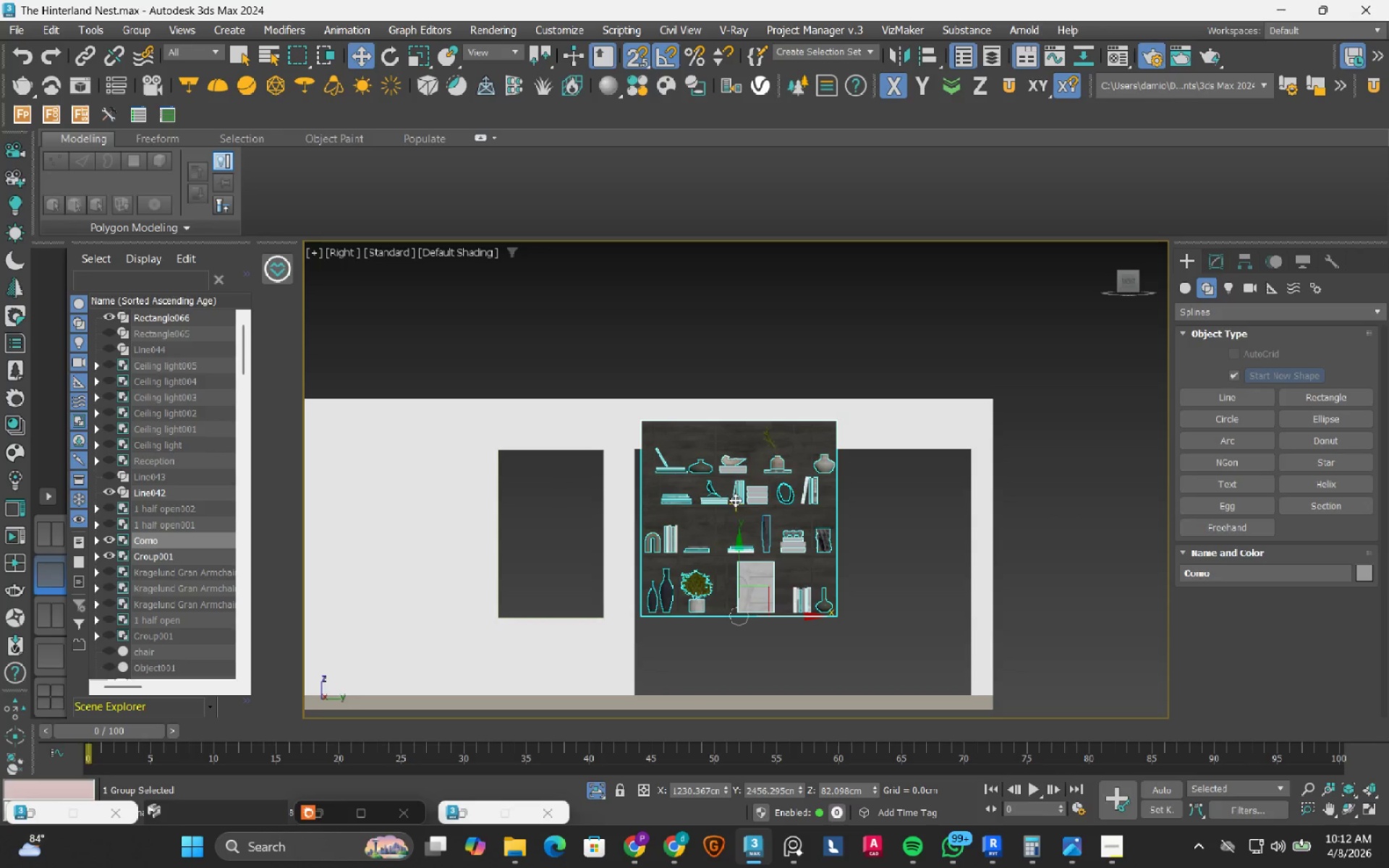 
key(S)
 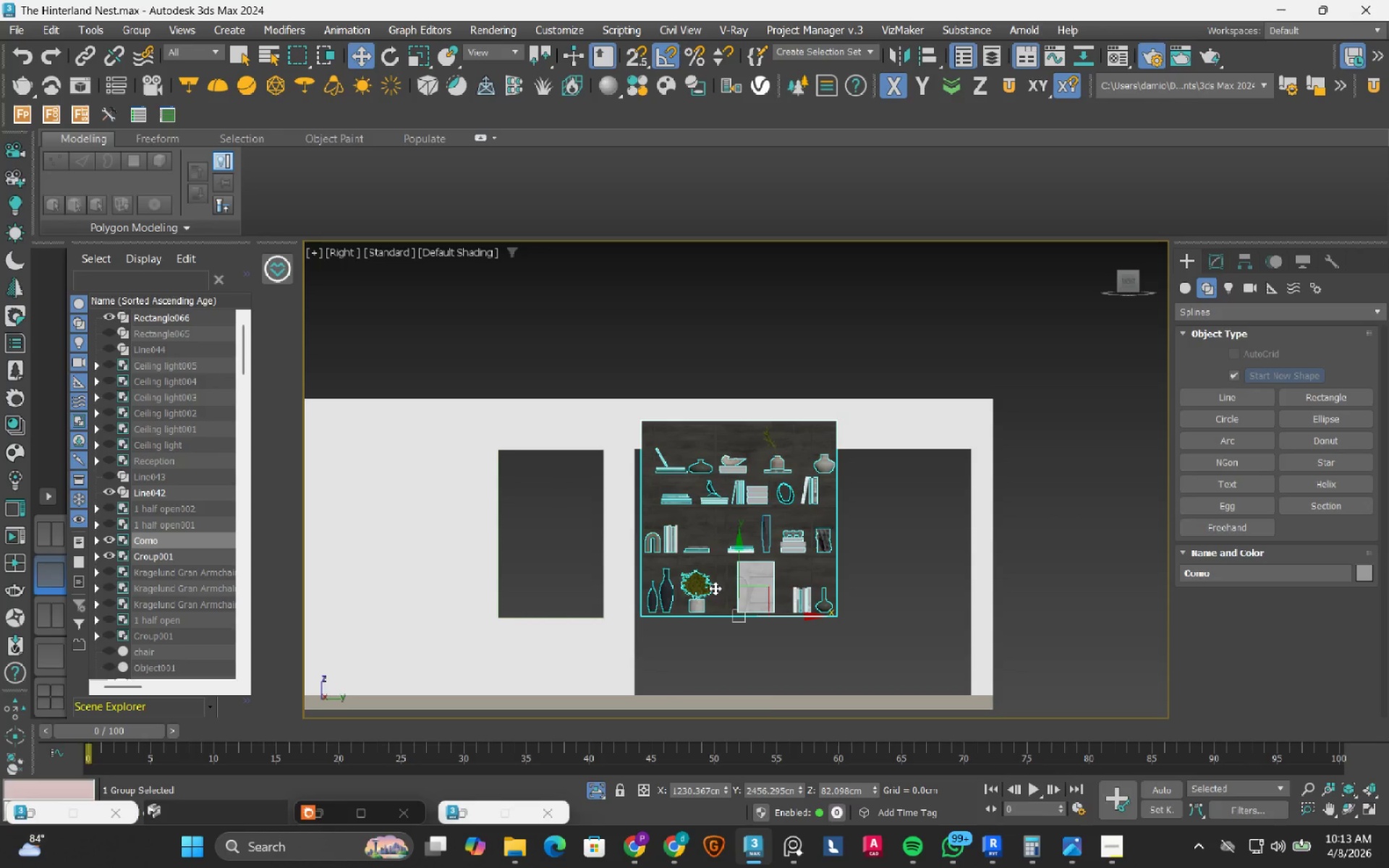 
wait(5.22)
 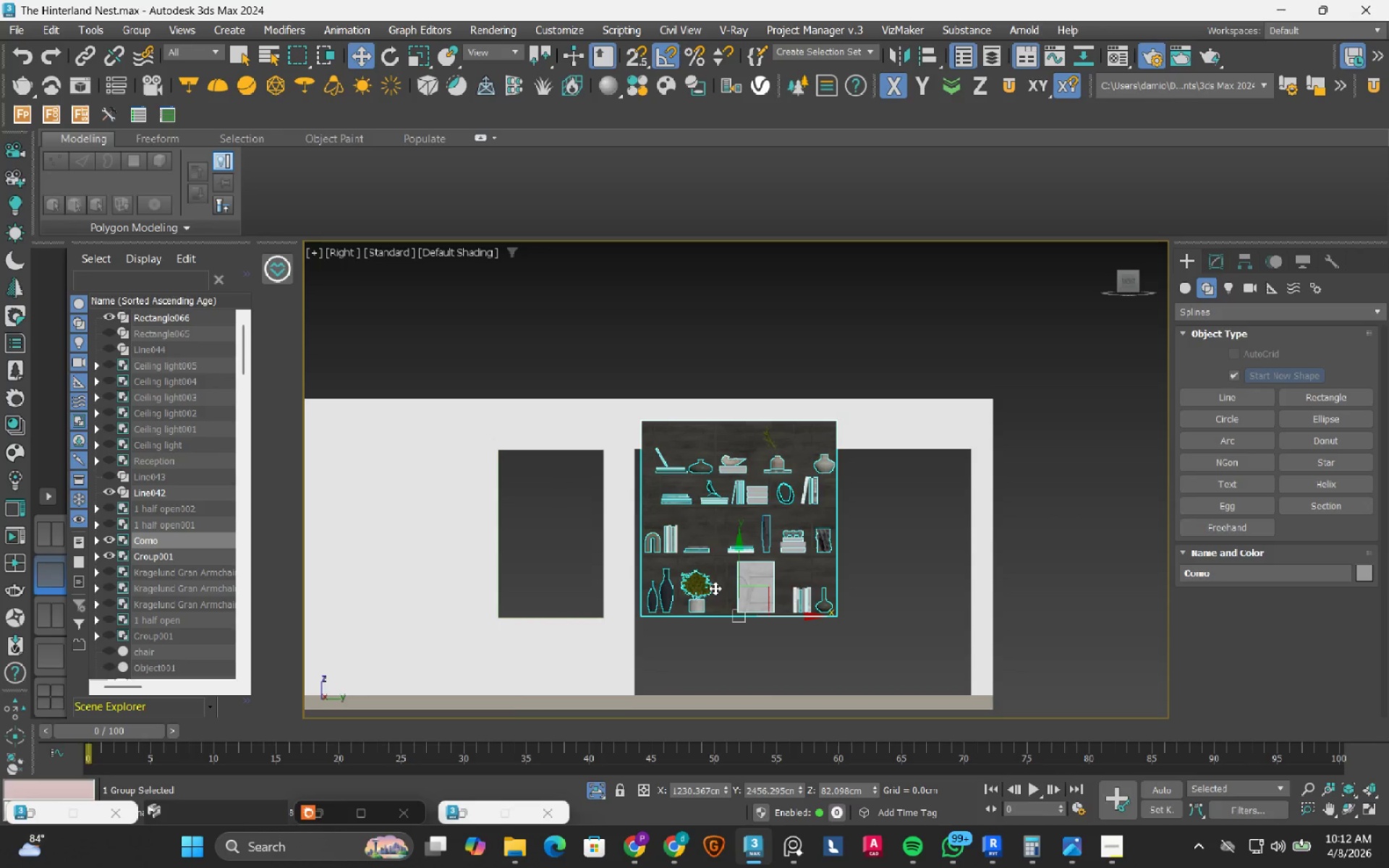 
key(S)
 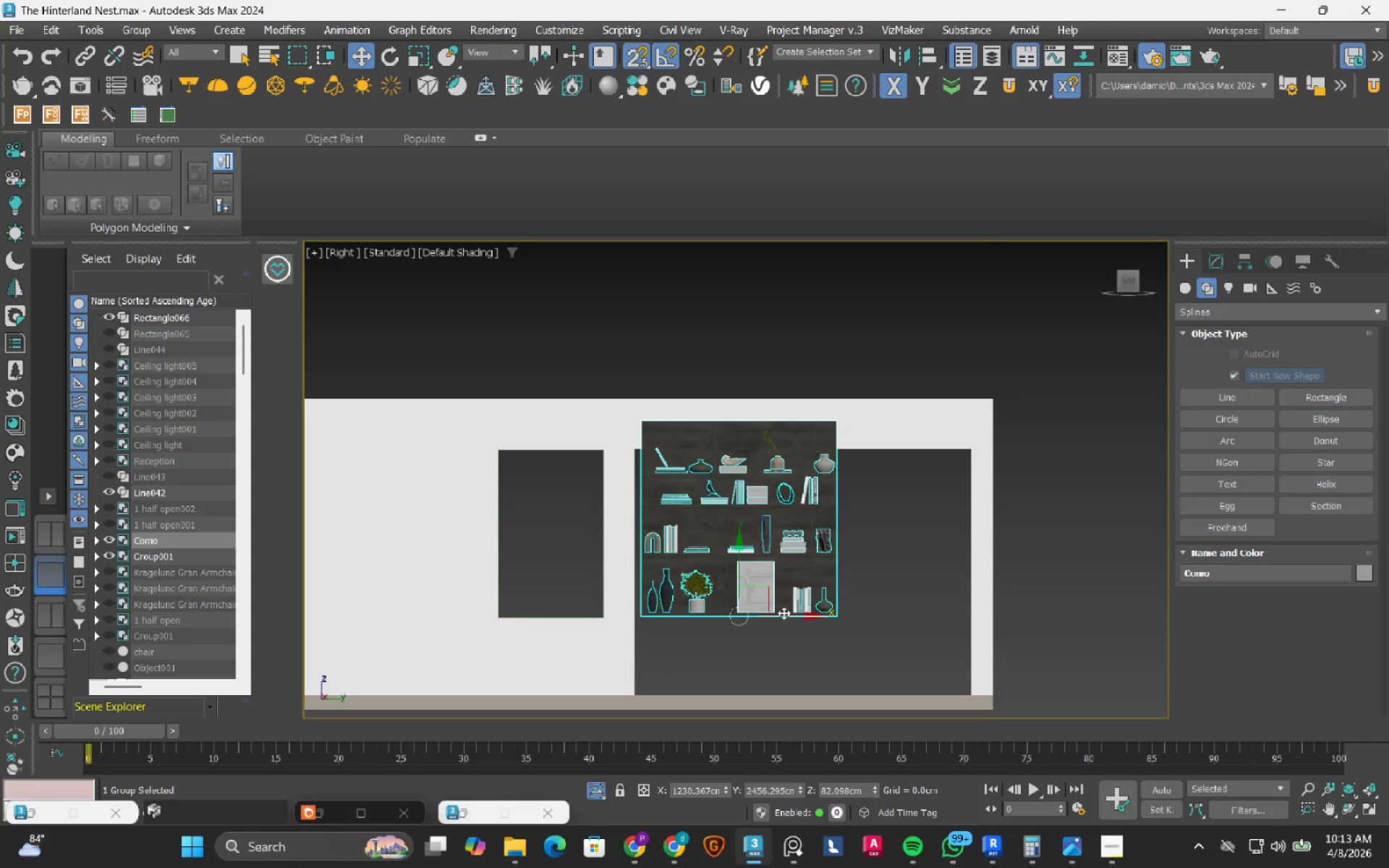 
left_click_drag(start_coordinate=[797, 615], to_coordinate=[558, 613])
 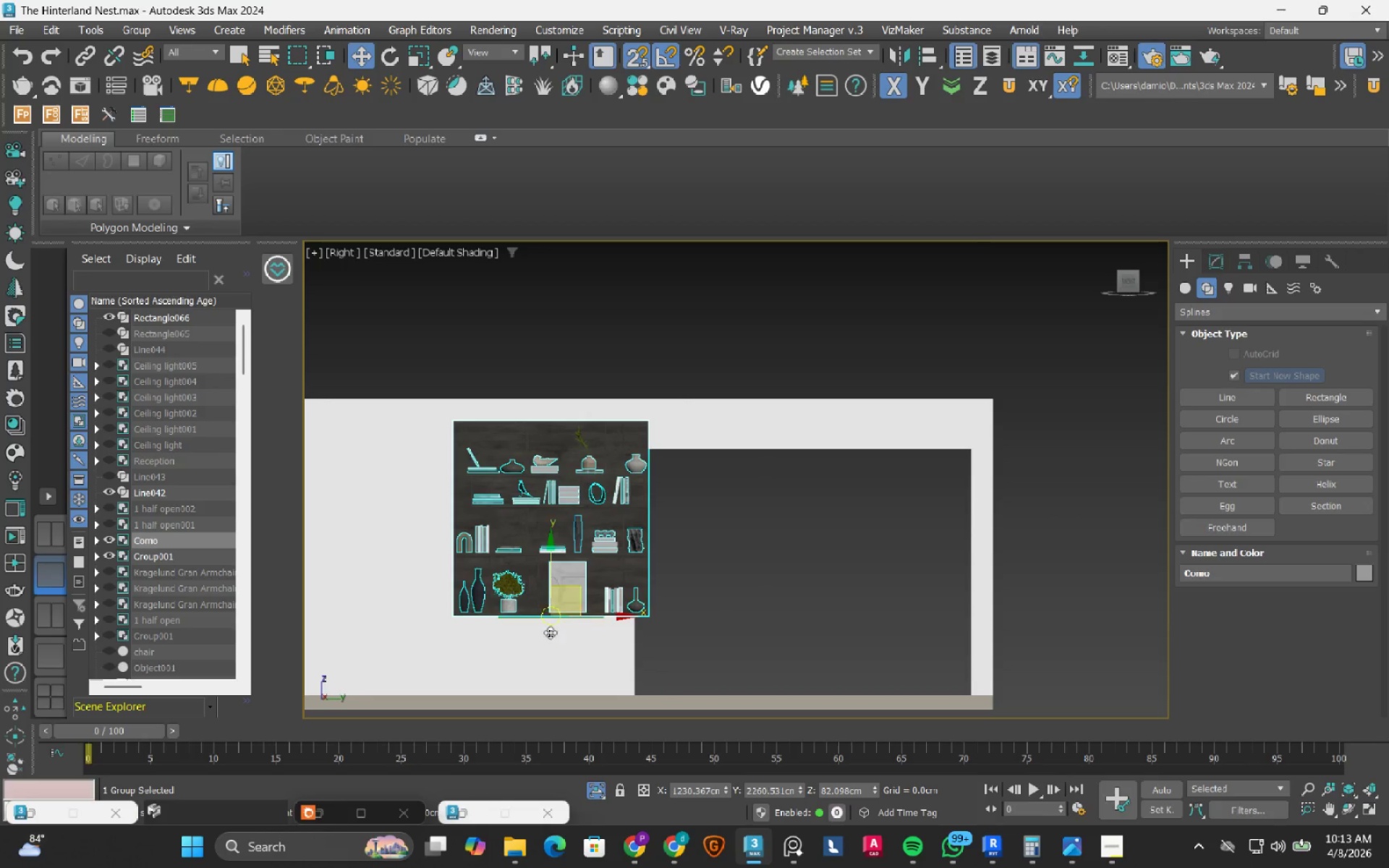 
scroll: coordinate [578, 603], scroll_direction: up, amount: 8.0
 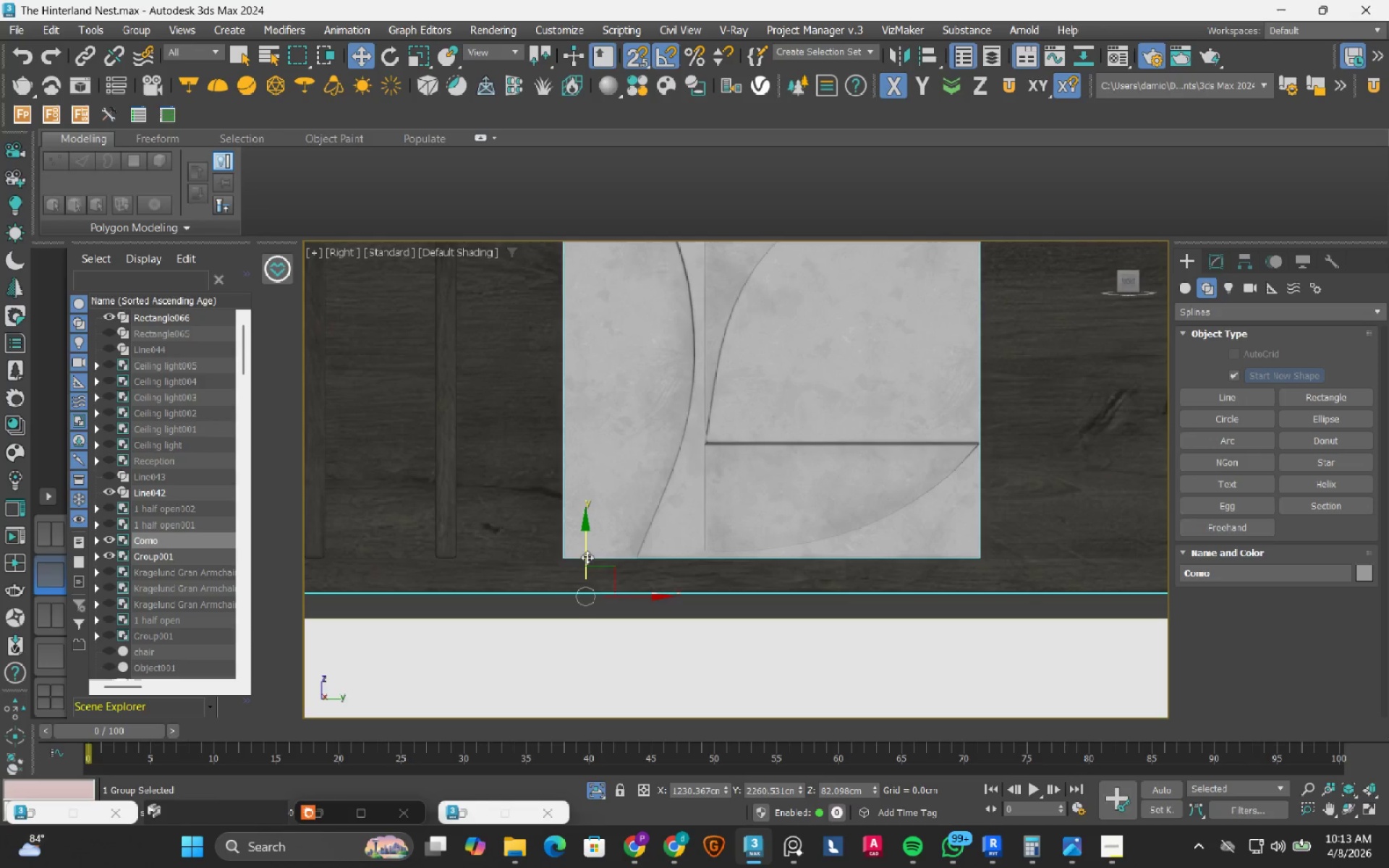 
left_click_drag(start_coordinate=[583, 553], to_coordinate=[577, 611])
 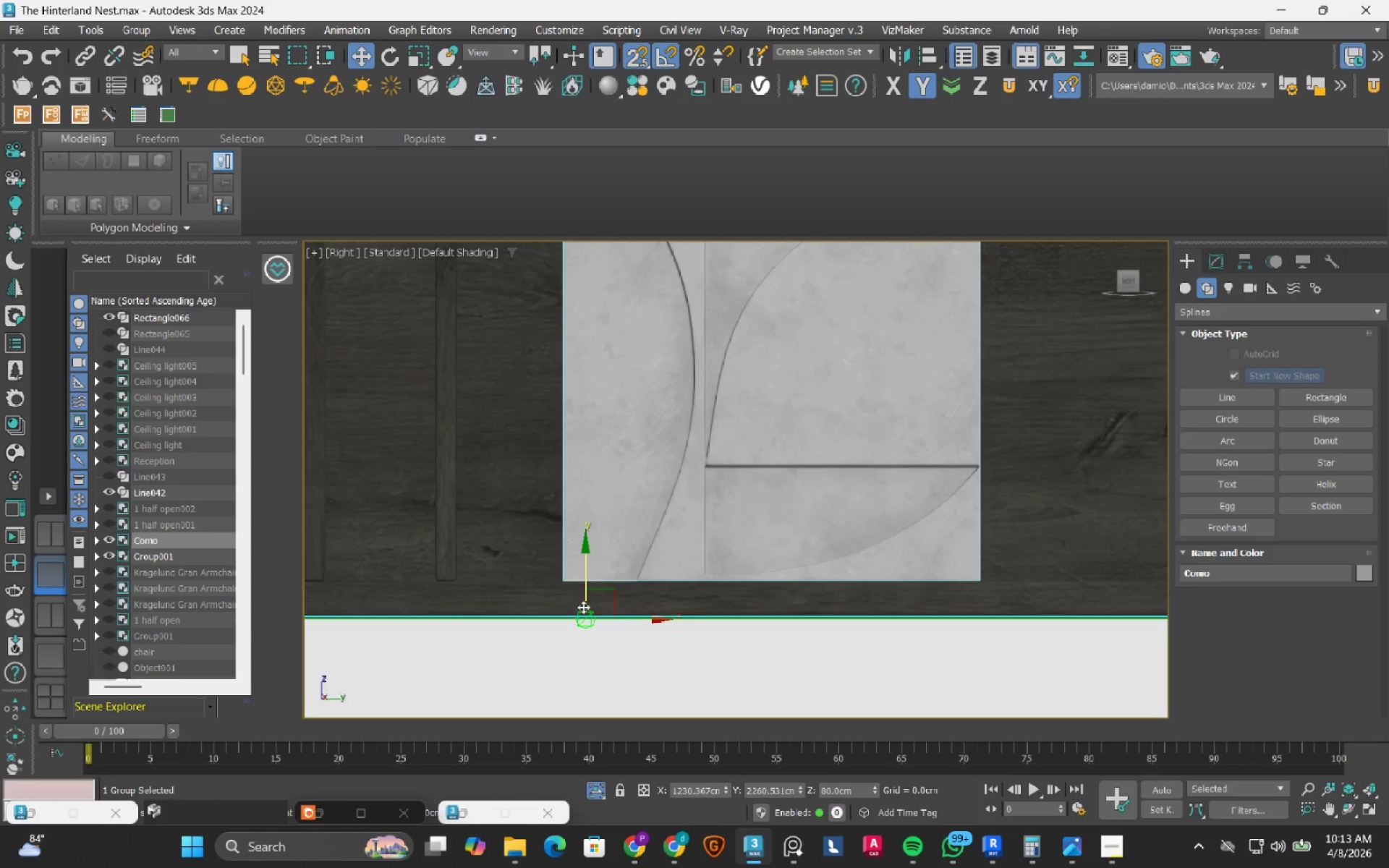 
key(S)
 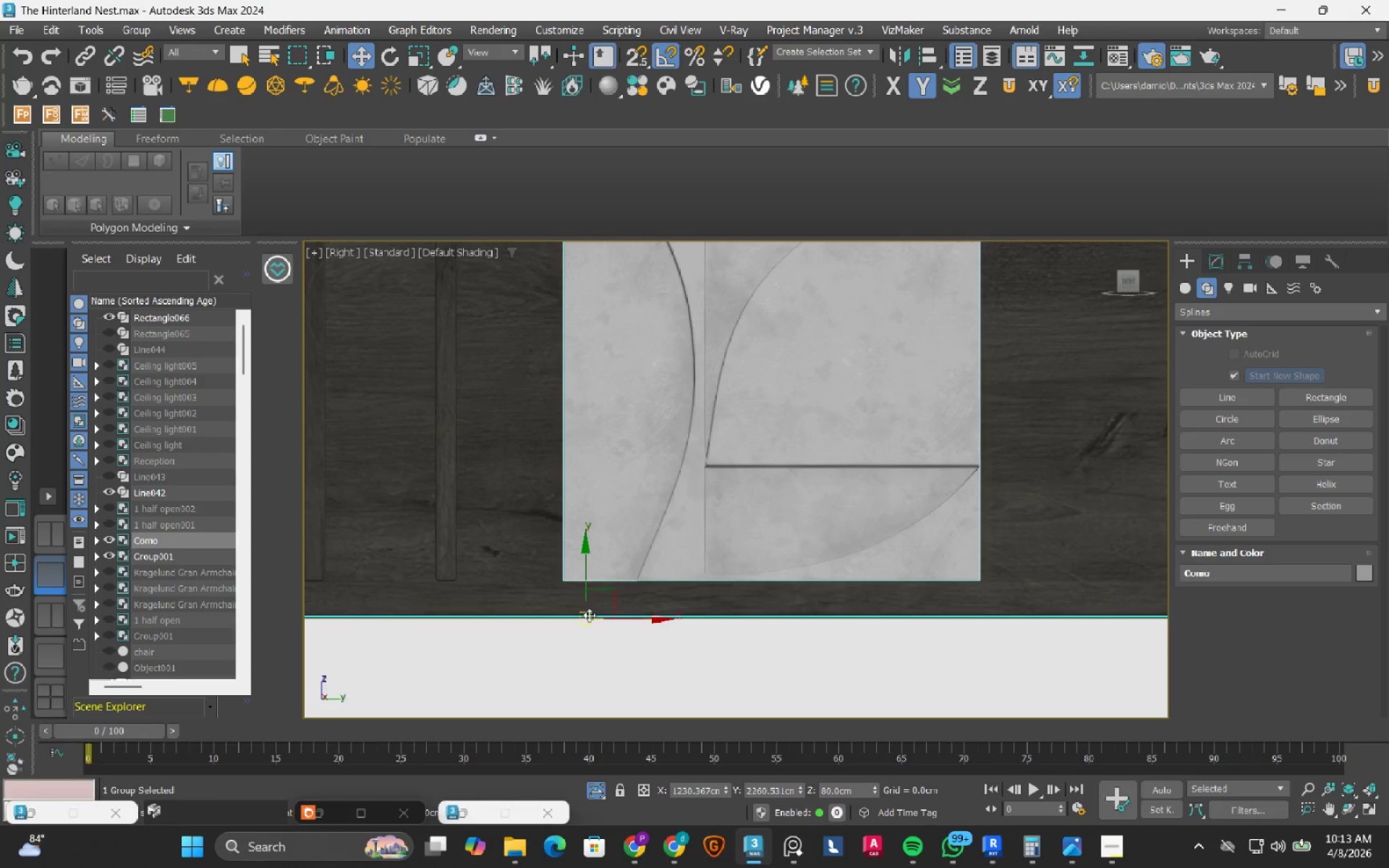 
scroll: coordinate [618, 605], scroll_direction: up, amount: 9.0
 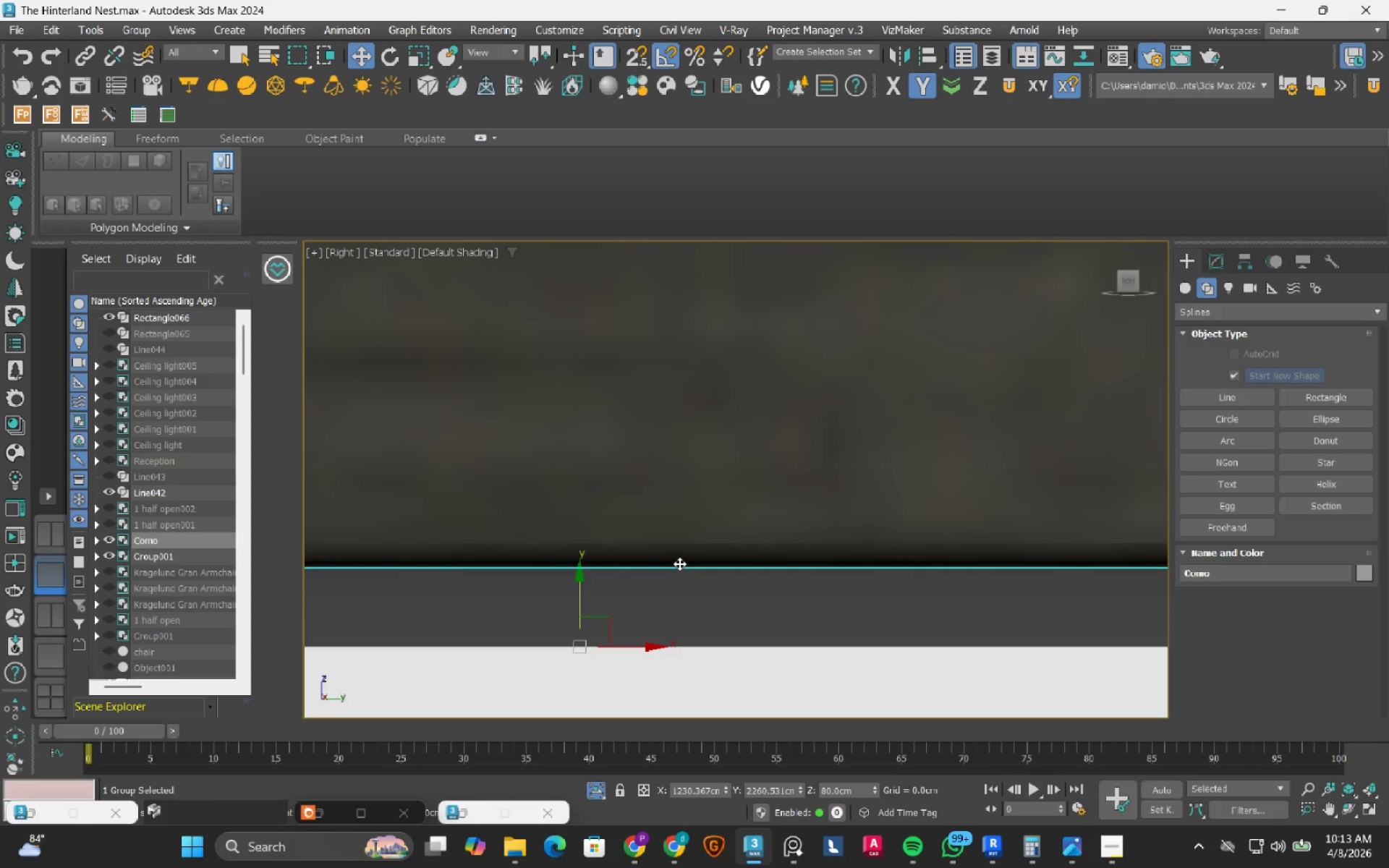 
key(S)
 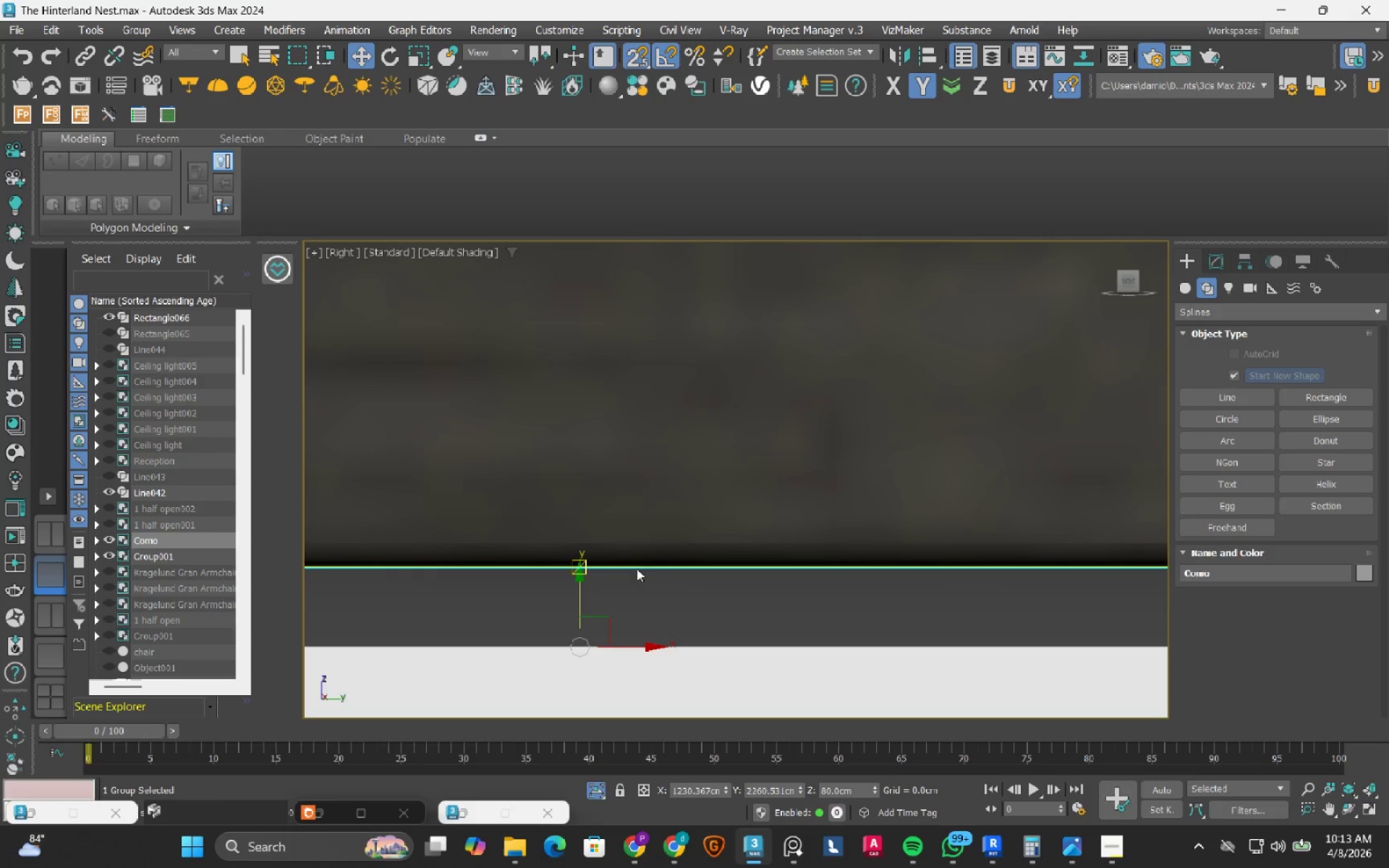 
left_click_drag(start_coordinate=[633, 566], to_coordinate=[616, 629])
 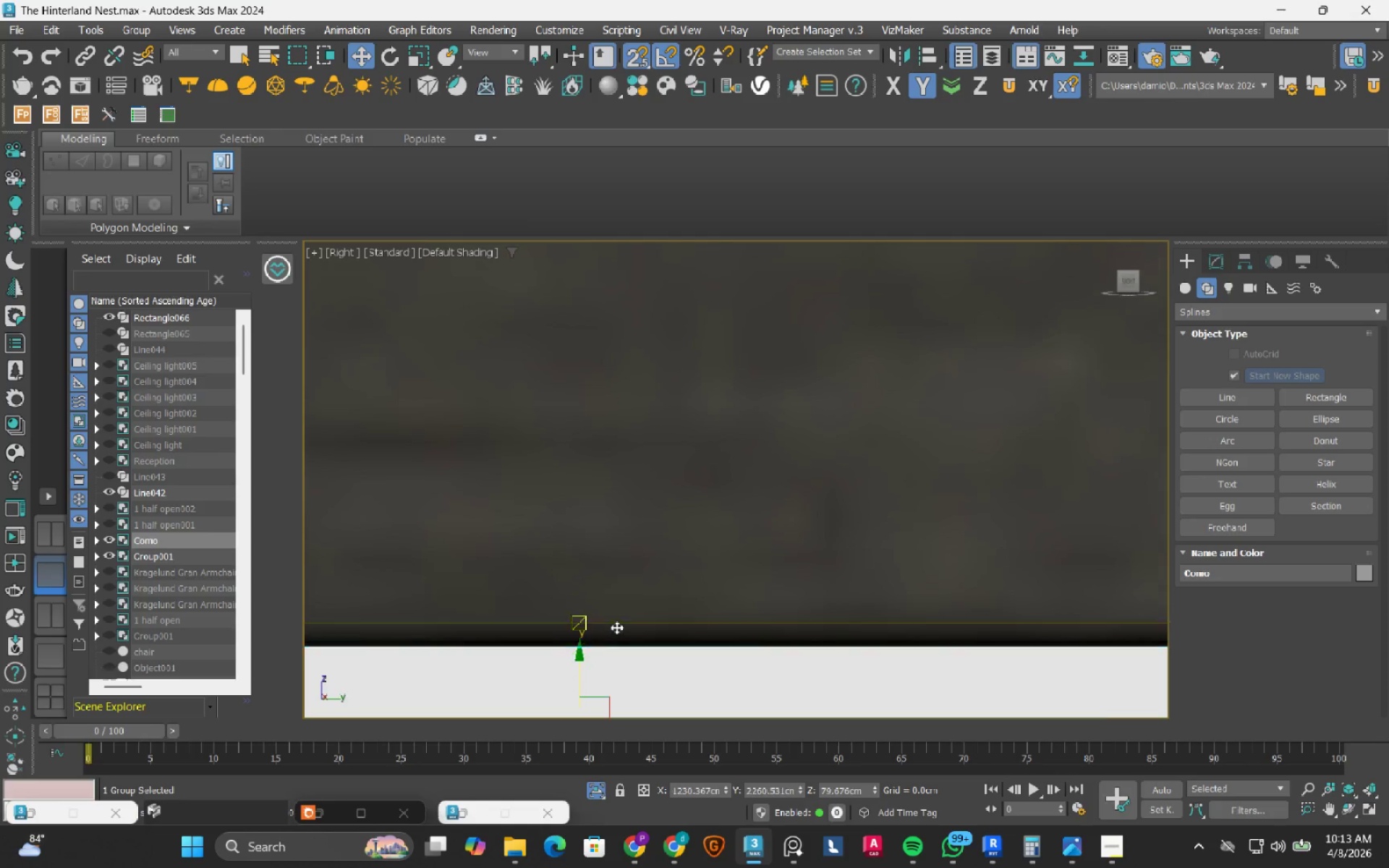 
key(S)
 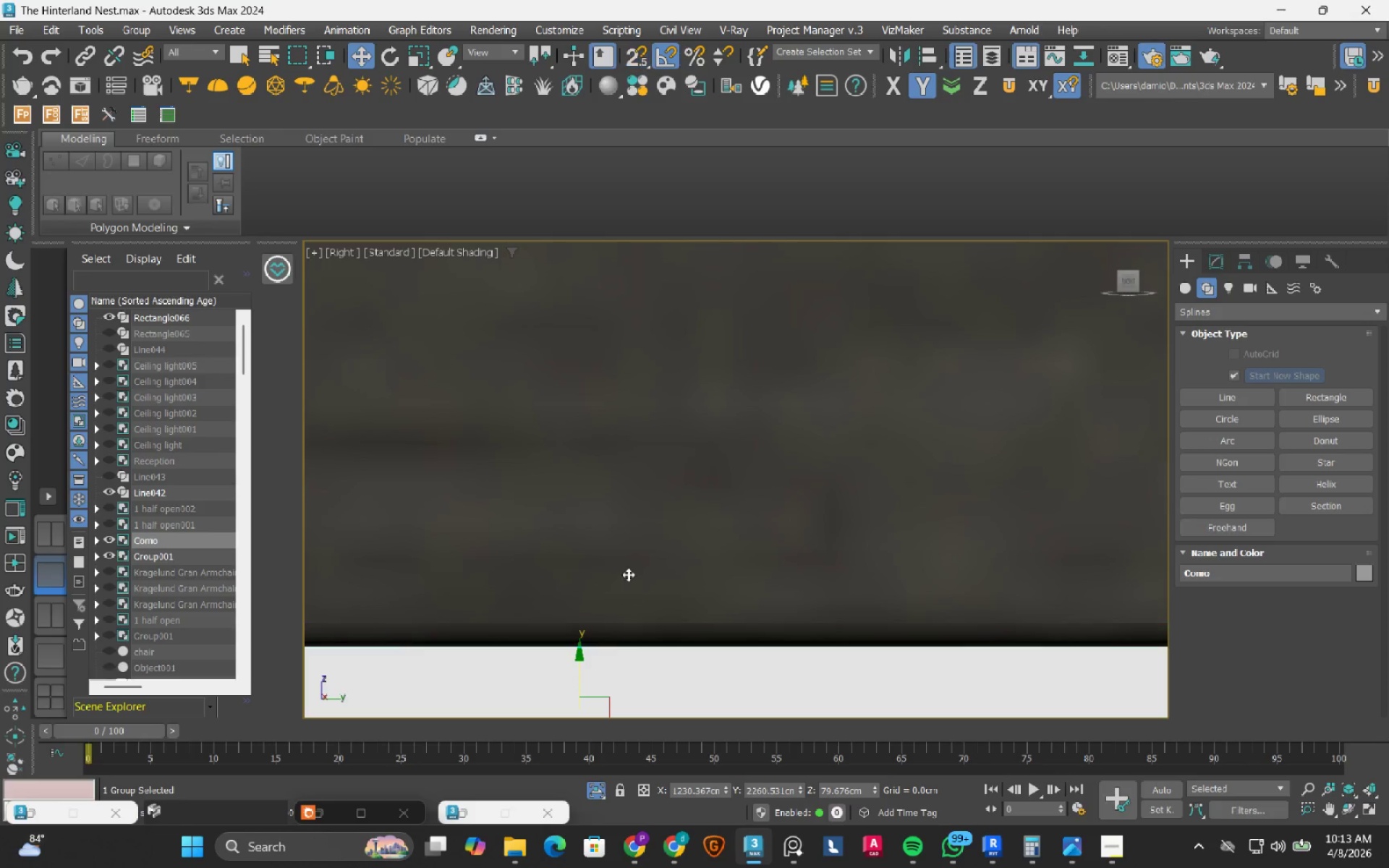 
scroll: coordinate [626, 574], scroll_direction: down, amount: 14.0
 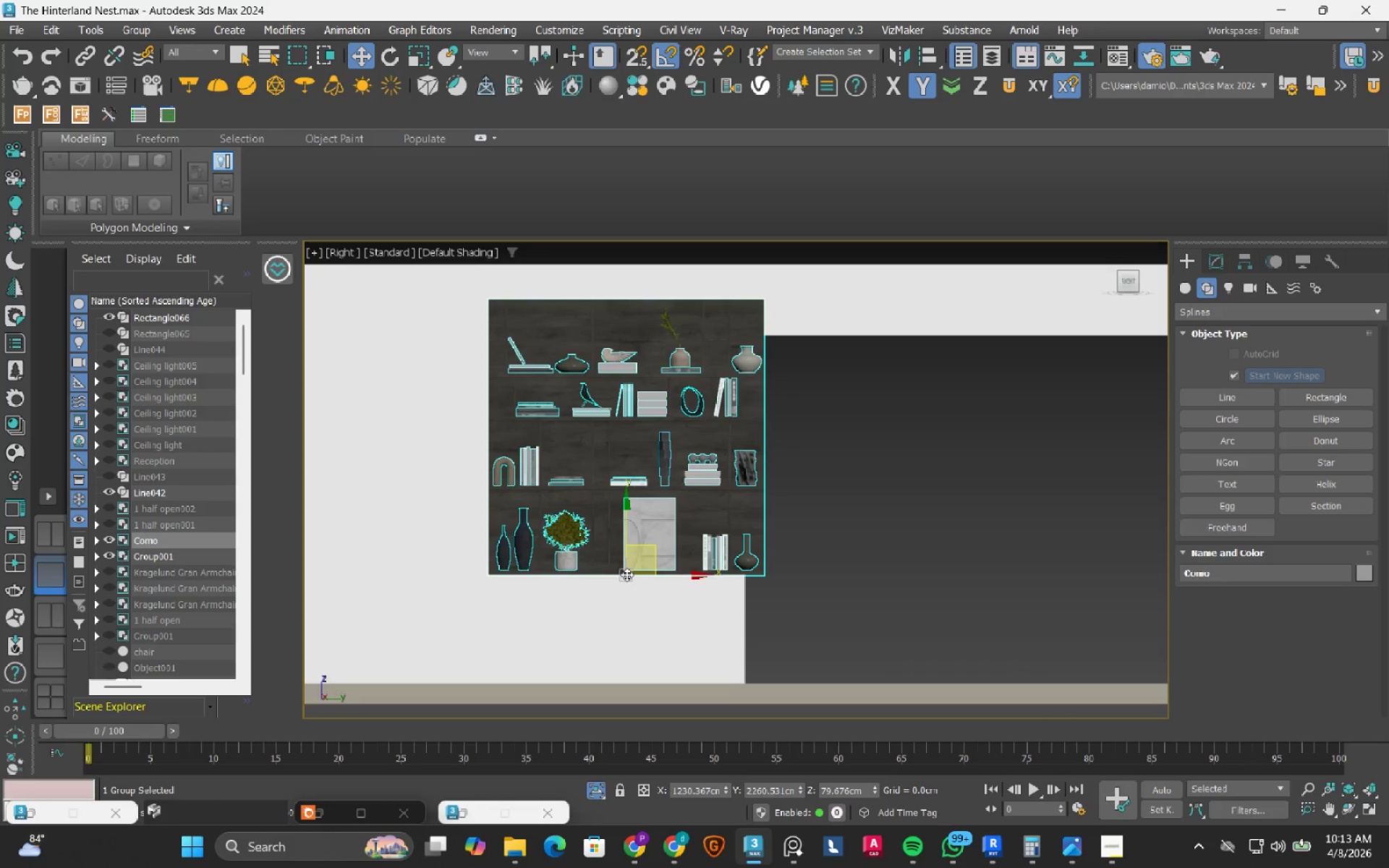 
key(R)
 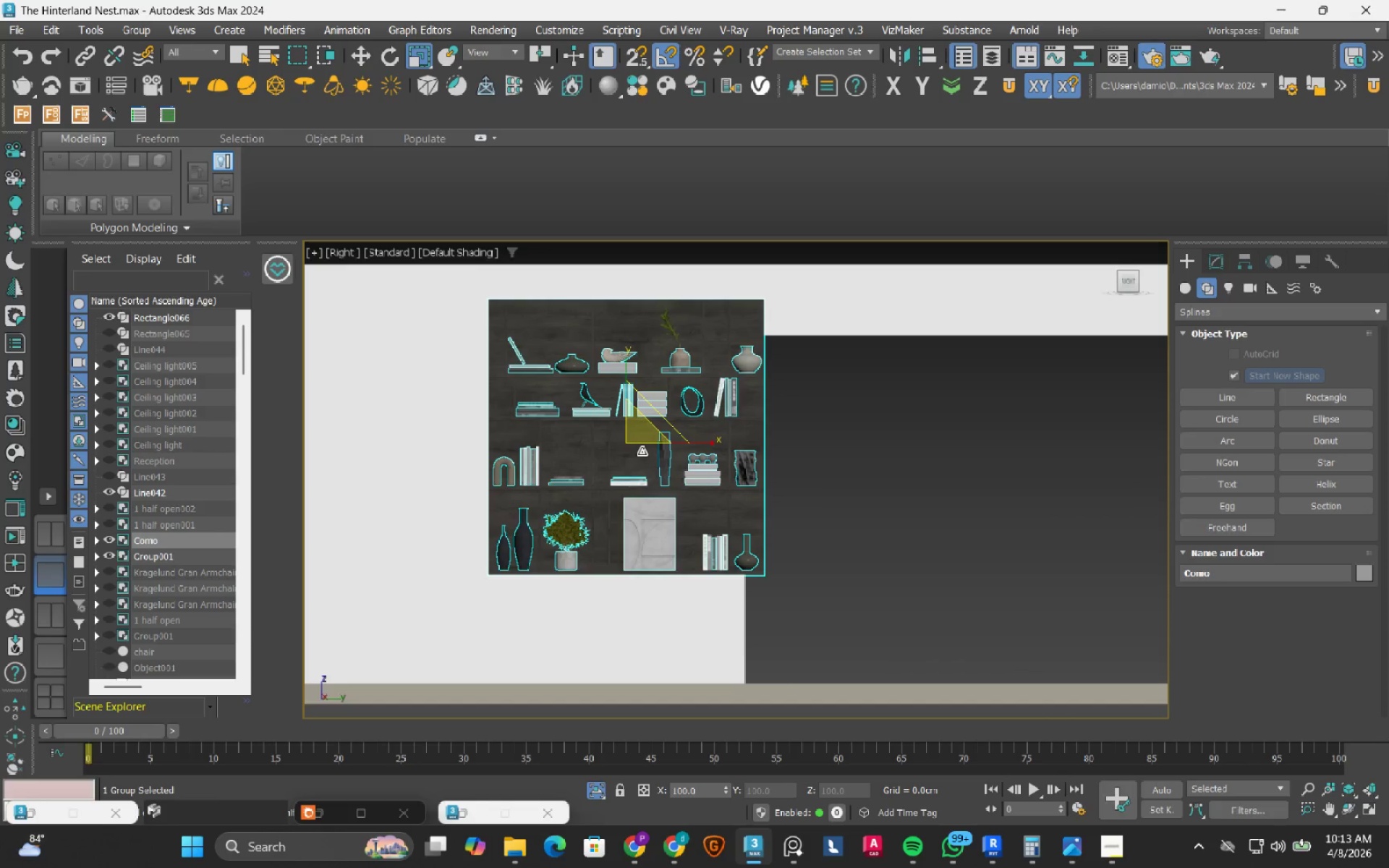 
left_click_drag(start_coordinate=[642, 434], to_coordinate=[613, 485])
 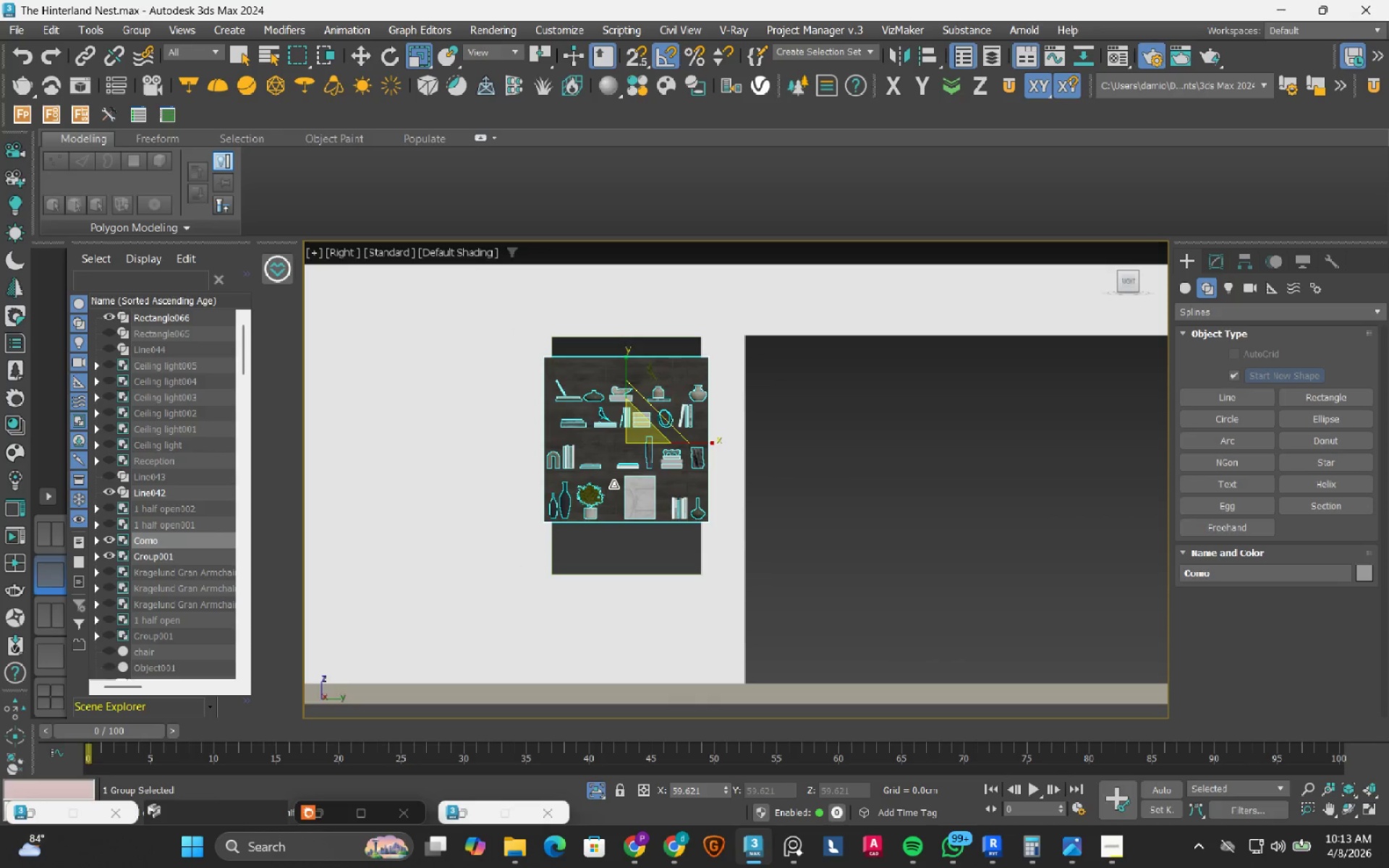 
key(Control+ControlLeft)
 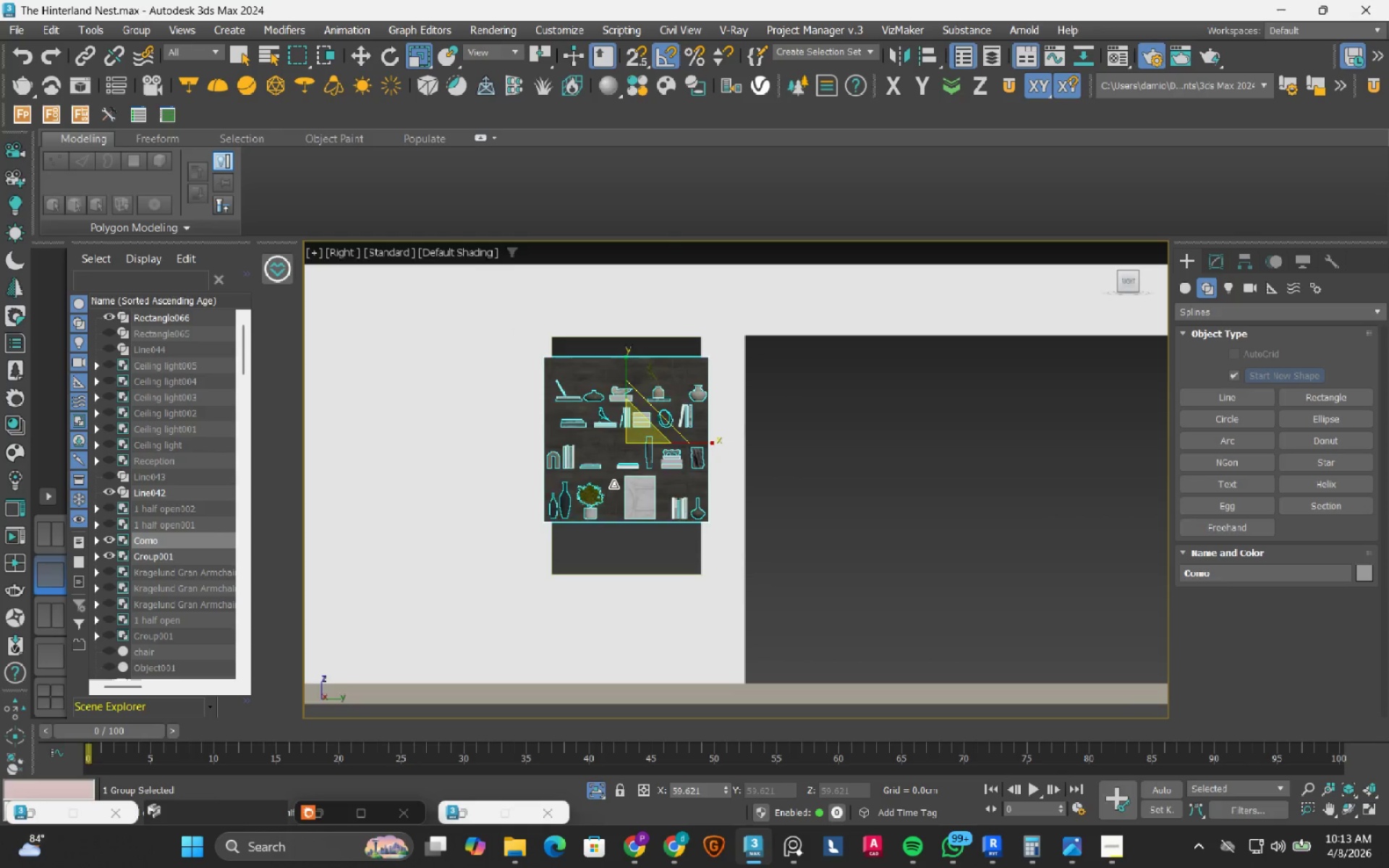 
key(Control+Z)
 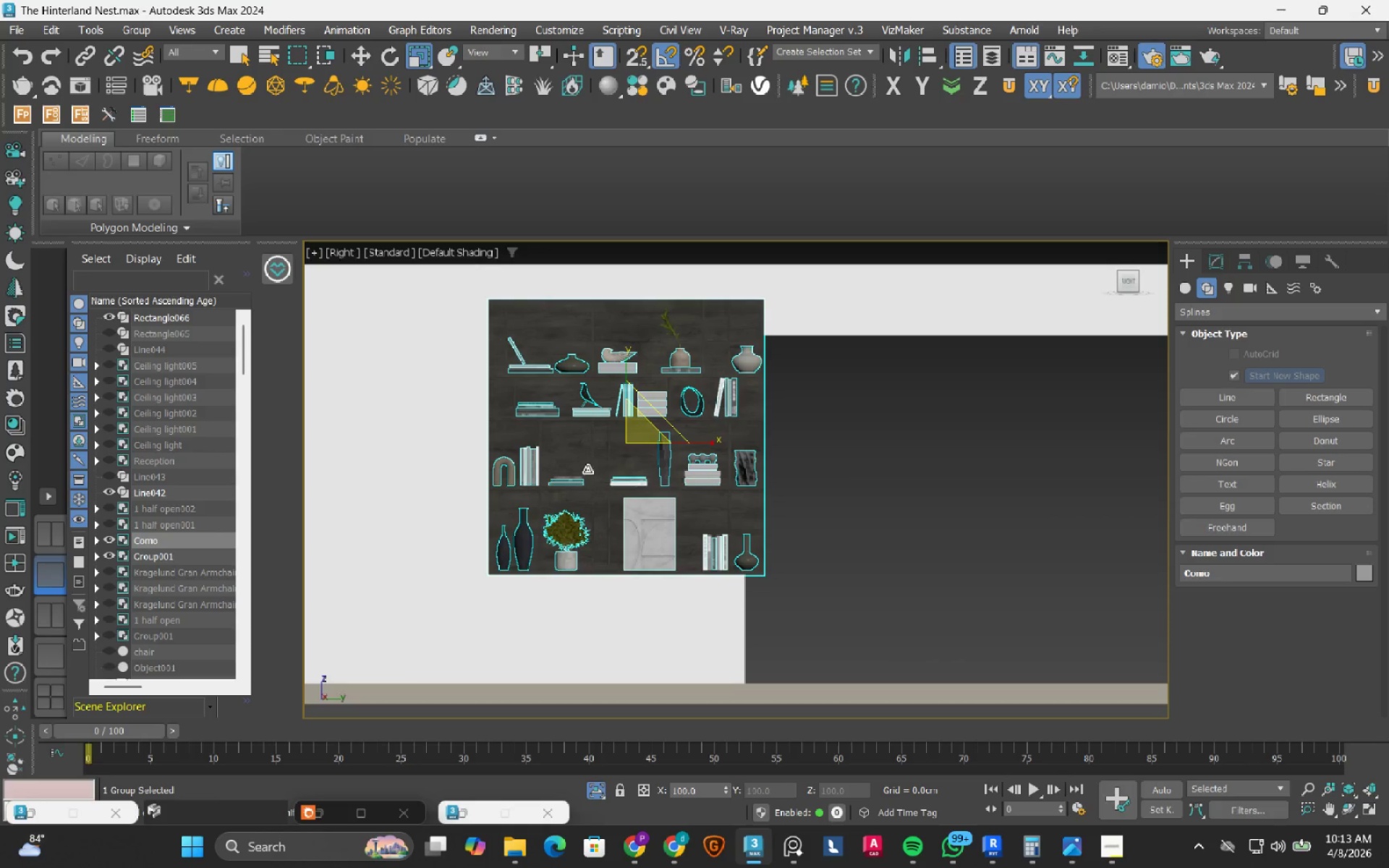 
left_click([140, 32])
 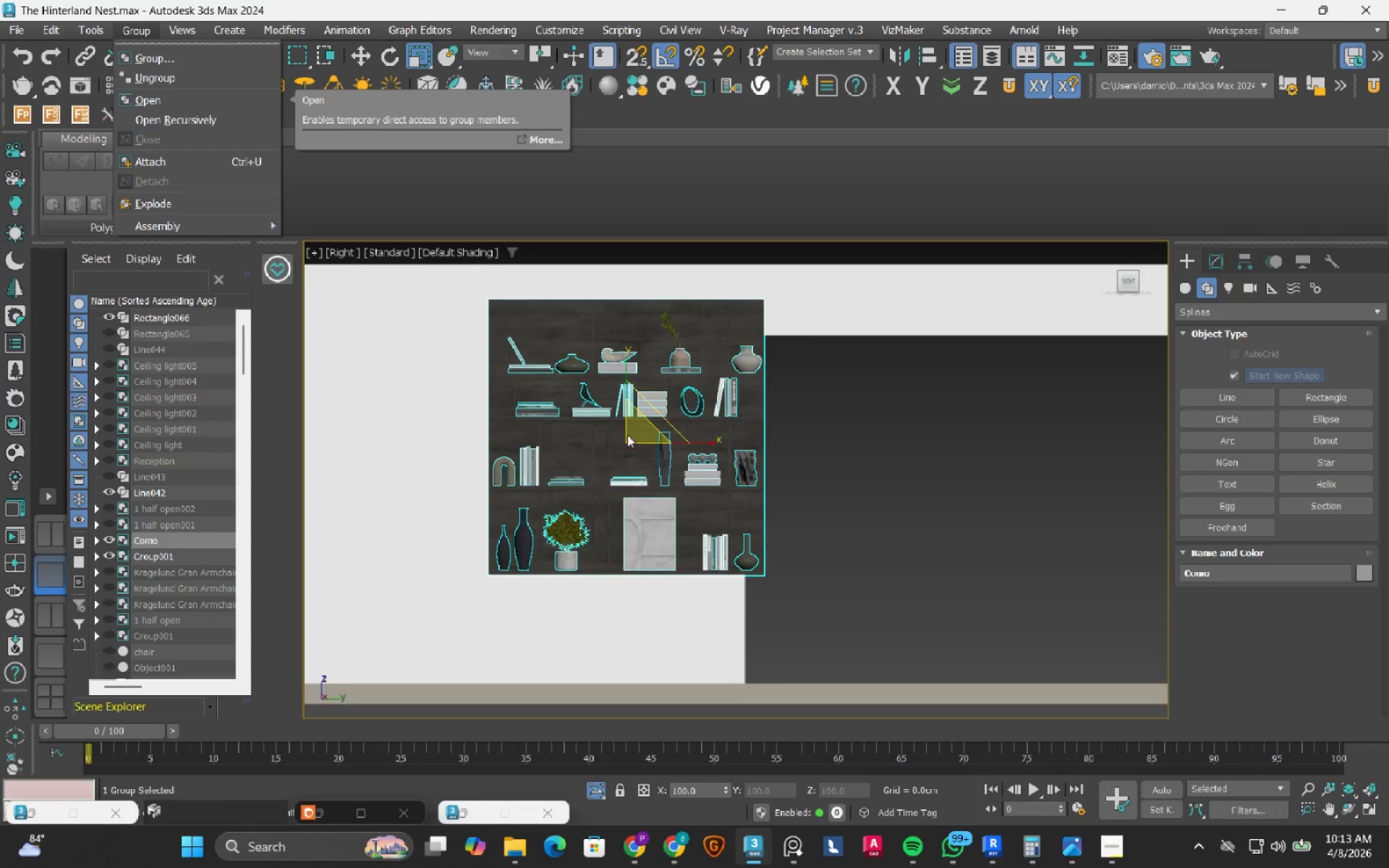 
key(W)
 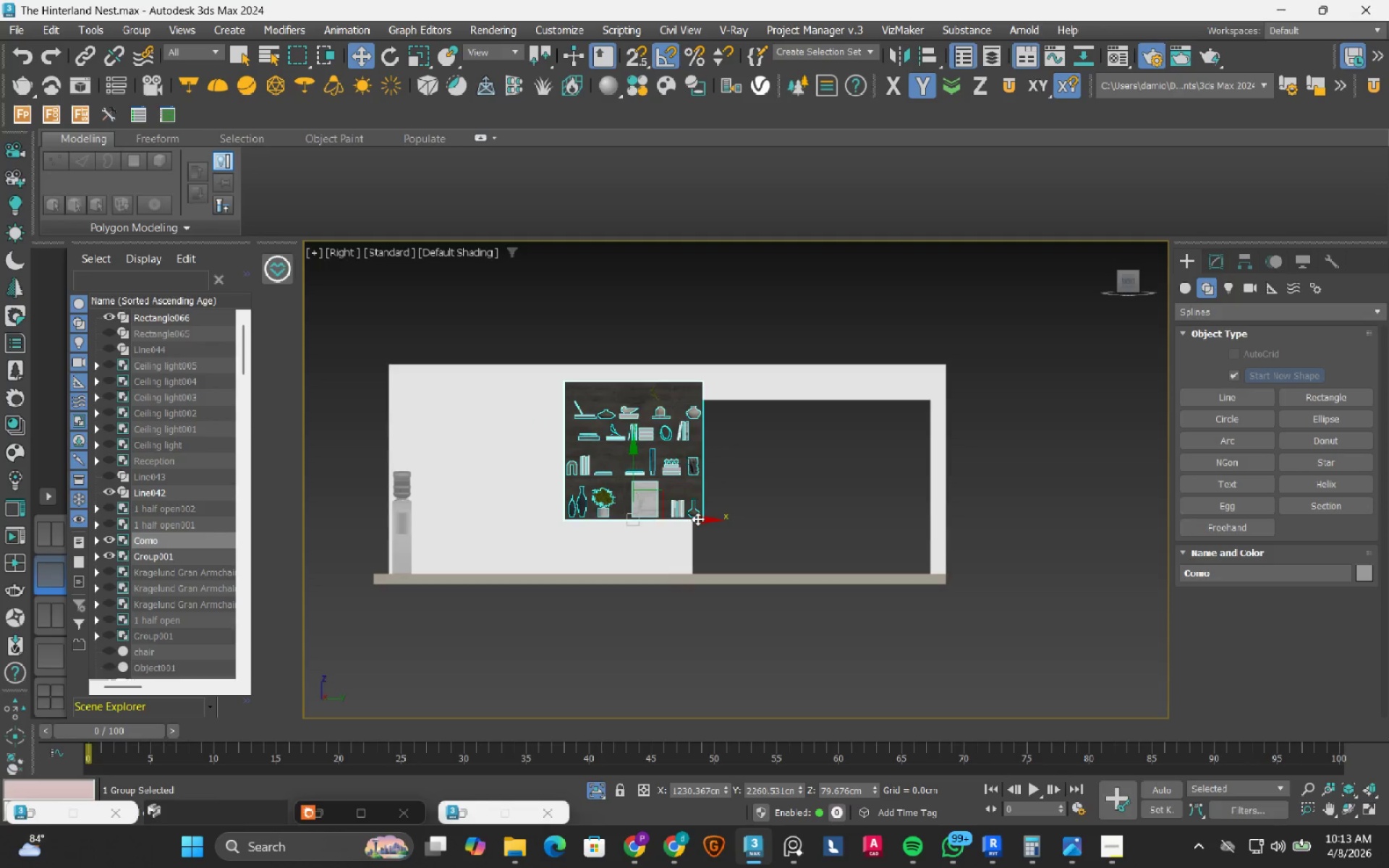 
scroll: coordinate [642, 459], scroll_direction: down, amount: 2.0
 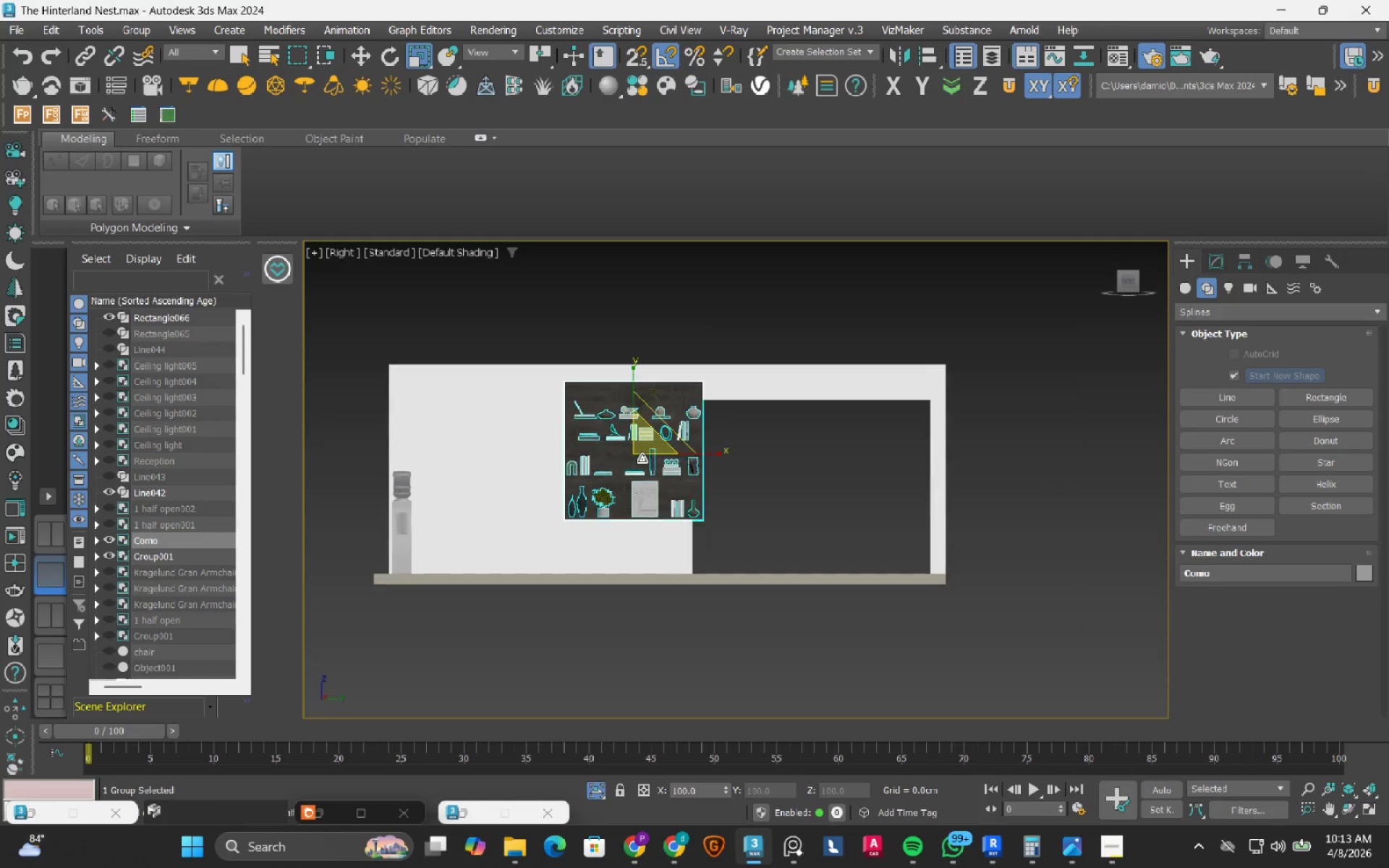 
left_click_drag(start_coordinate=[697, 519], to_coordinate=[867, 530])
 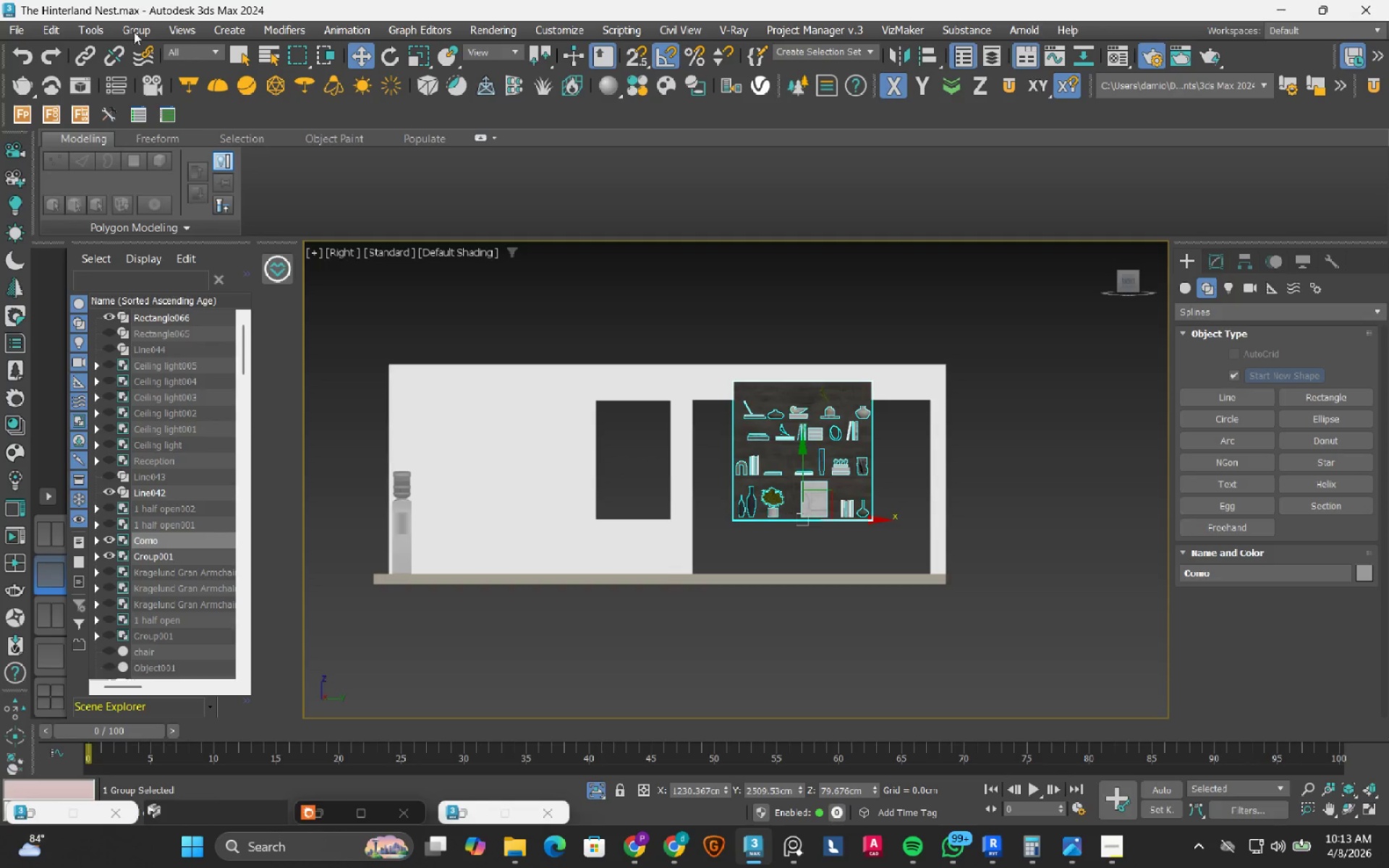 
left_click([127, 30])
 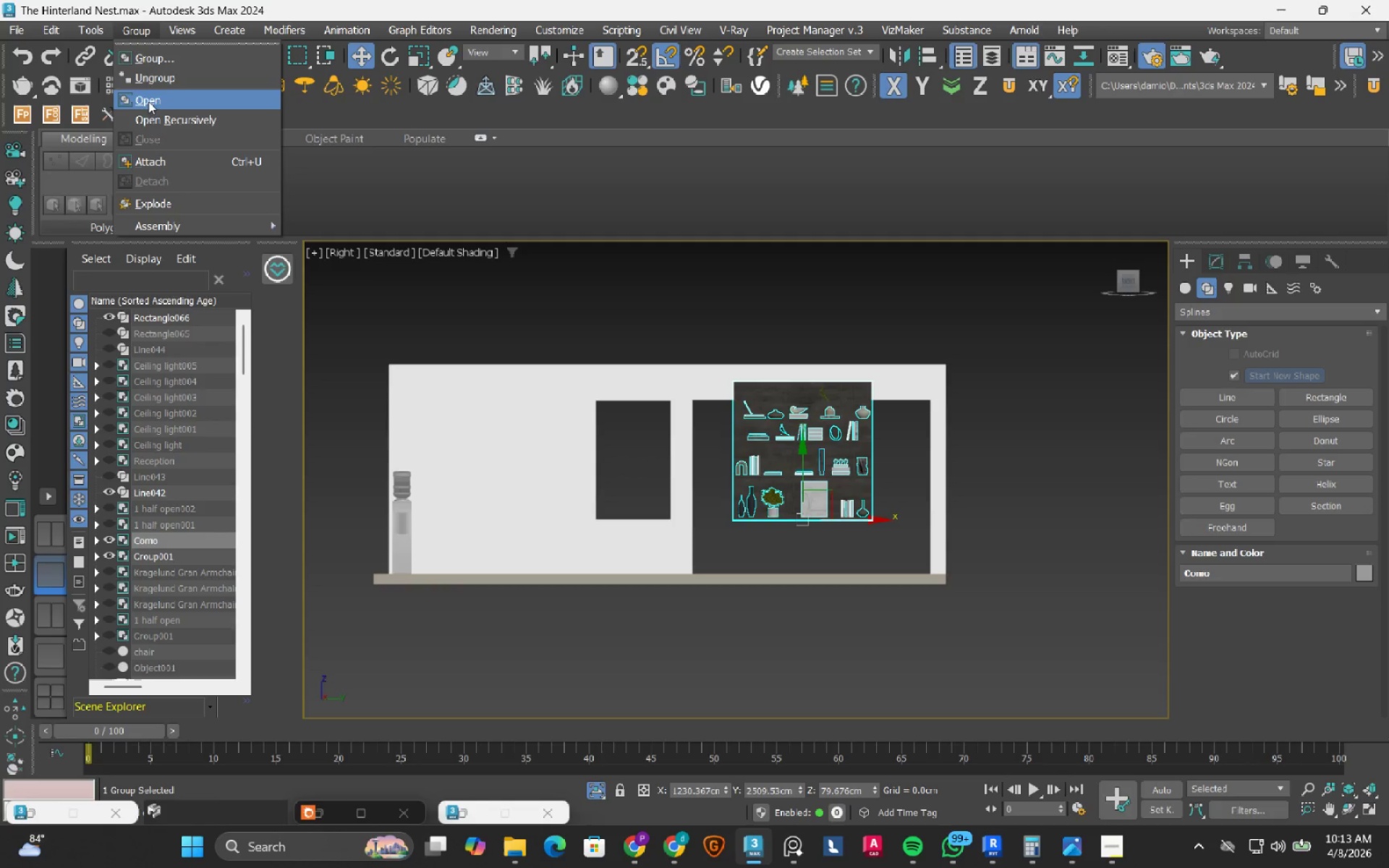 
left_click([150, 106])
 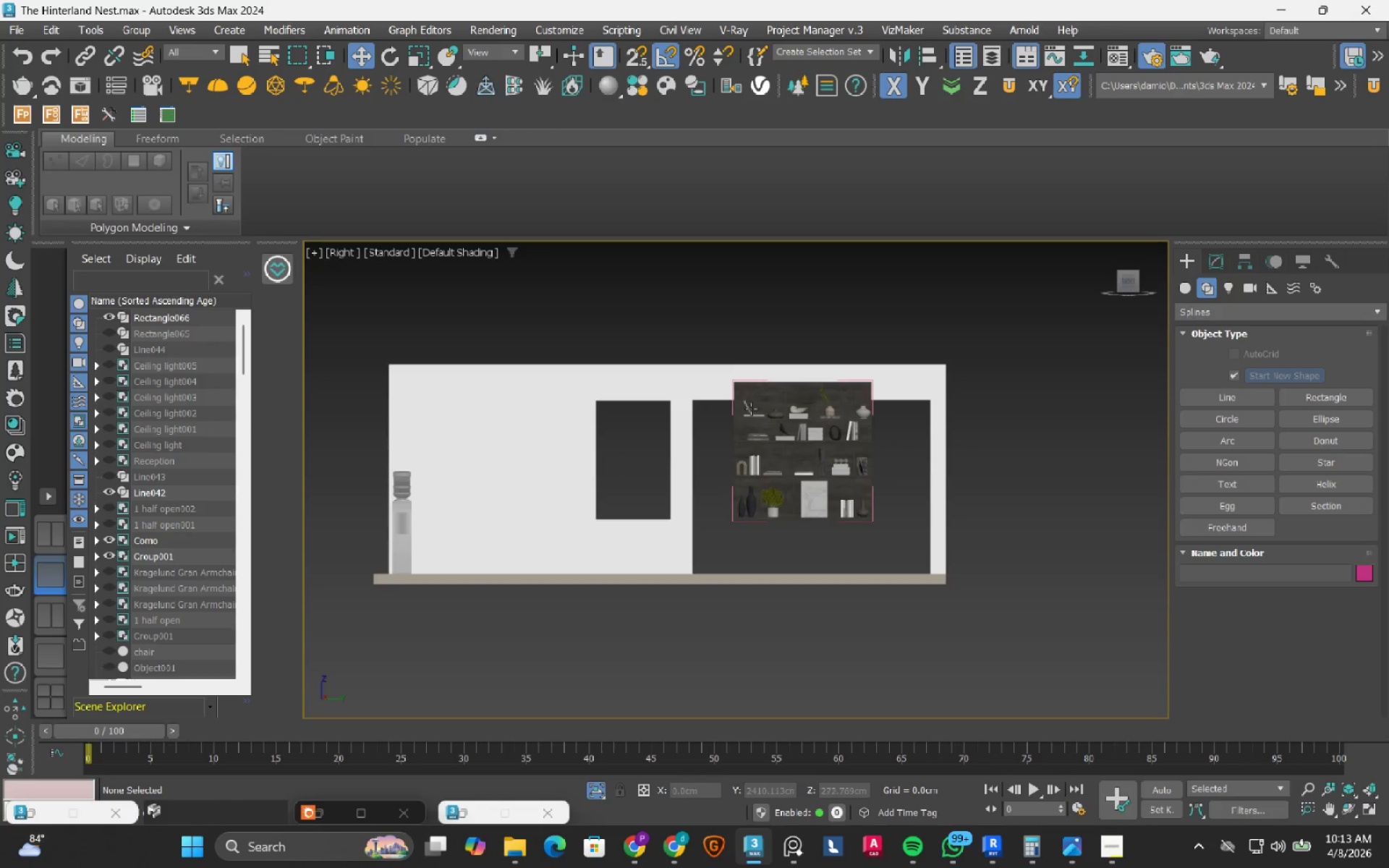 
scroll: coordinate [770, 419], scroll_direction: up, amount: 3.0
 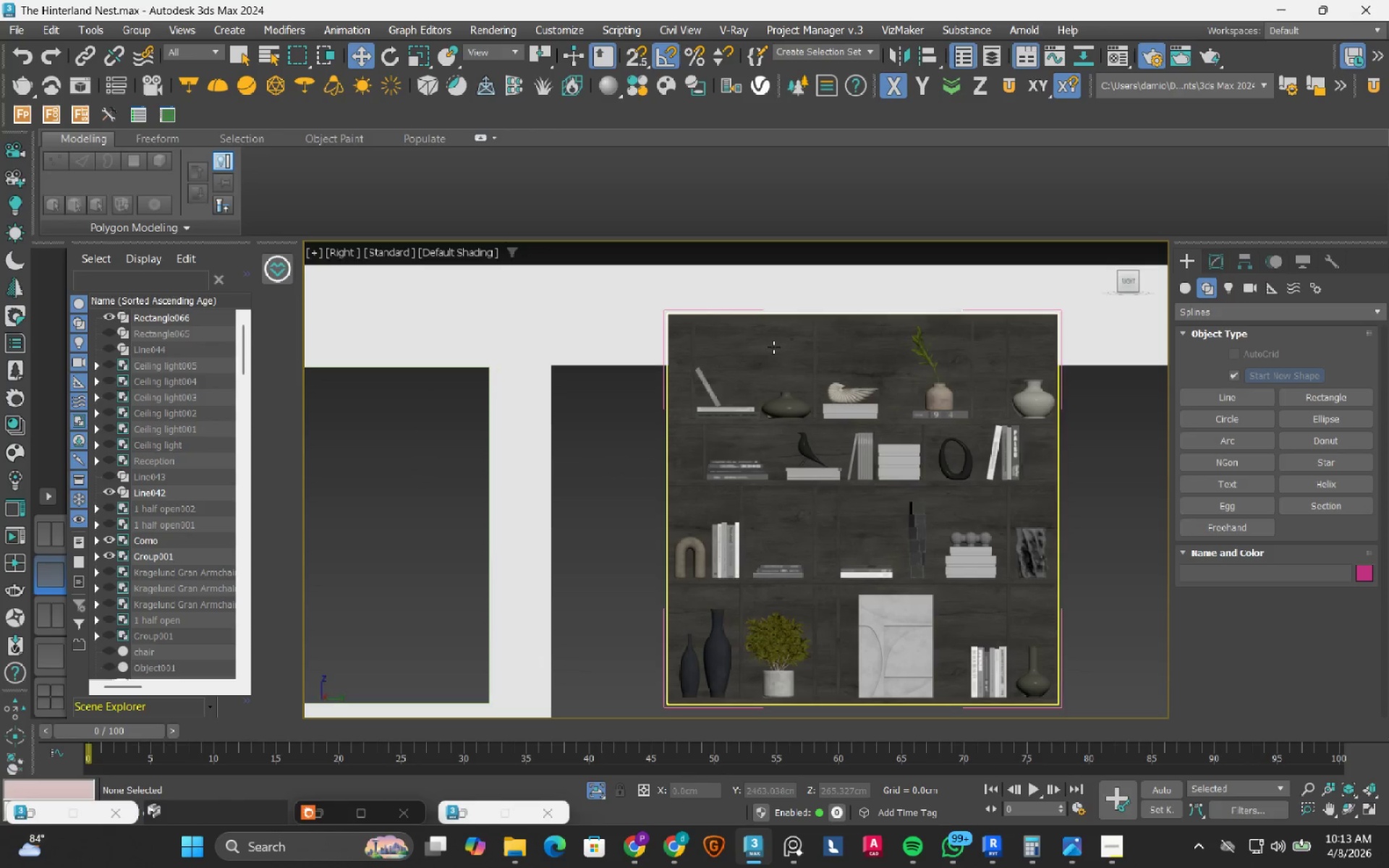 
left_click([773, 347])
 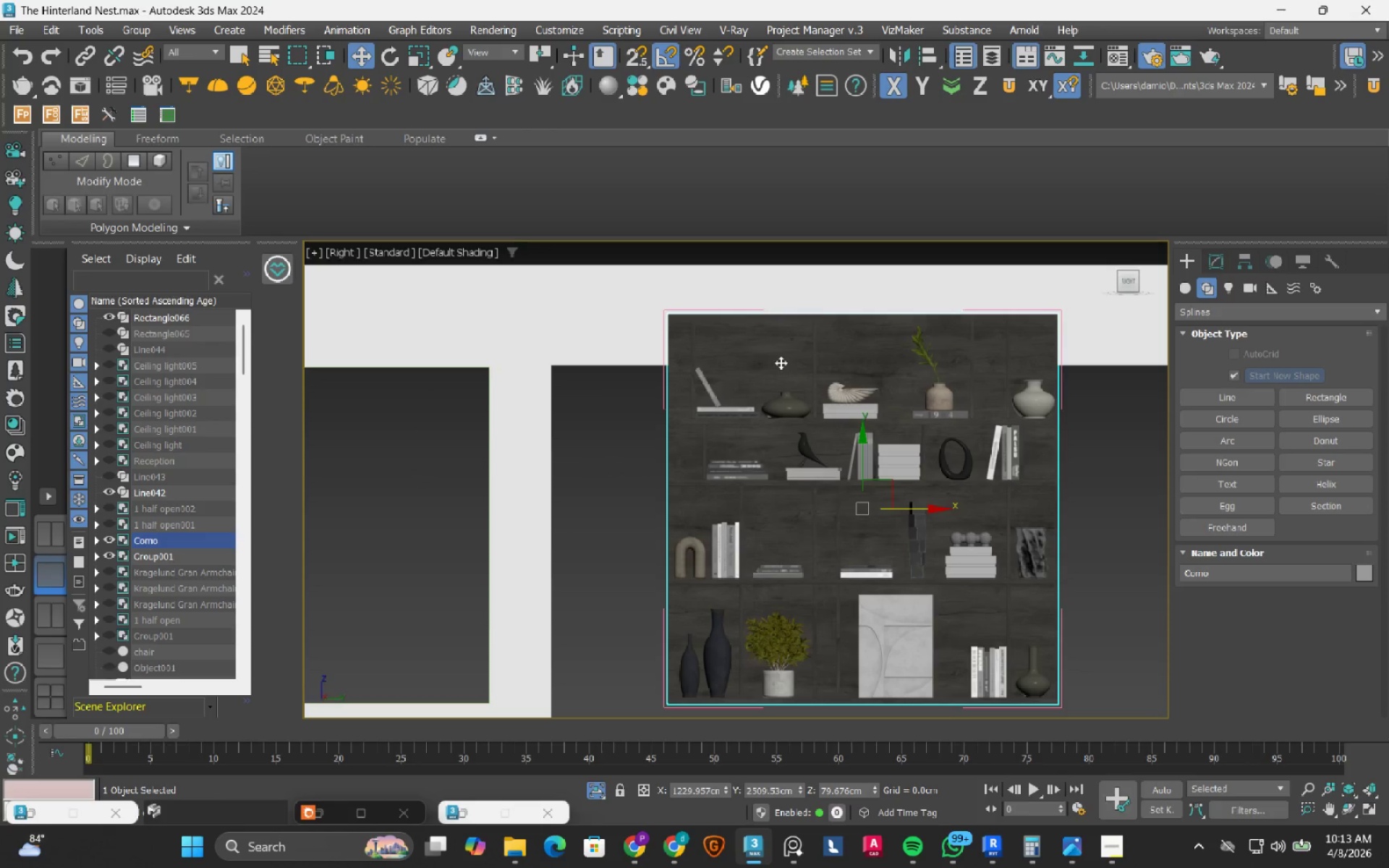 
hold_key(key=AltLeft, duration=0.81)
 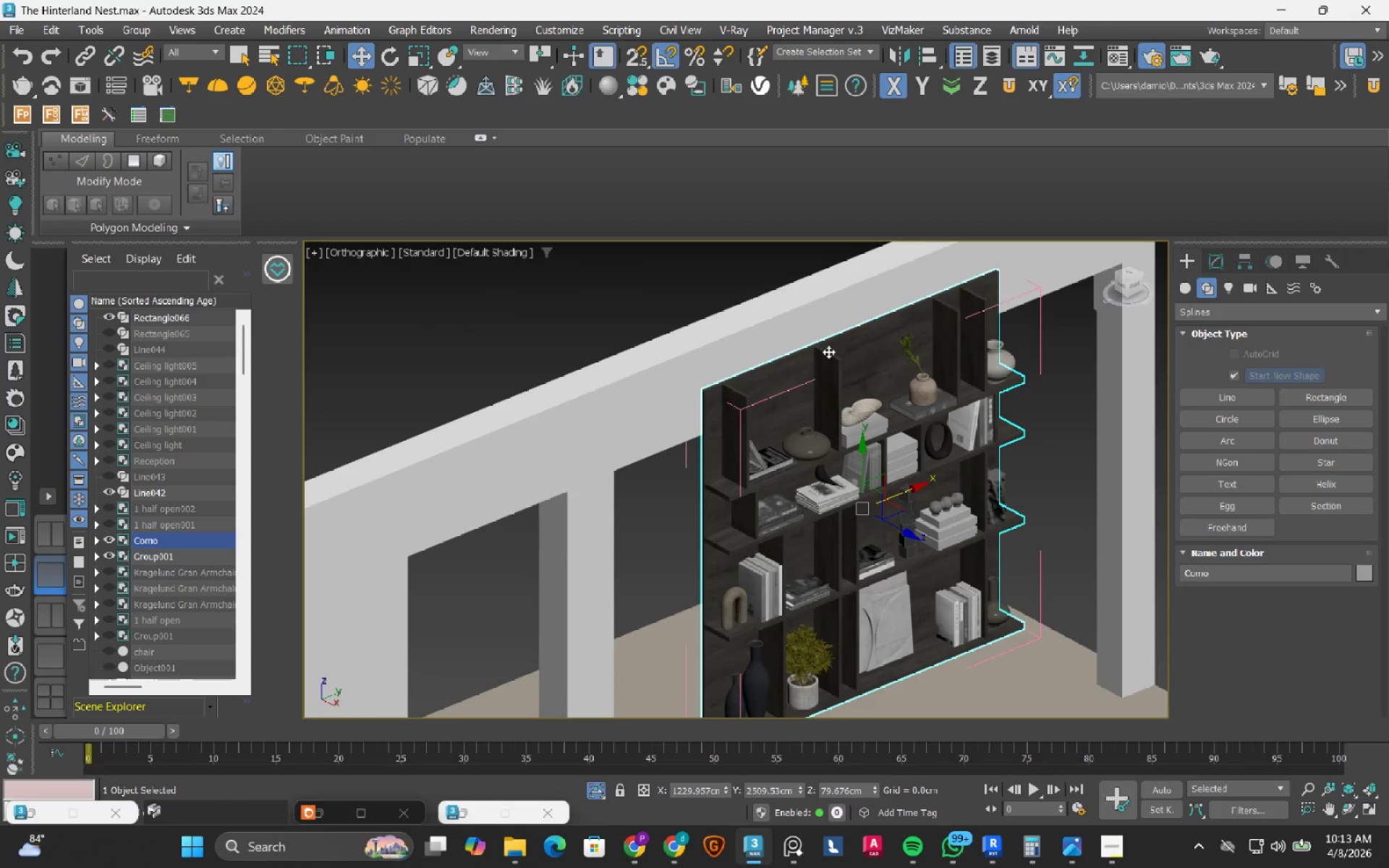 
scroll: coordinate [828, 352], scroll_direction: down, amount: 2.0
 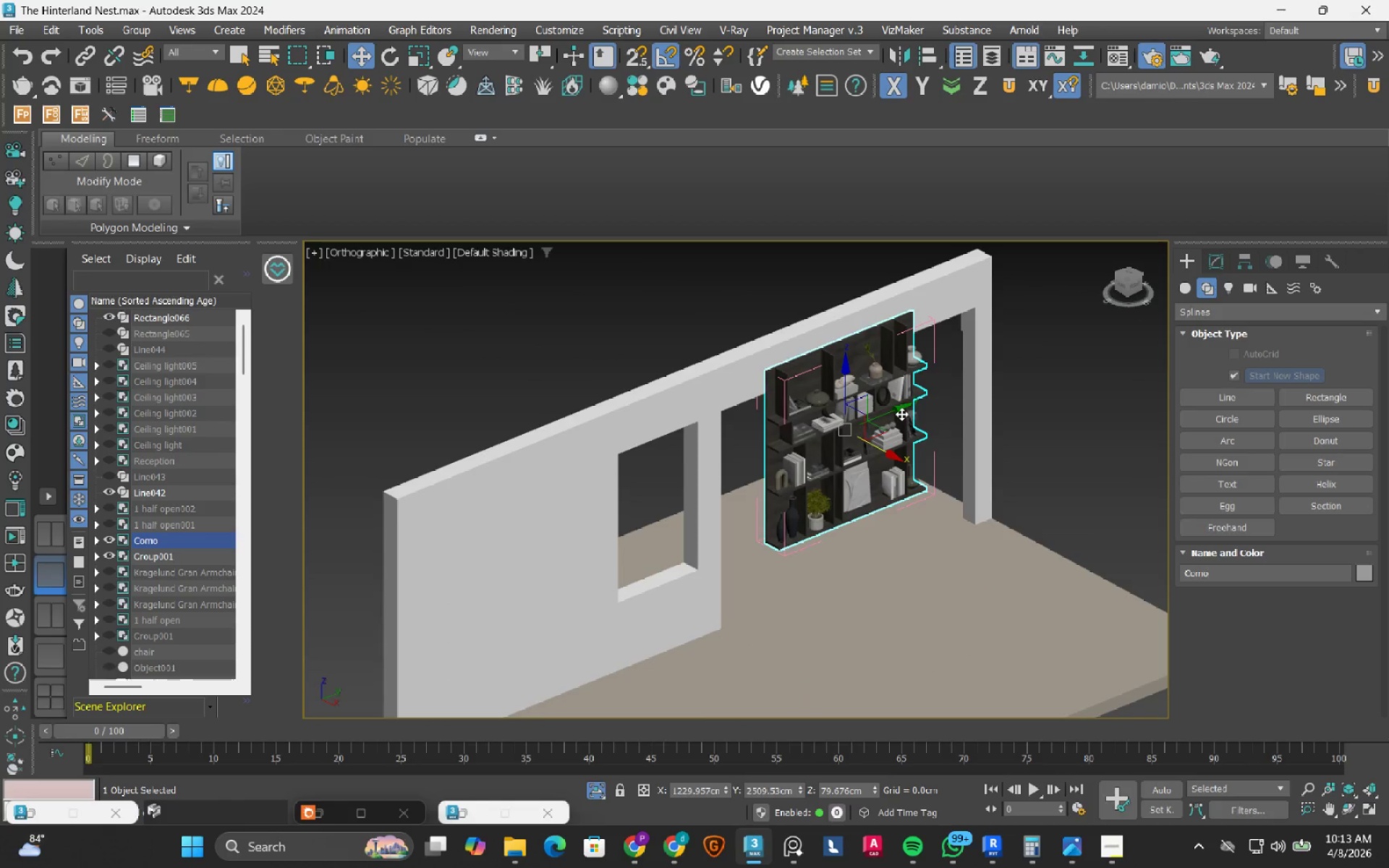 
left_click_drag(start_coordinate=[897, 412], to_coordinate=[746, 459])
 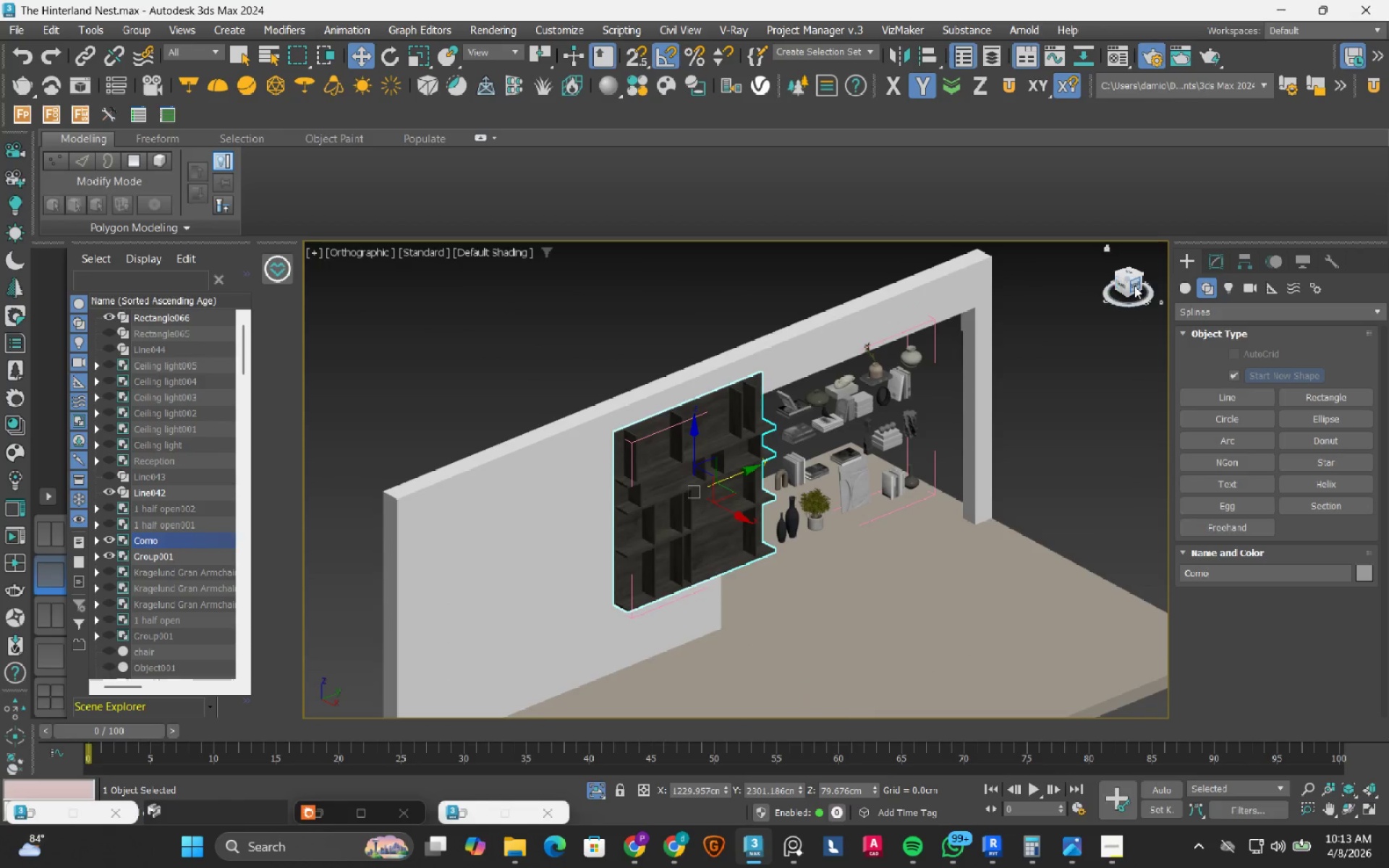 
left_click([1134, 286])
 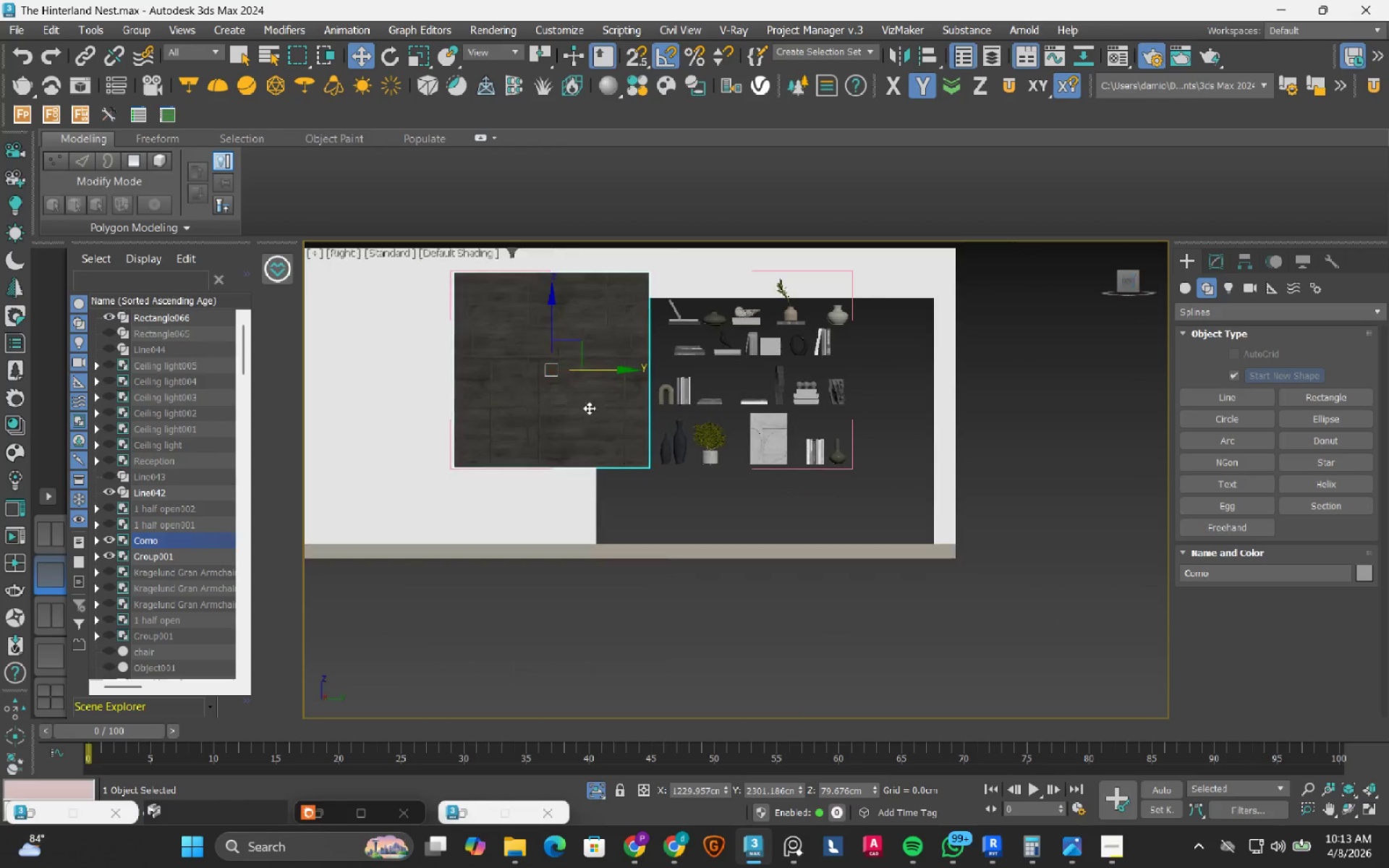 
scroll: coordinate [507, 418], scroll_direction: up, amount: 2.0
 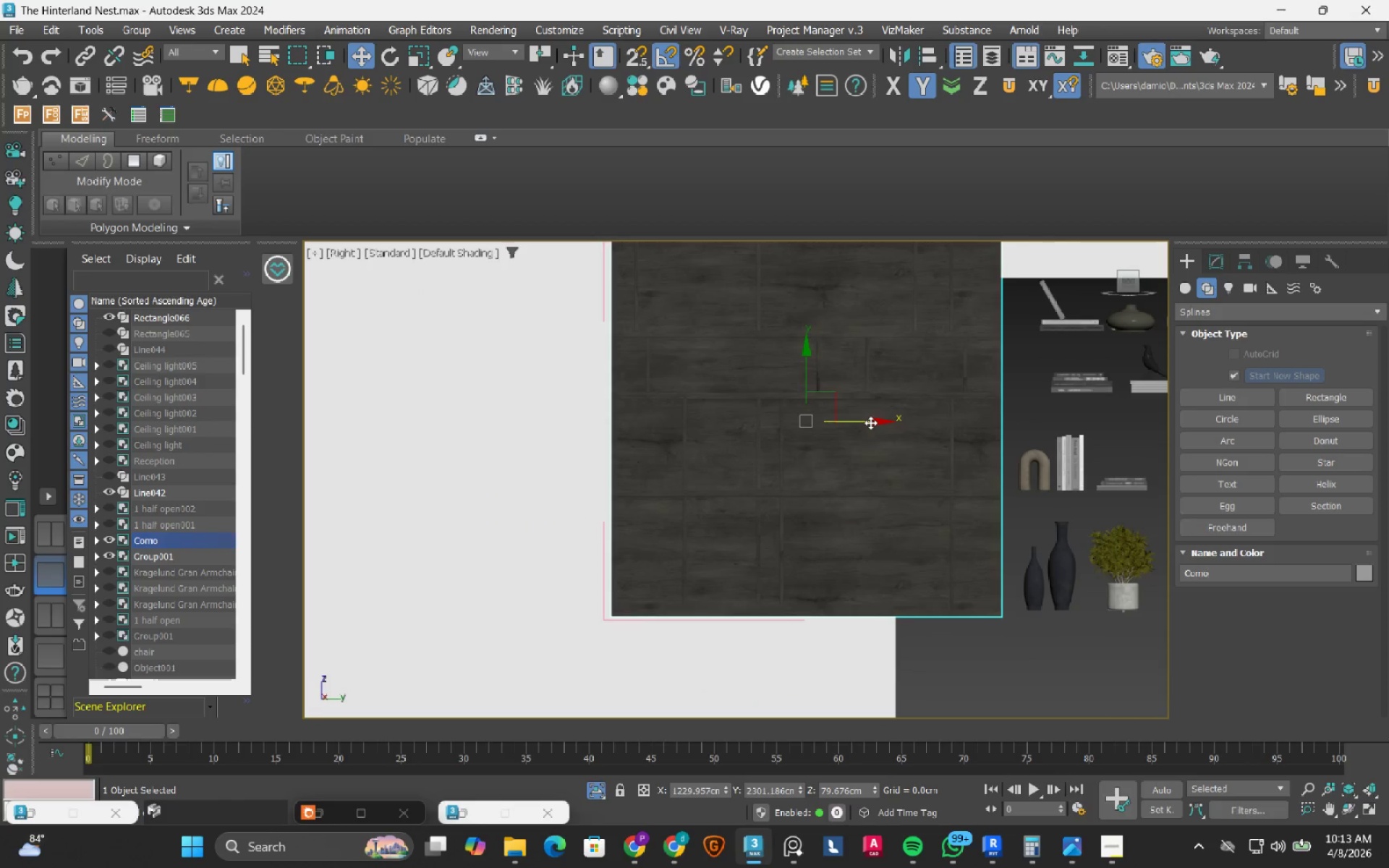 
key(F4)
 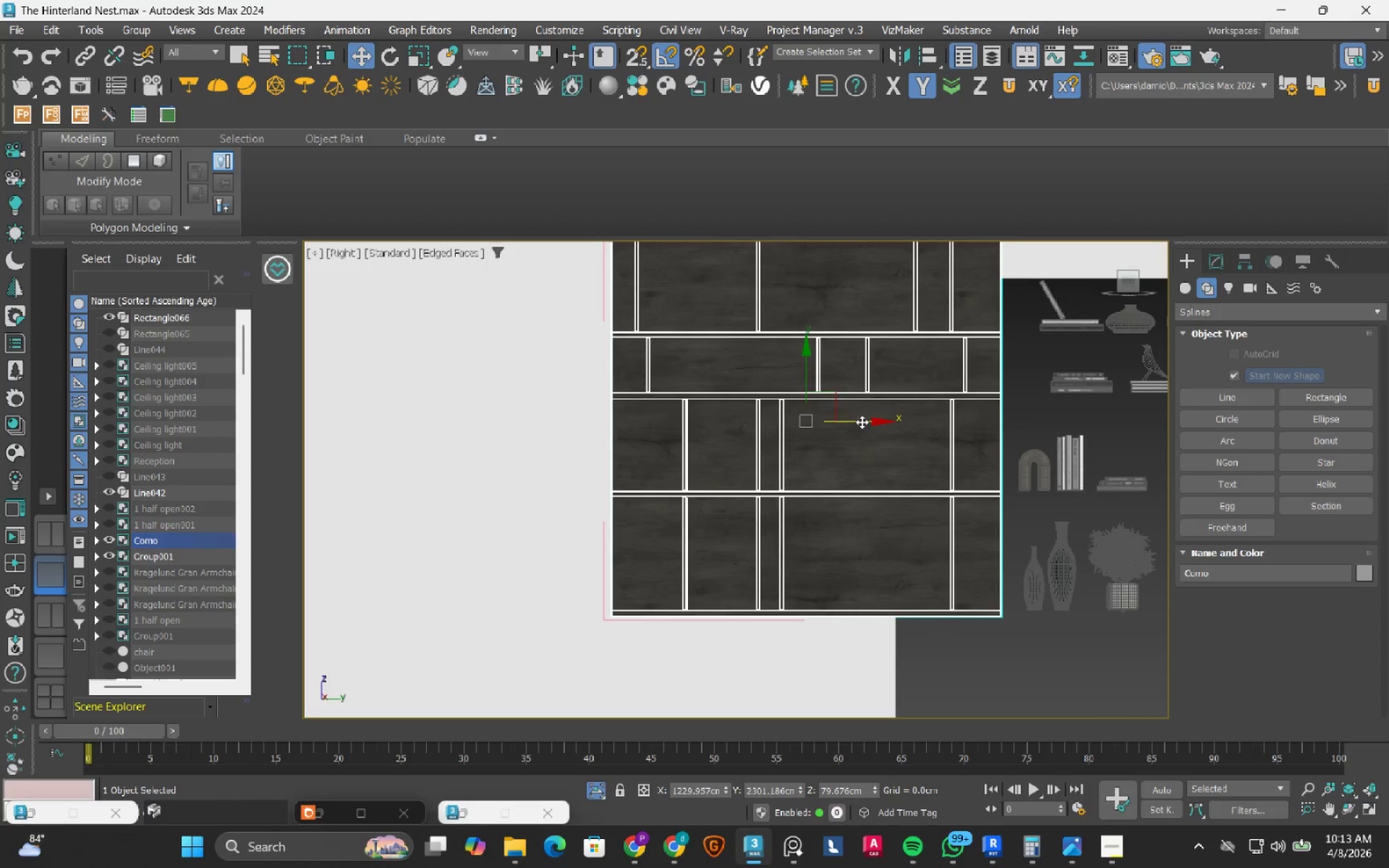 
left_click_drag(start_coordinate=[862, 422], to_coordinate=[800, 424])
 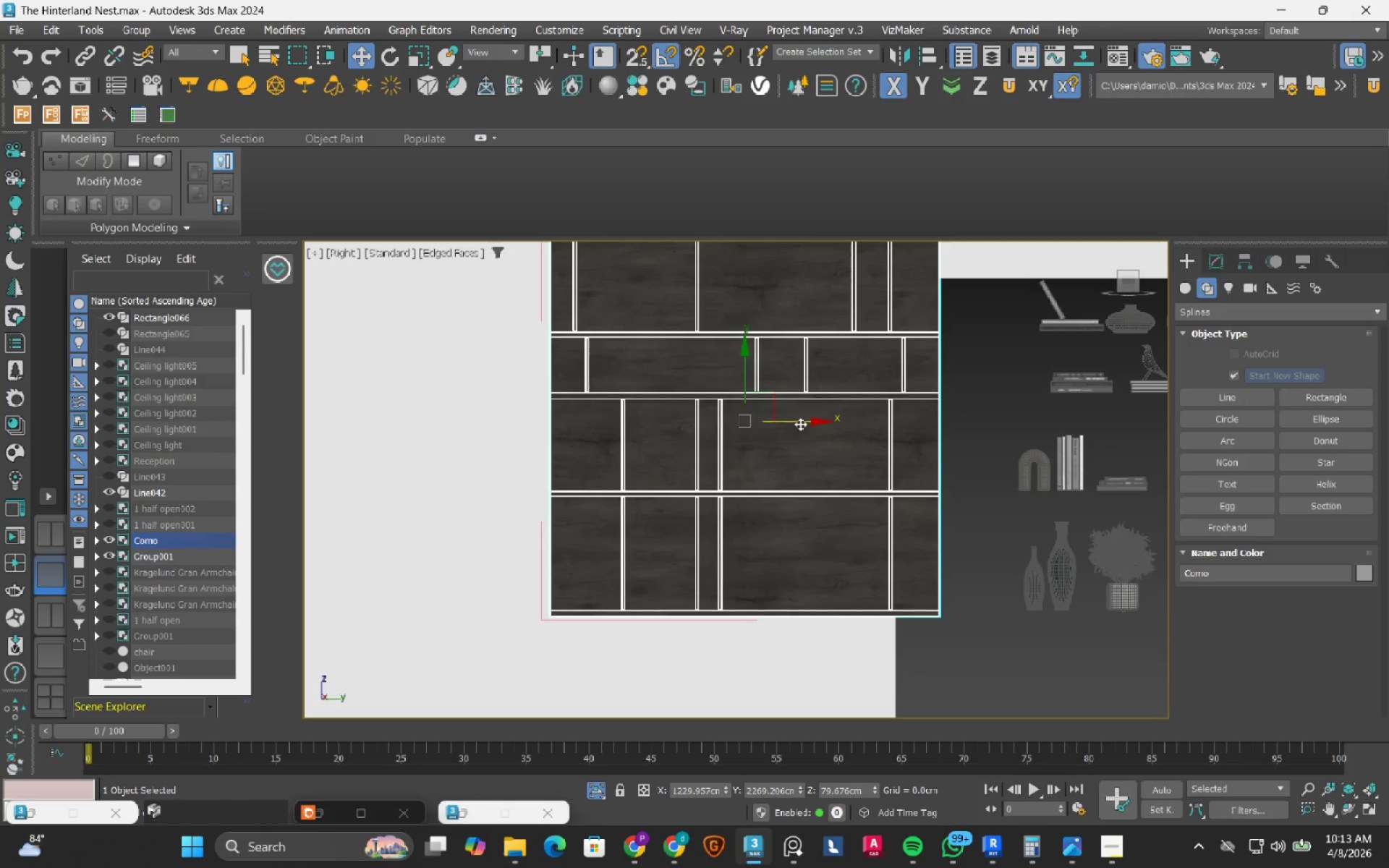 
key(F3)
 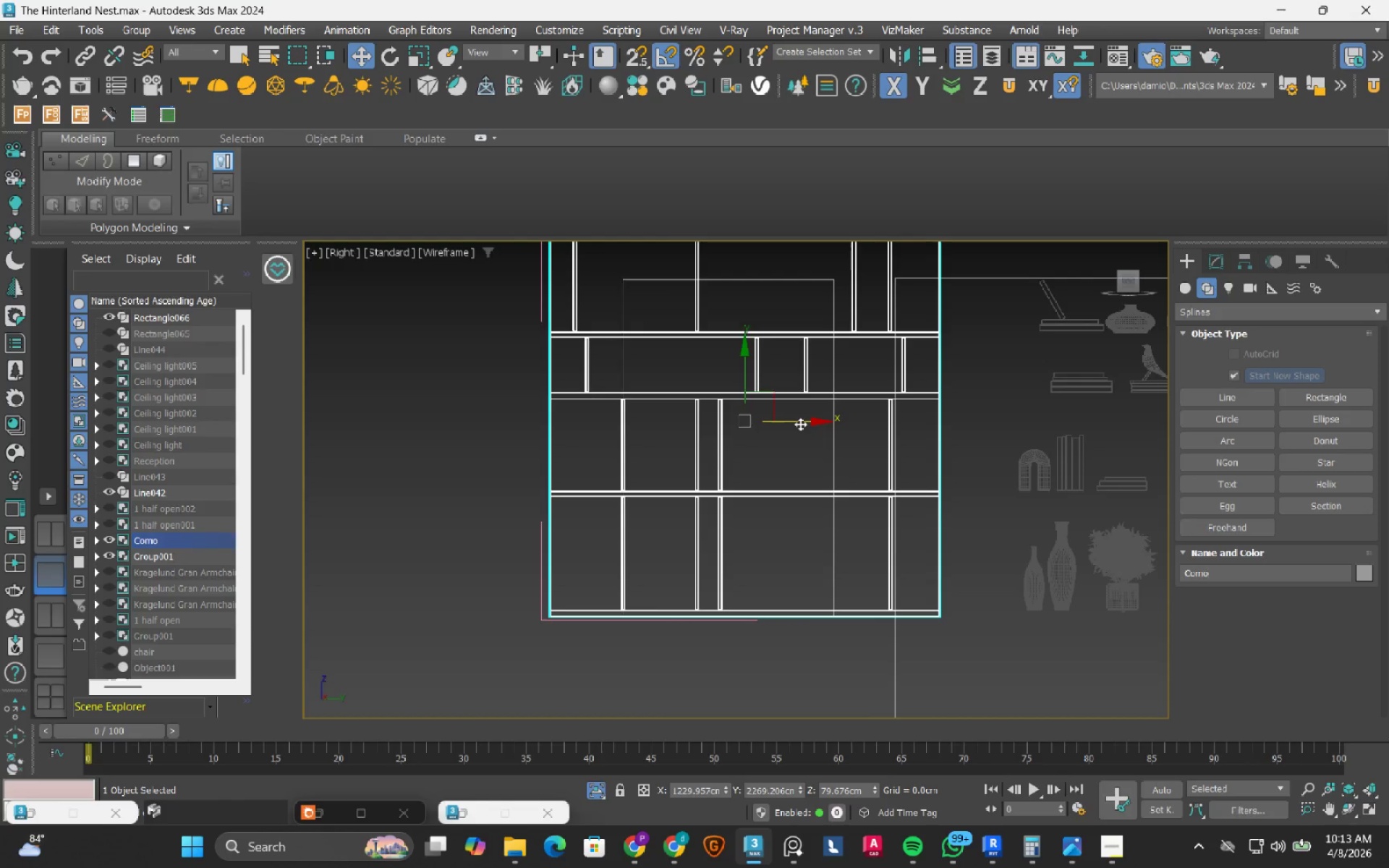 
left_click_drag(start_coordinate=[800, 424], to_coordinate=[742, 289])
 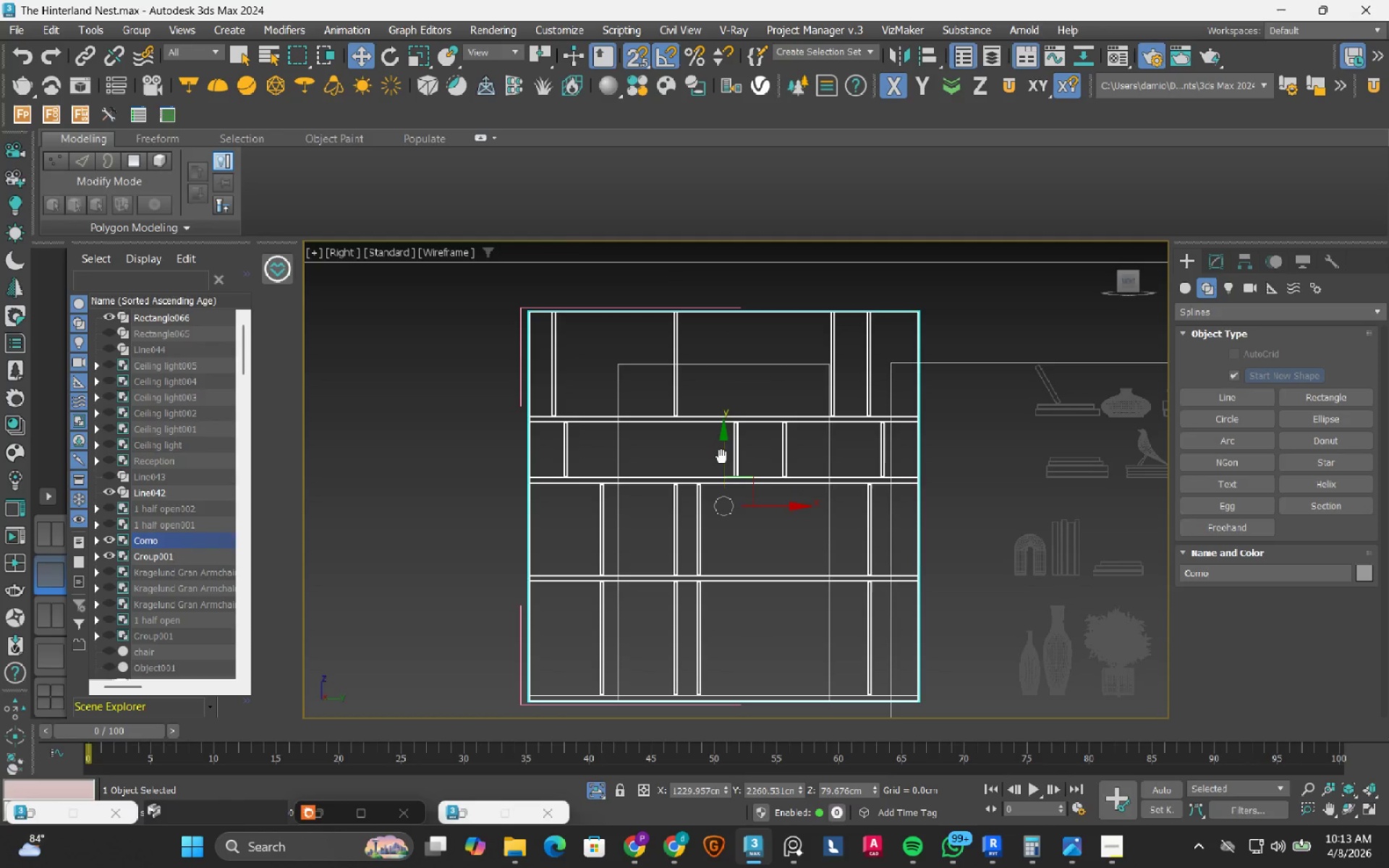 
key(S)
 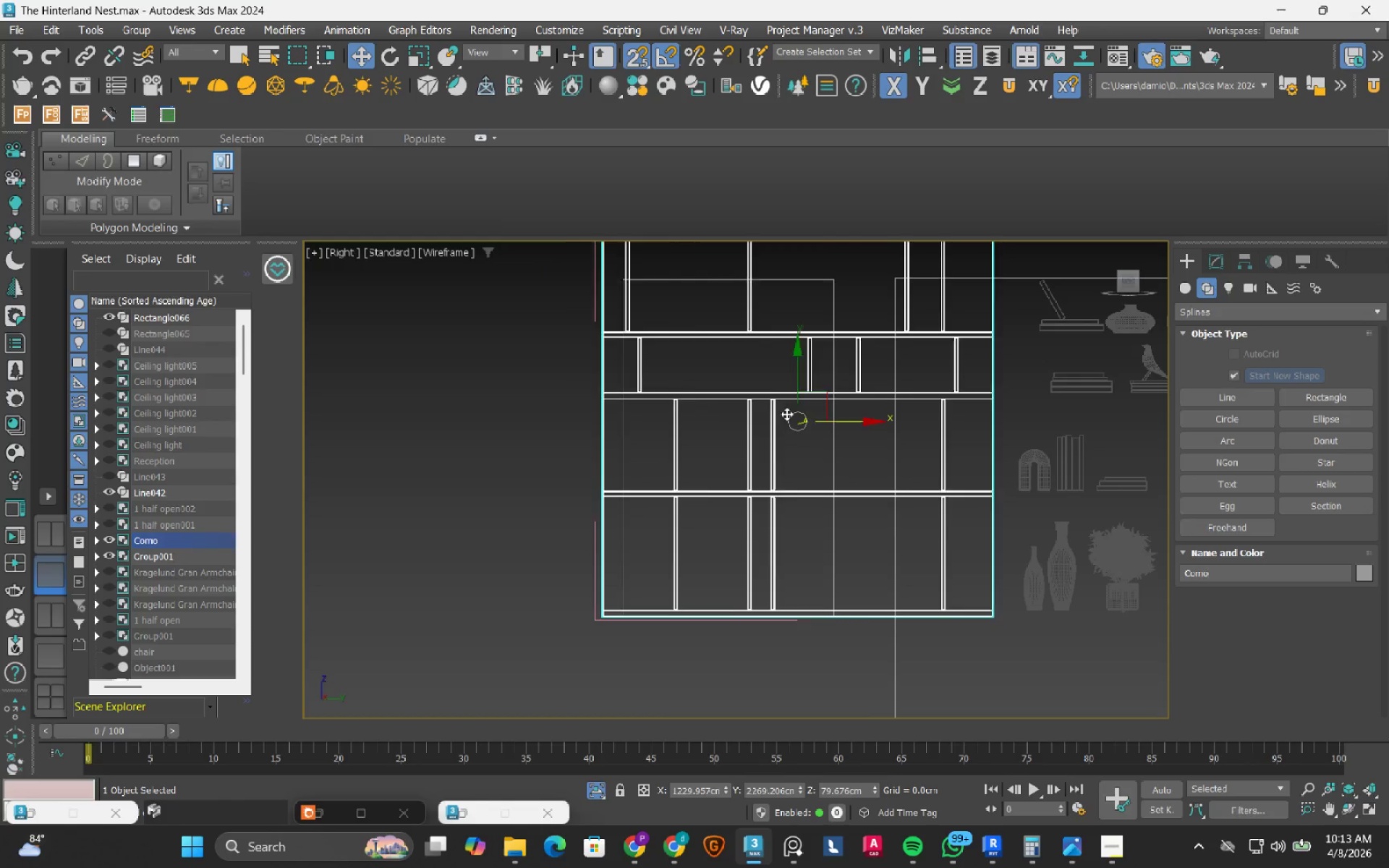 
key(S)
 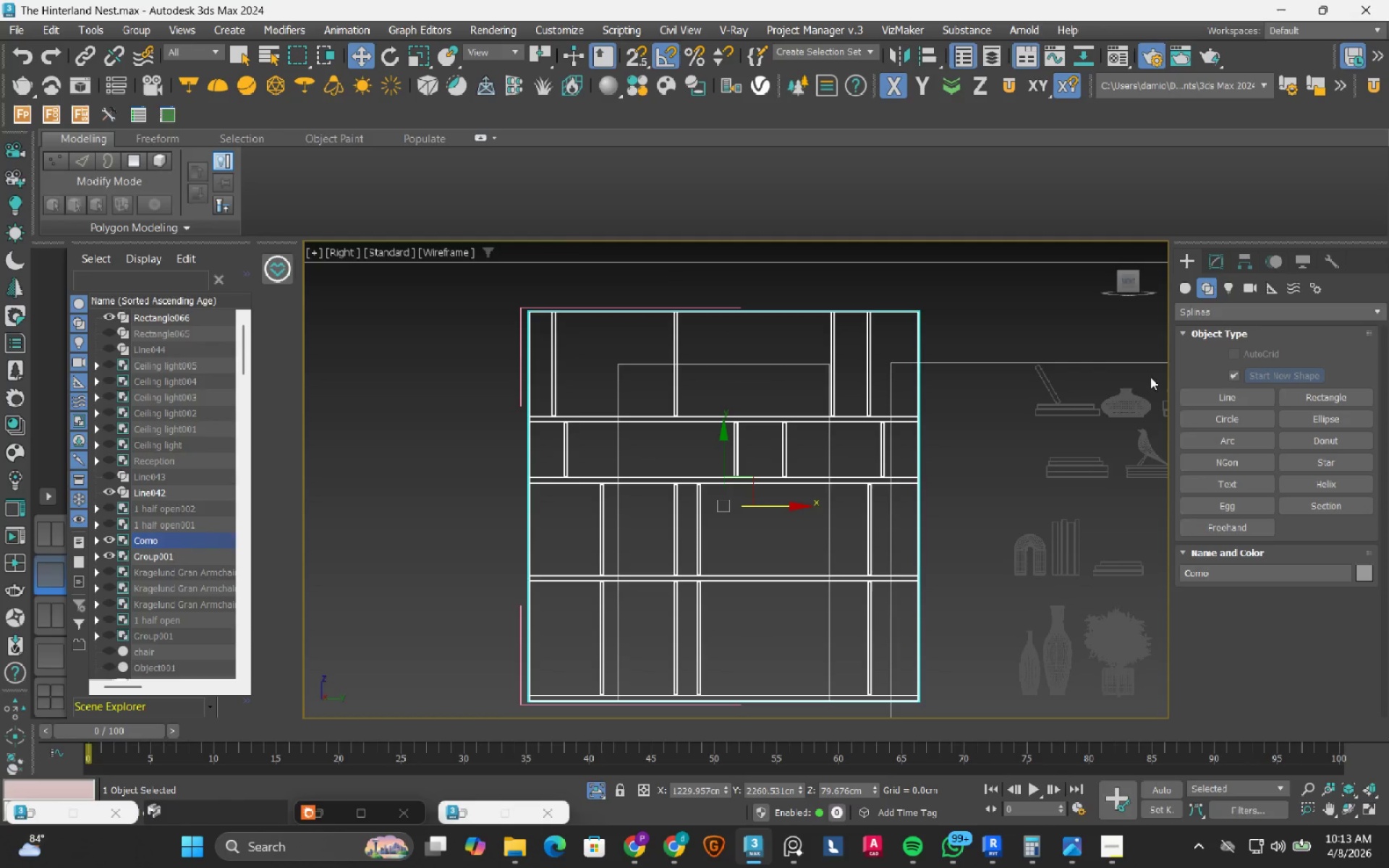 
wait(7.48)
 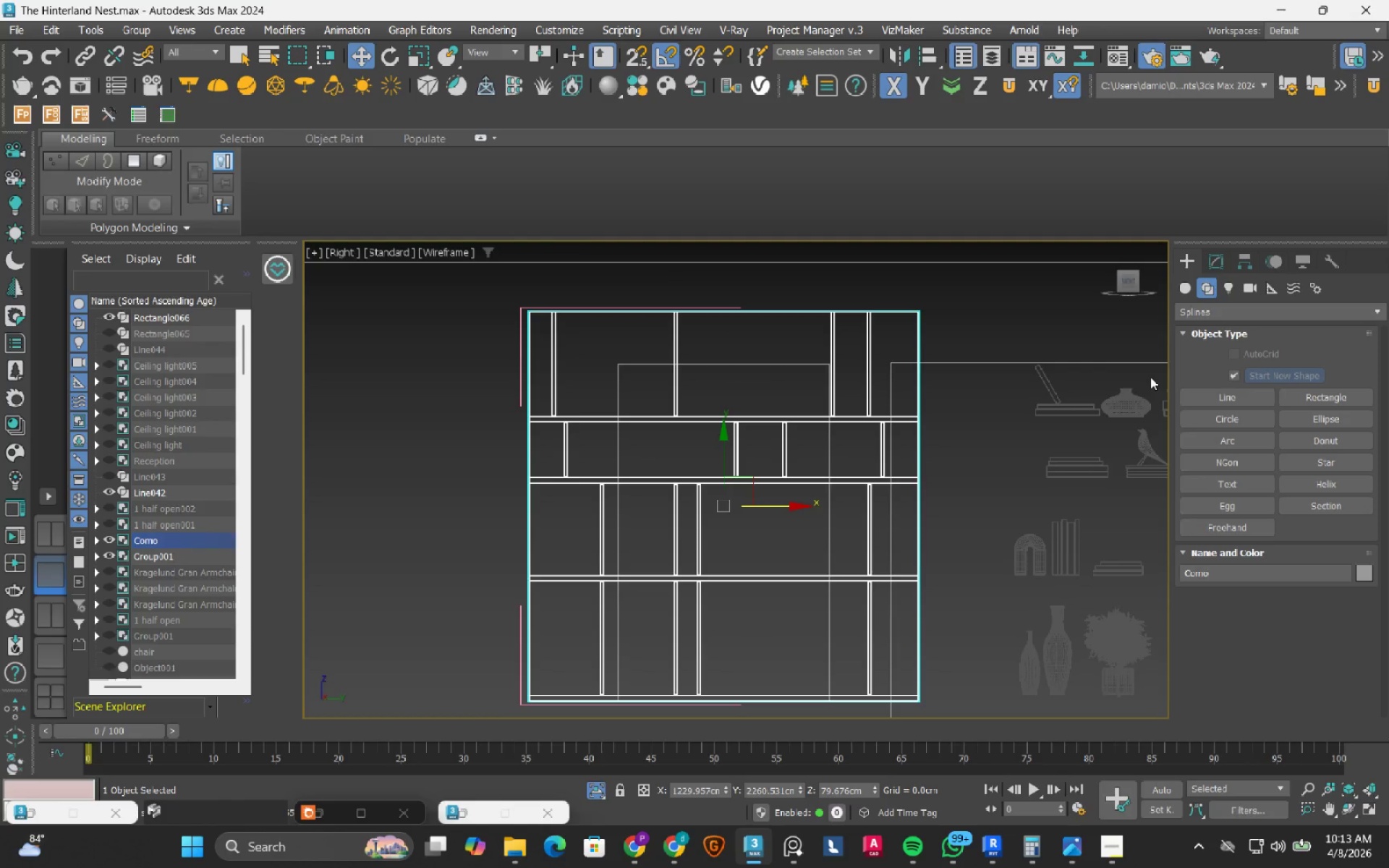 
left_click([1212, 265])
 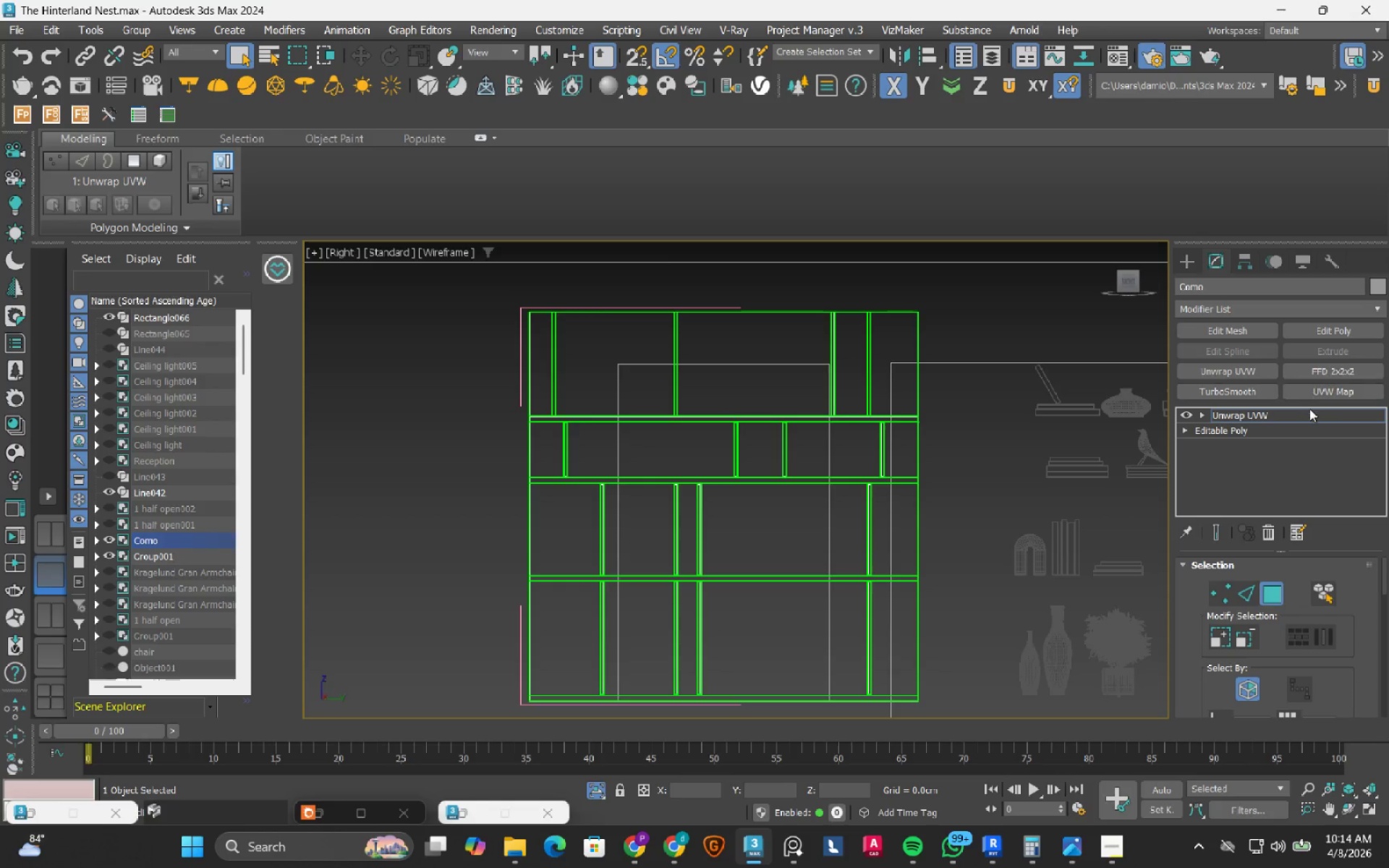 
left_click([1265, 407])
 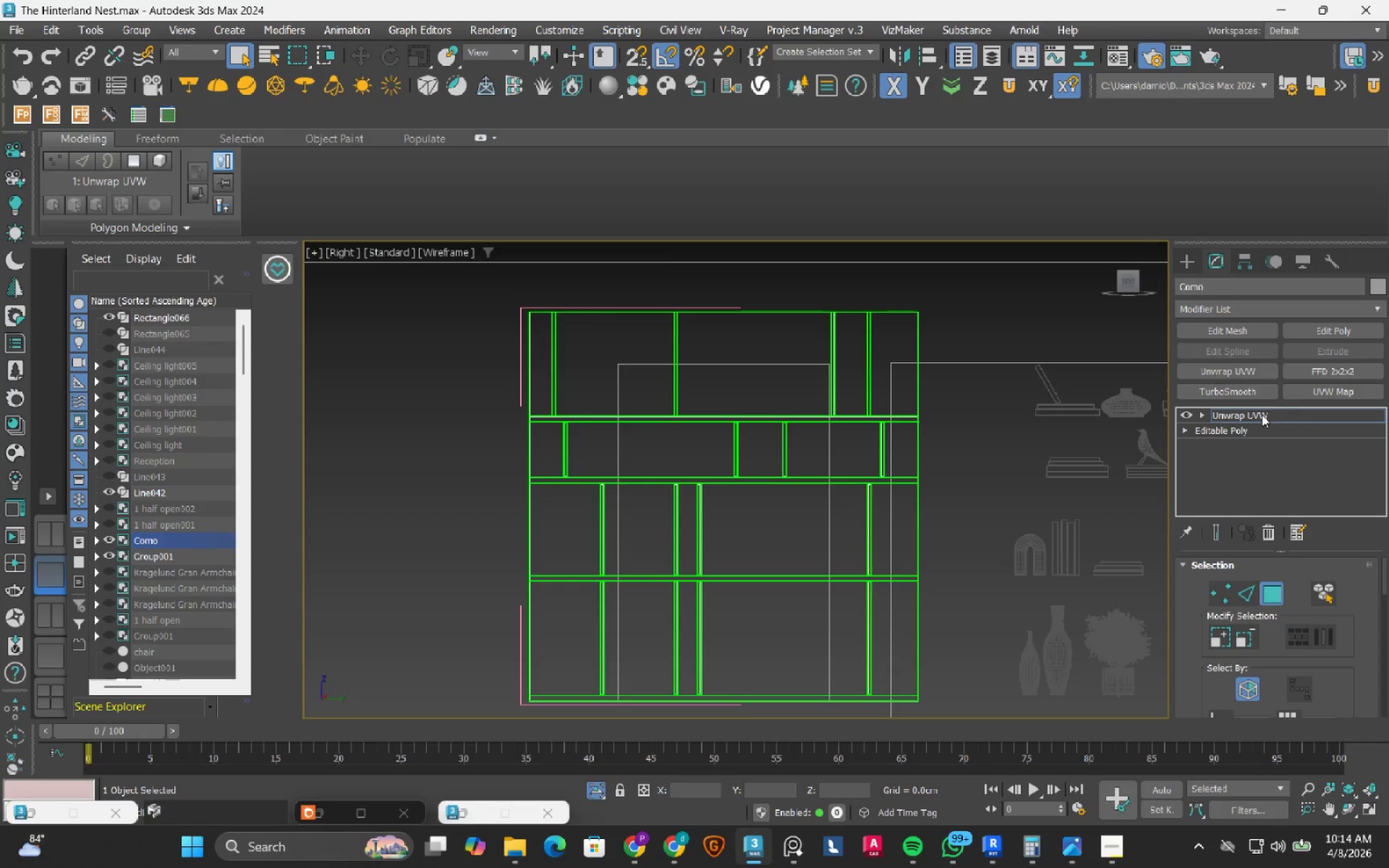 
left_click([1262, 414])
 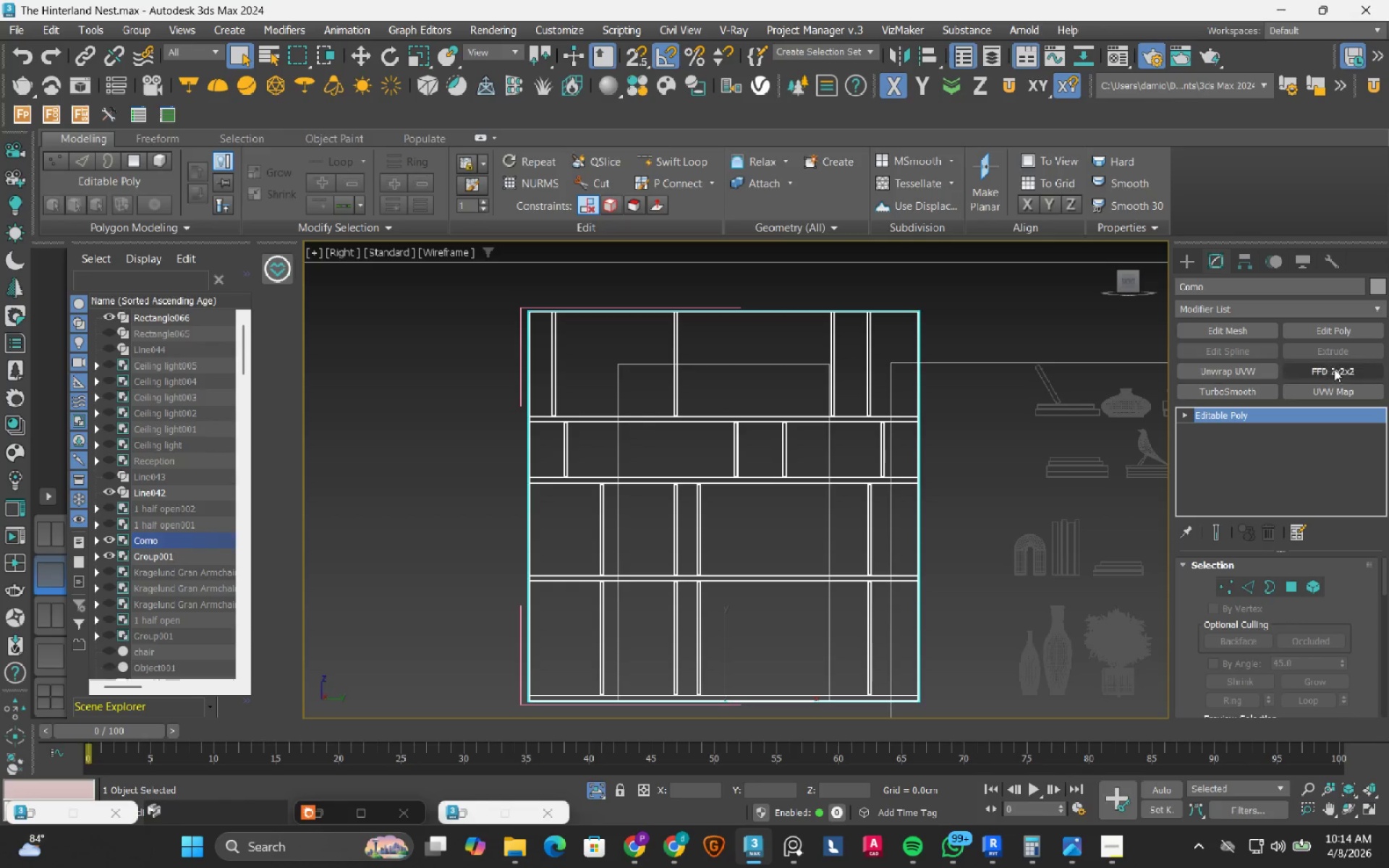 
left_click([1334, 369])
 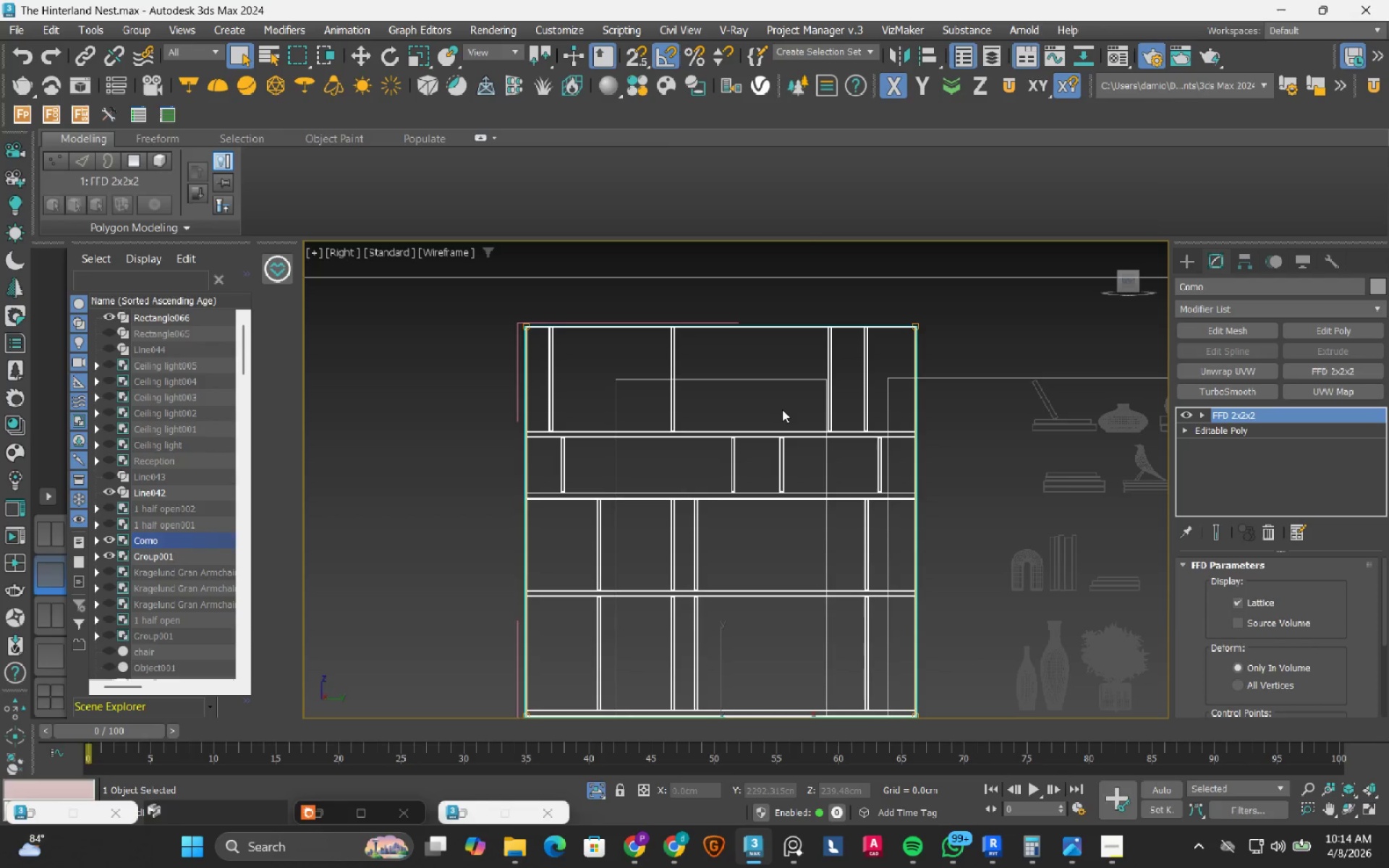 
type(1ws)
 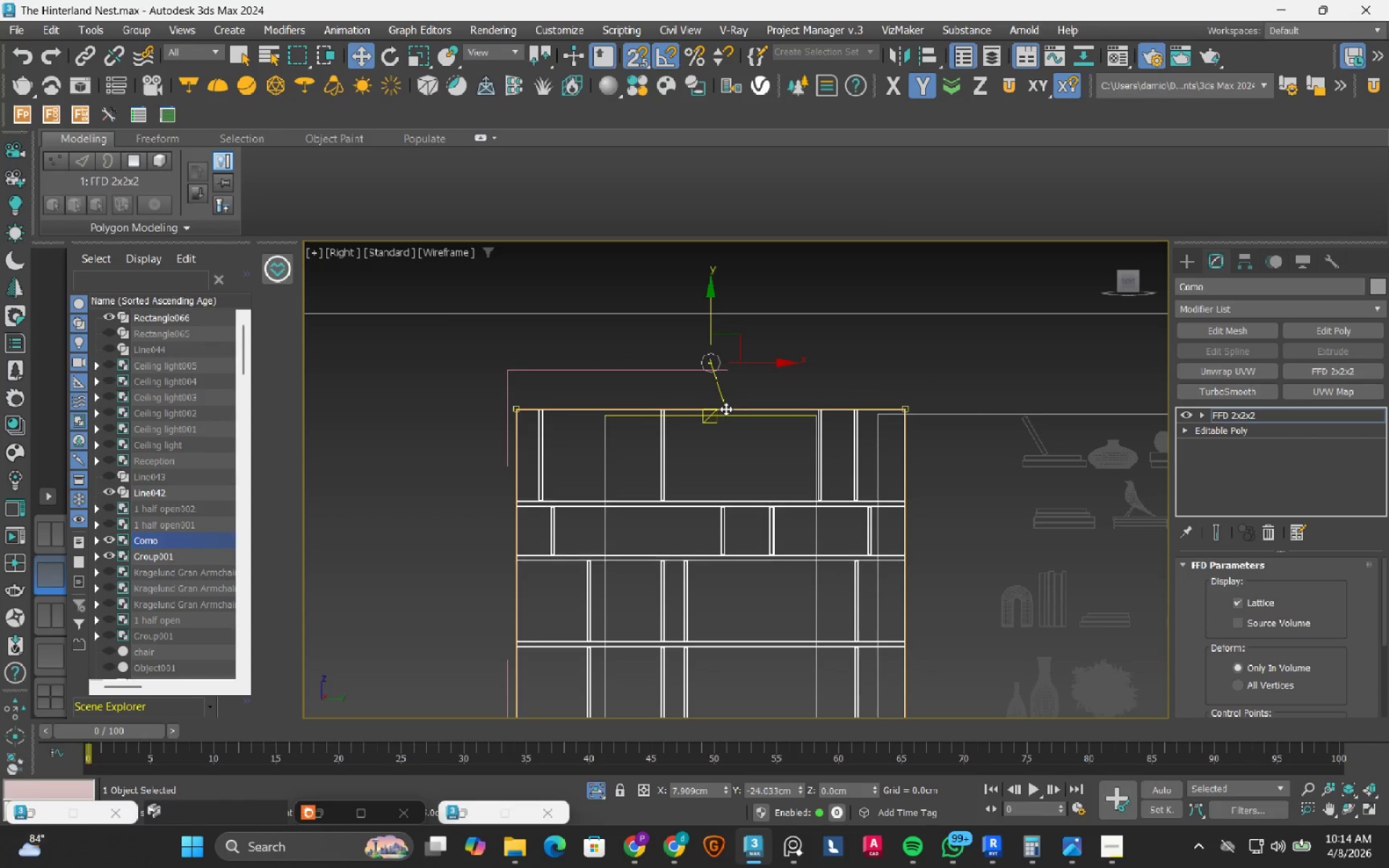 
left_click_drag(start_coordinate=[454, 318], to_coordinate=[1004, 421])
 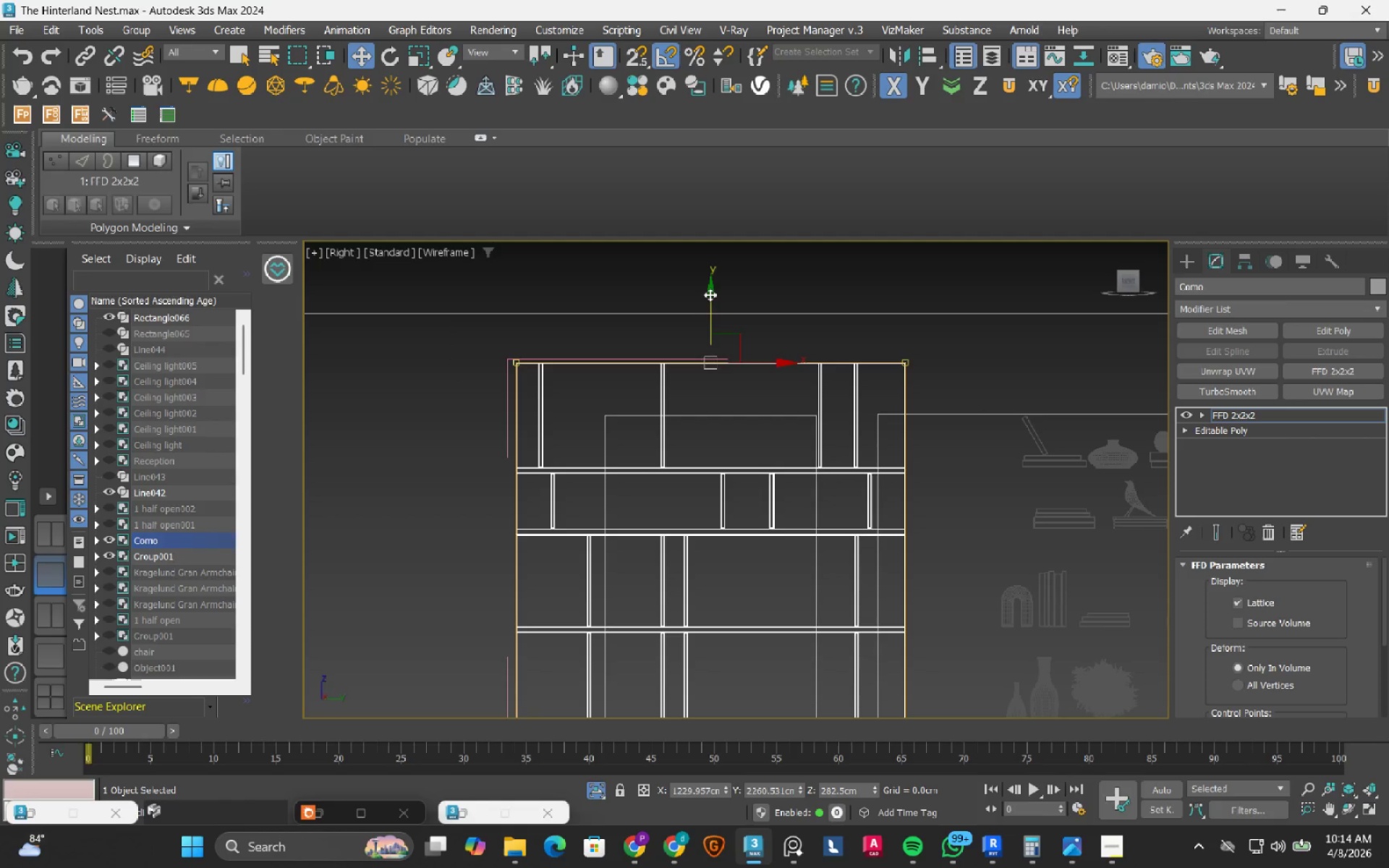 
left_click_drag(start_coordinate=[713, 291], to_coordinate=[711, 423])
 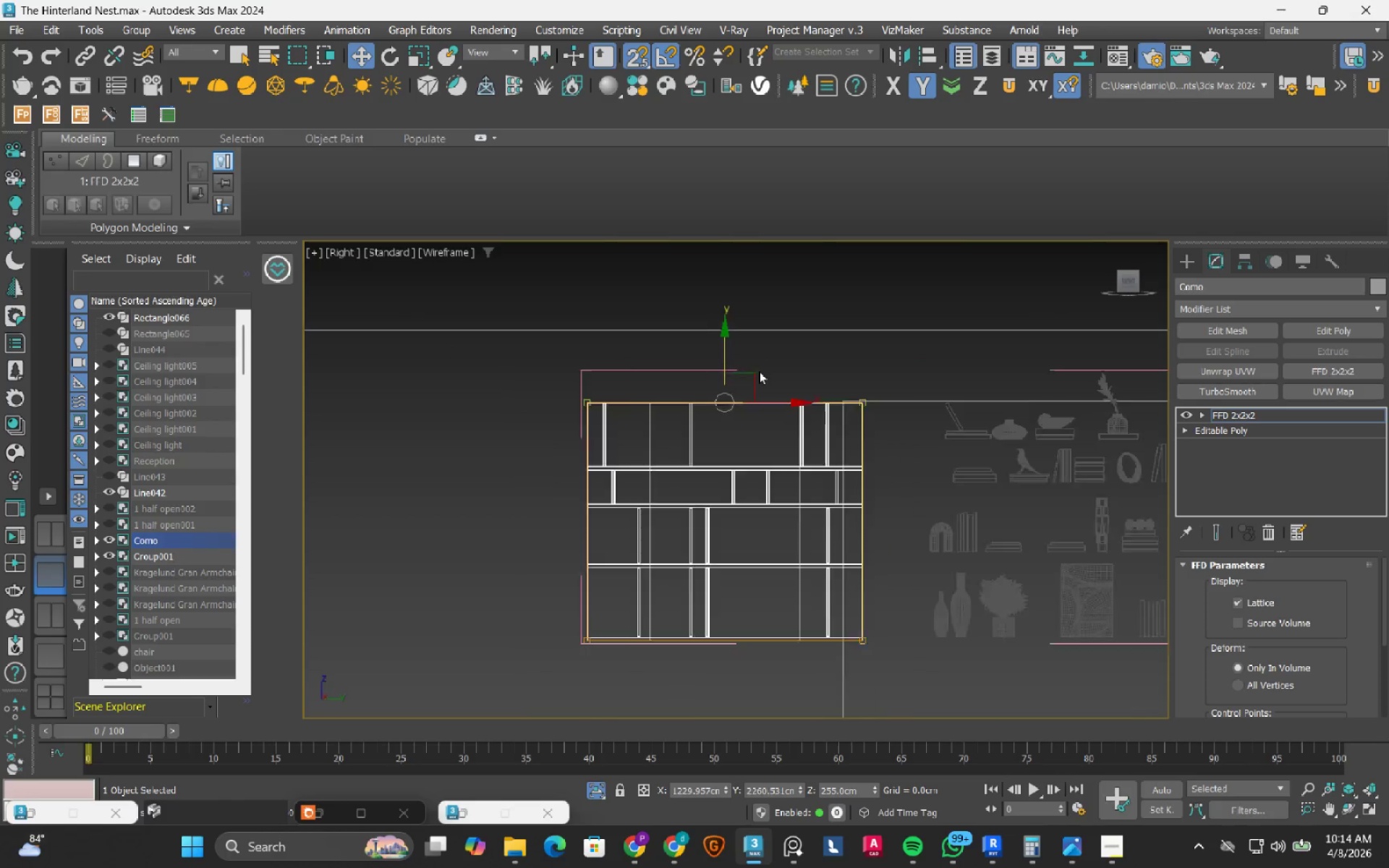 
left_click_drag(start_coordinate=[880, 336], to_coordinate=[794, 610])
 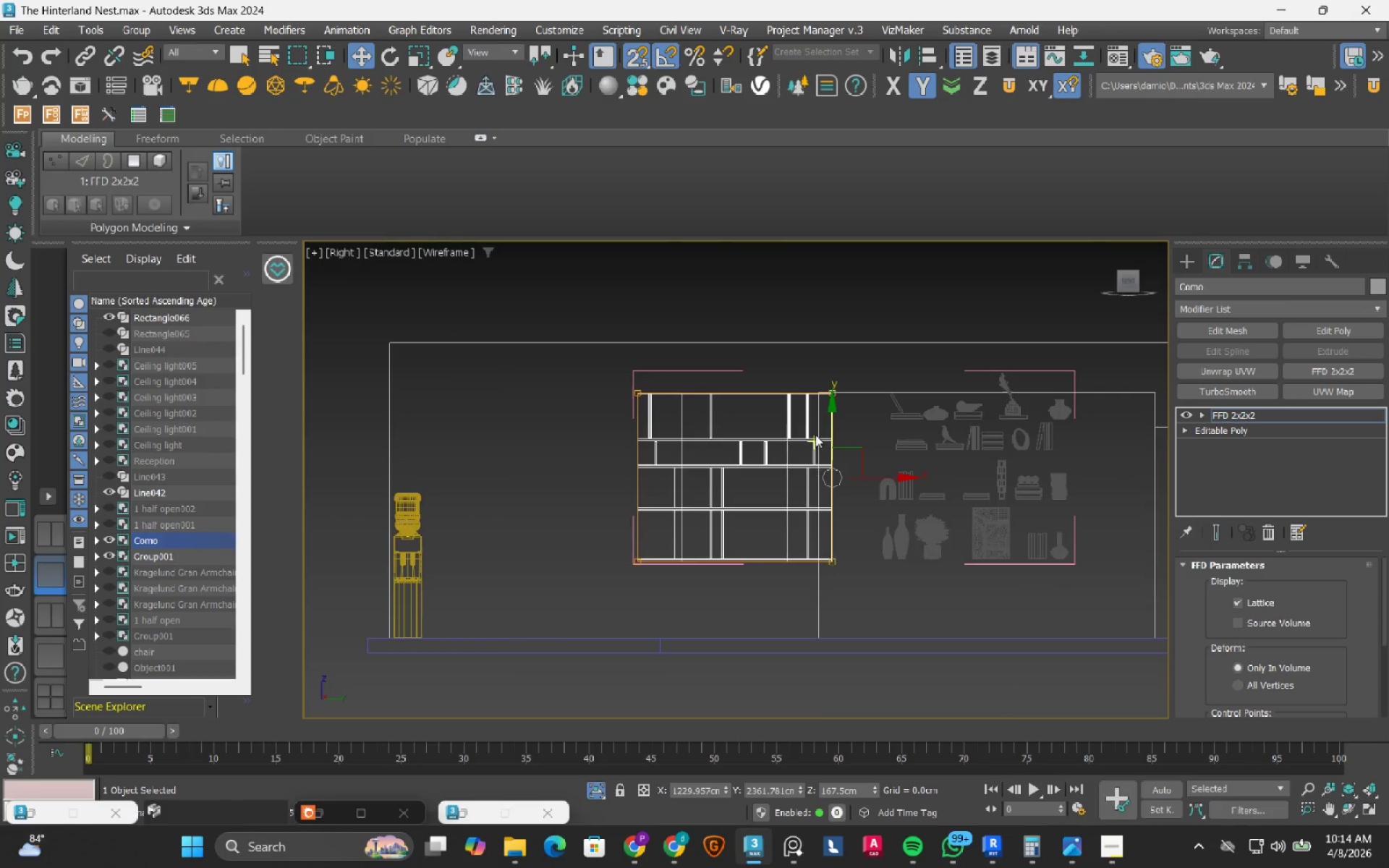 
scroll: coordinate [759, 371], scroll_direction: down, amount: 2.0
 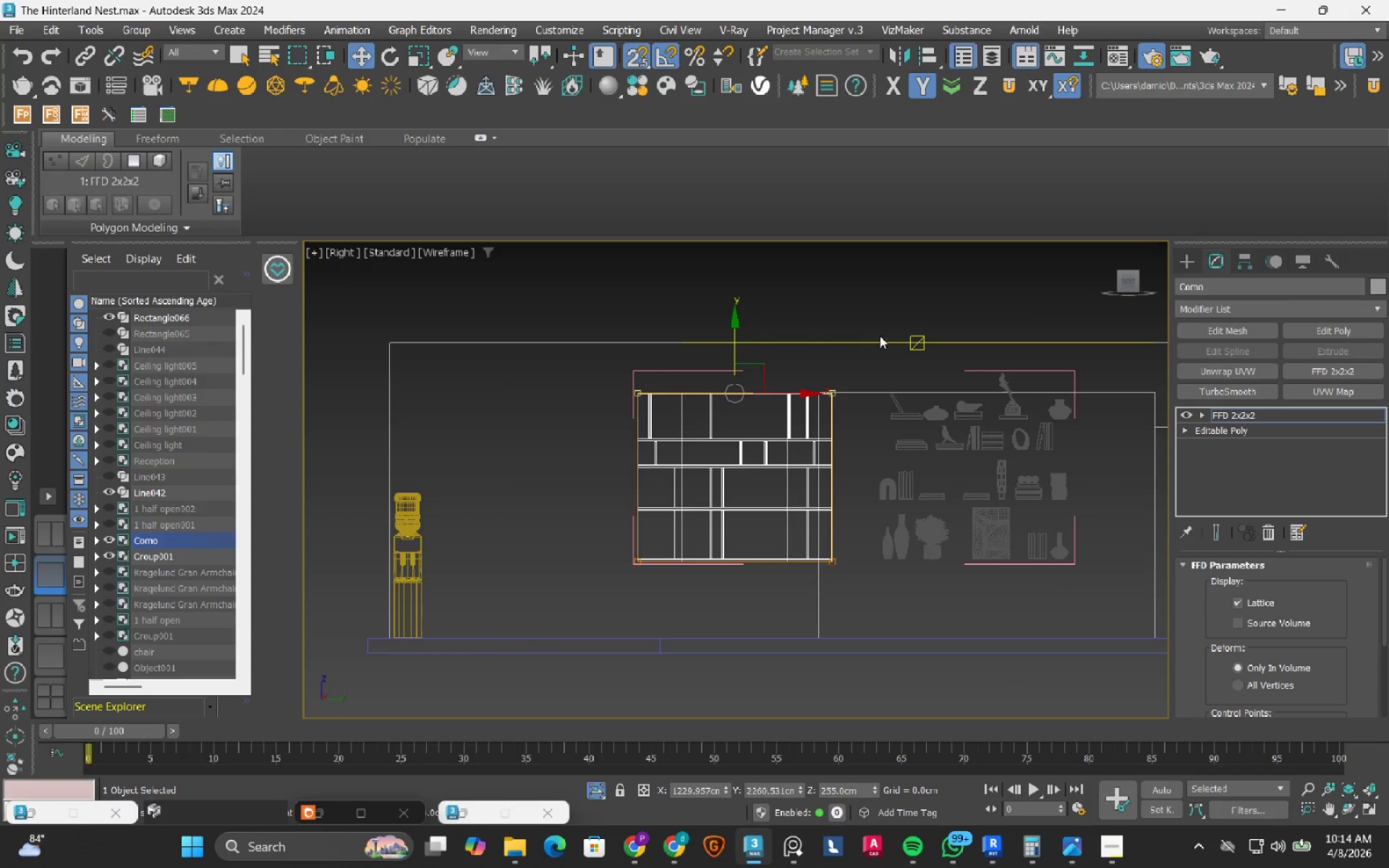 
scroll: coordinate [815, 435], scroll_direction: up, amount: 2.0
 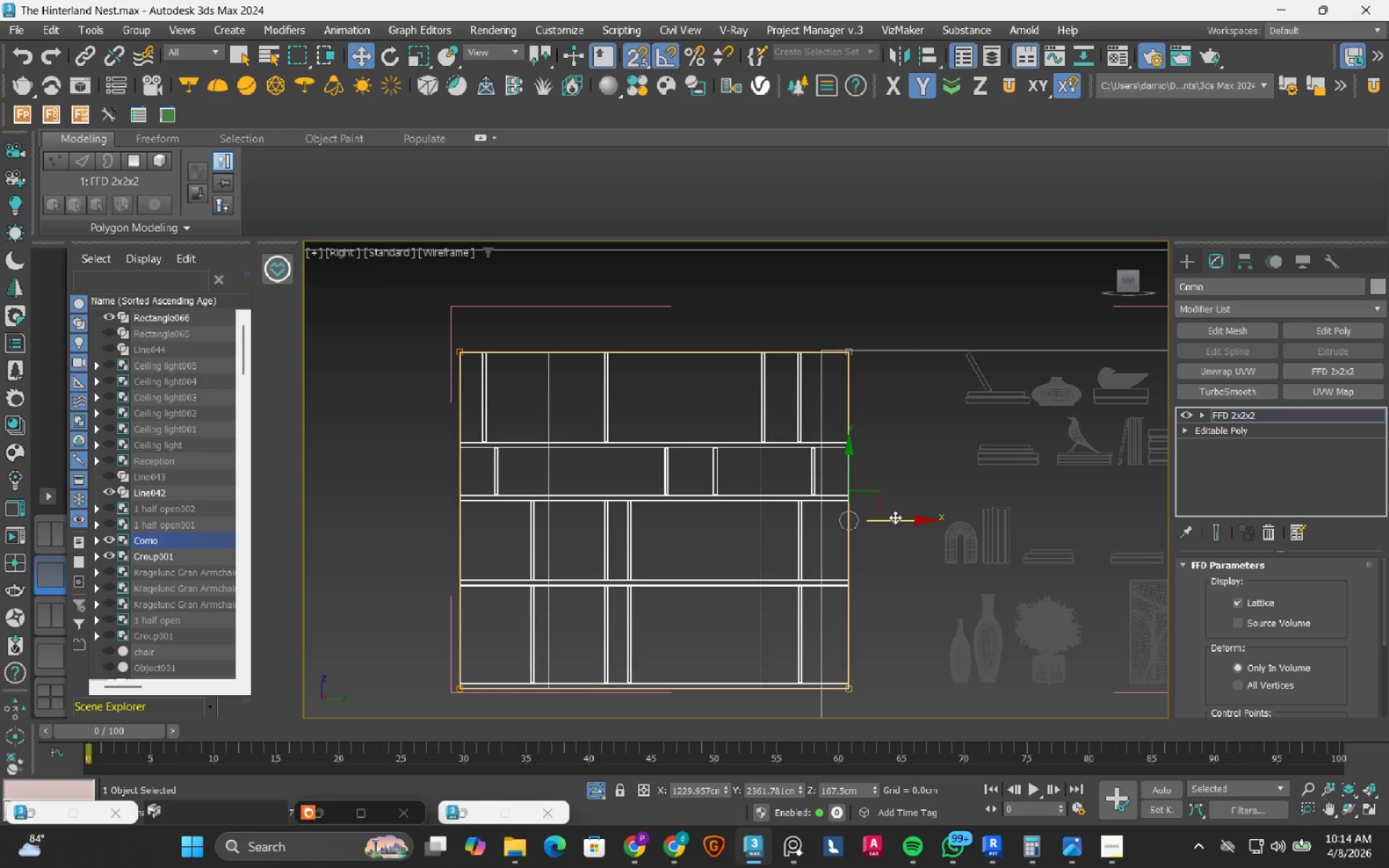 
left_click_drag(start_coordinate=[896, 520], to_coordinate=[768, 520])
 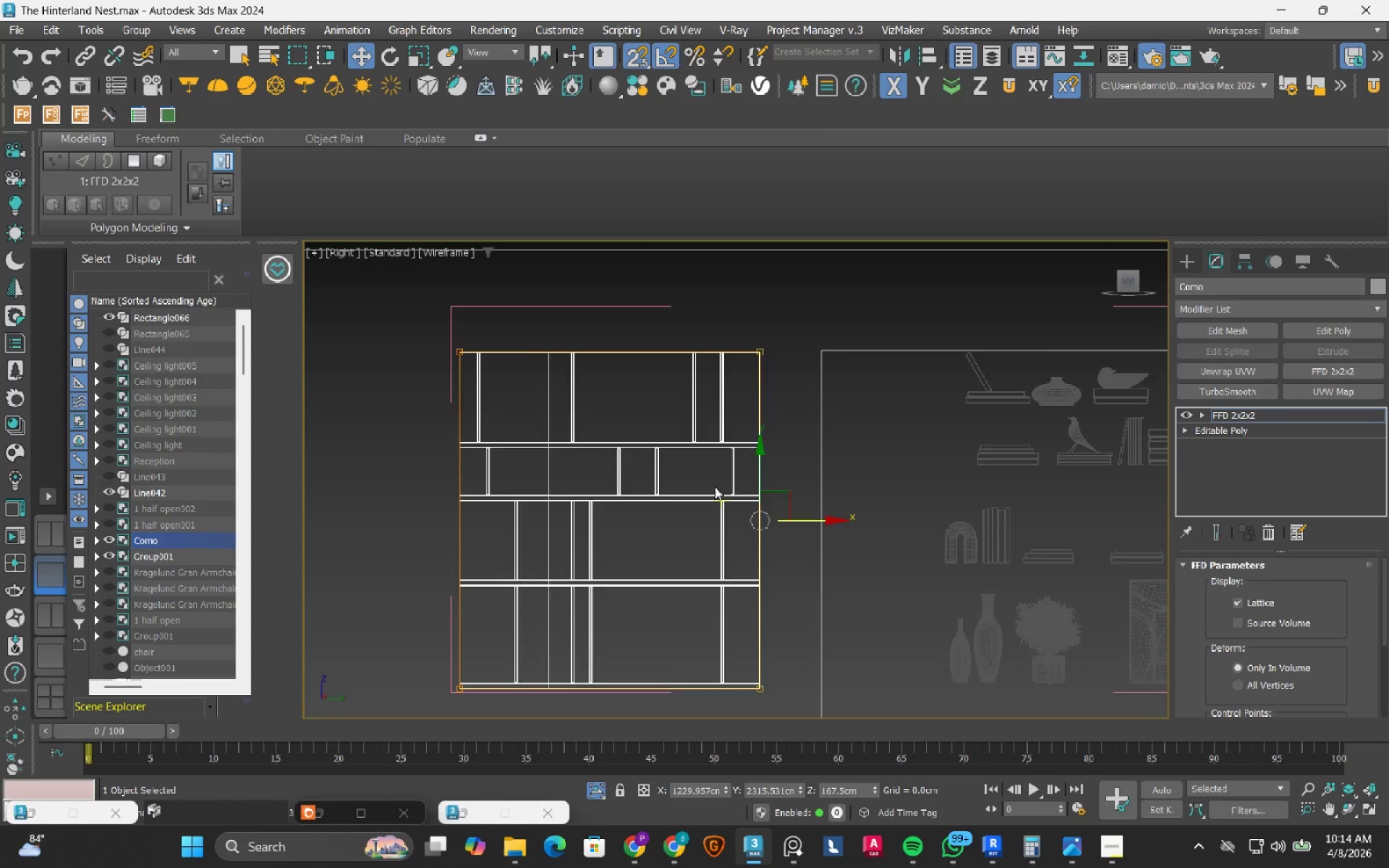 
scroll: coordinate [715, 487], scroll_direction: down, amount: 1.0
 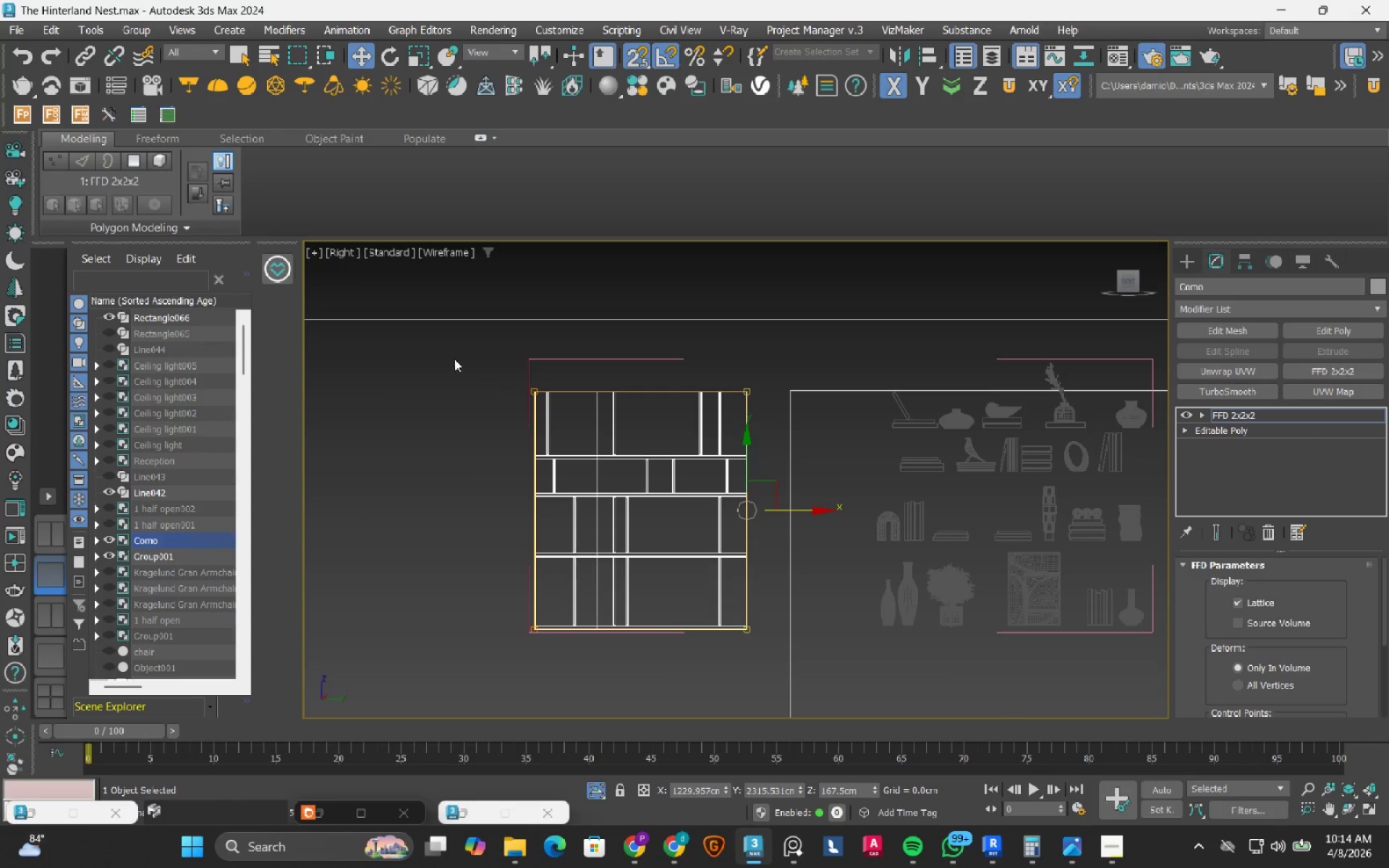 
left_click_drag(start_coordinate=[460, 345], to_coordinate=[620, 709])
 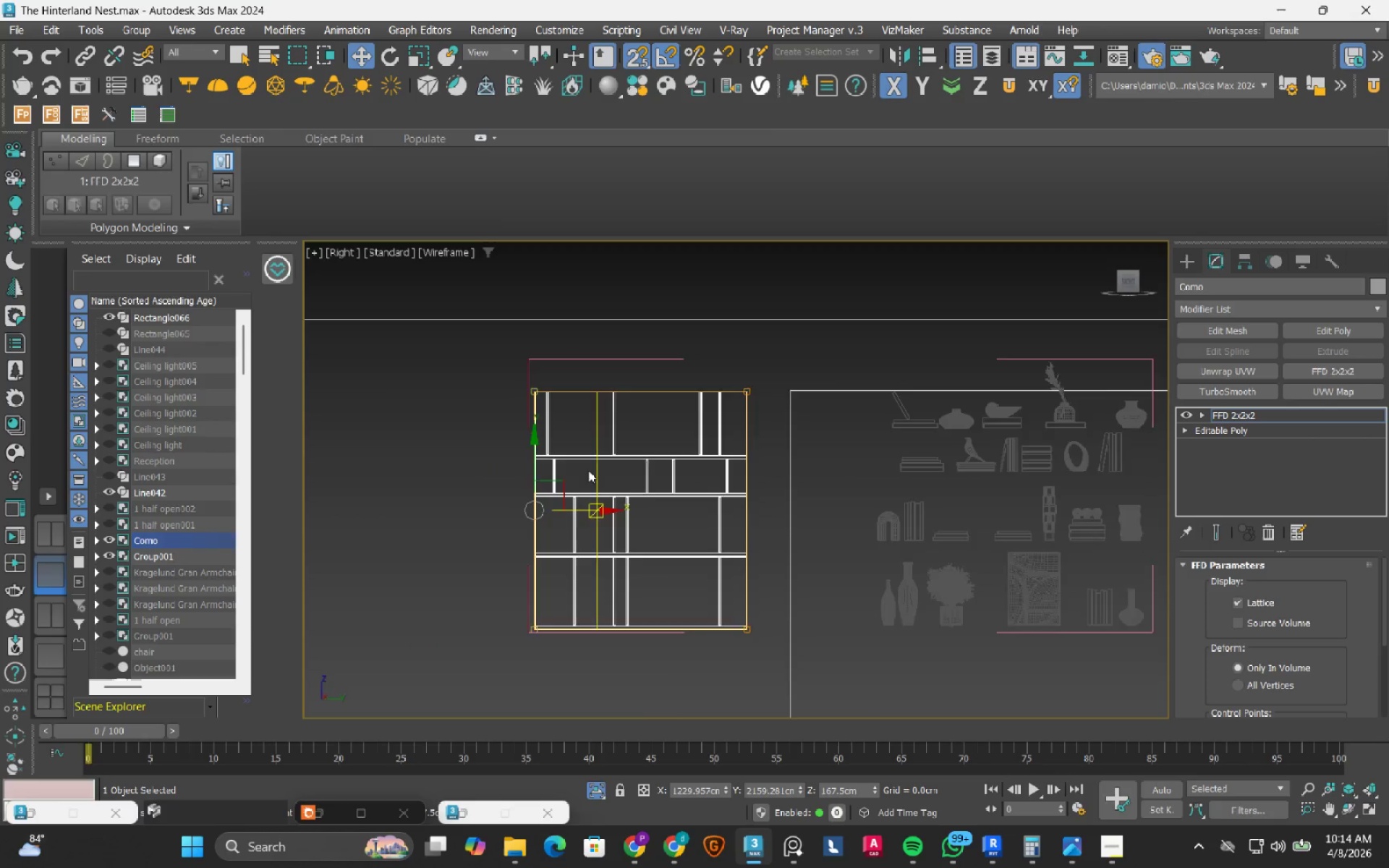 
scroll: coordinate [587, 470], scroll_direction: up, amount: 2.0
 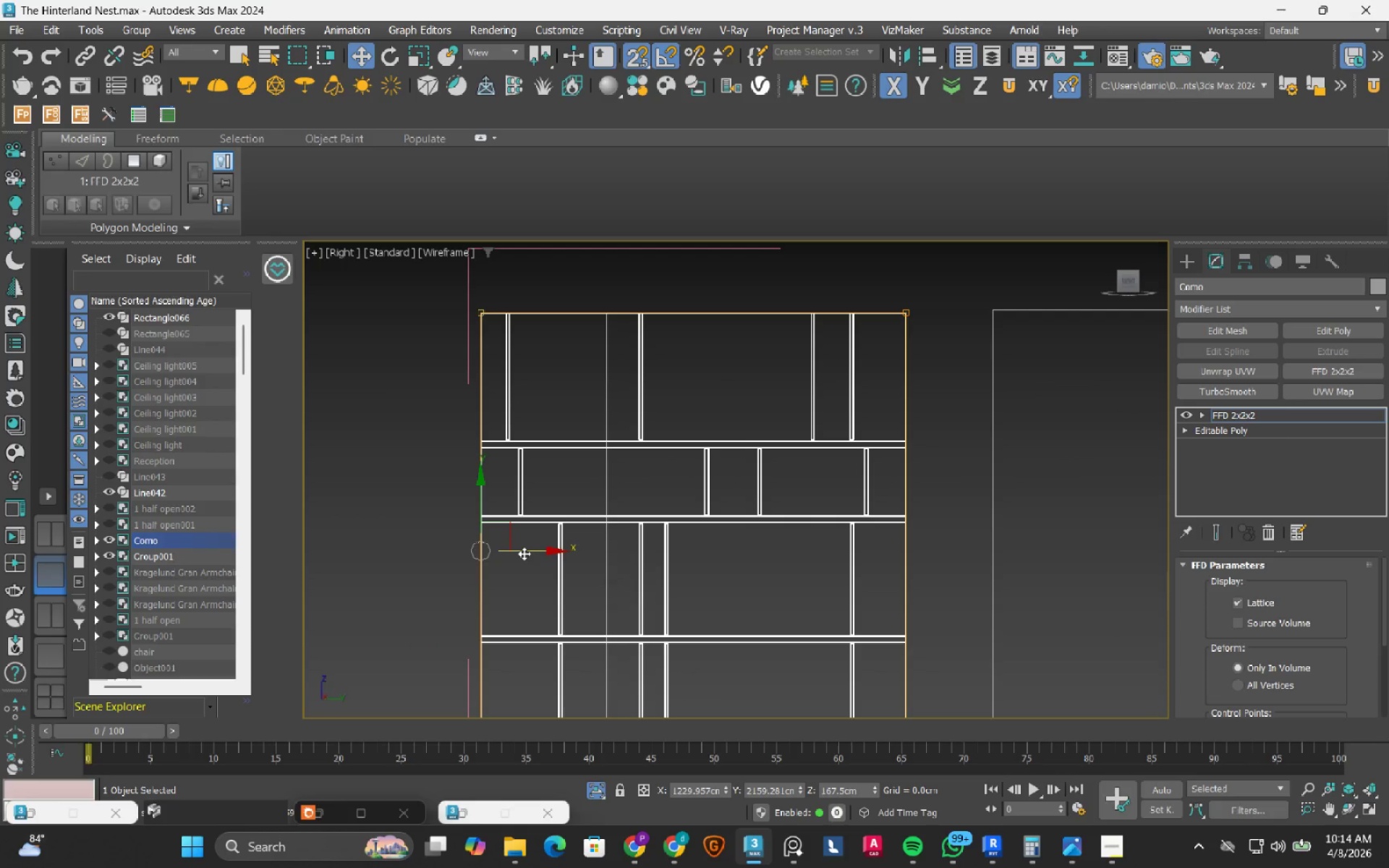 
left_click_drag(start_coordinate=[524, 553], to_coordinate=[613, 544])
 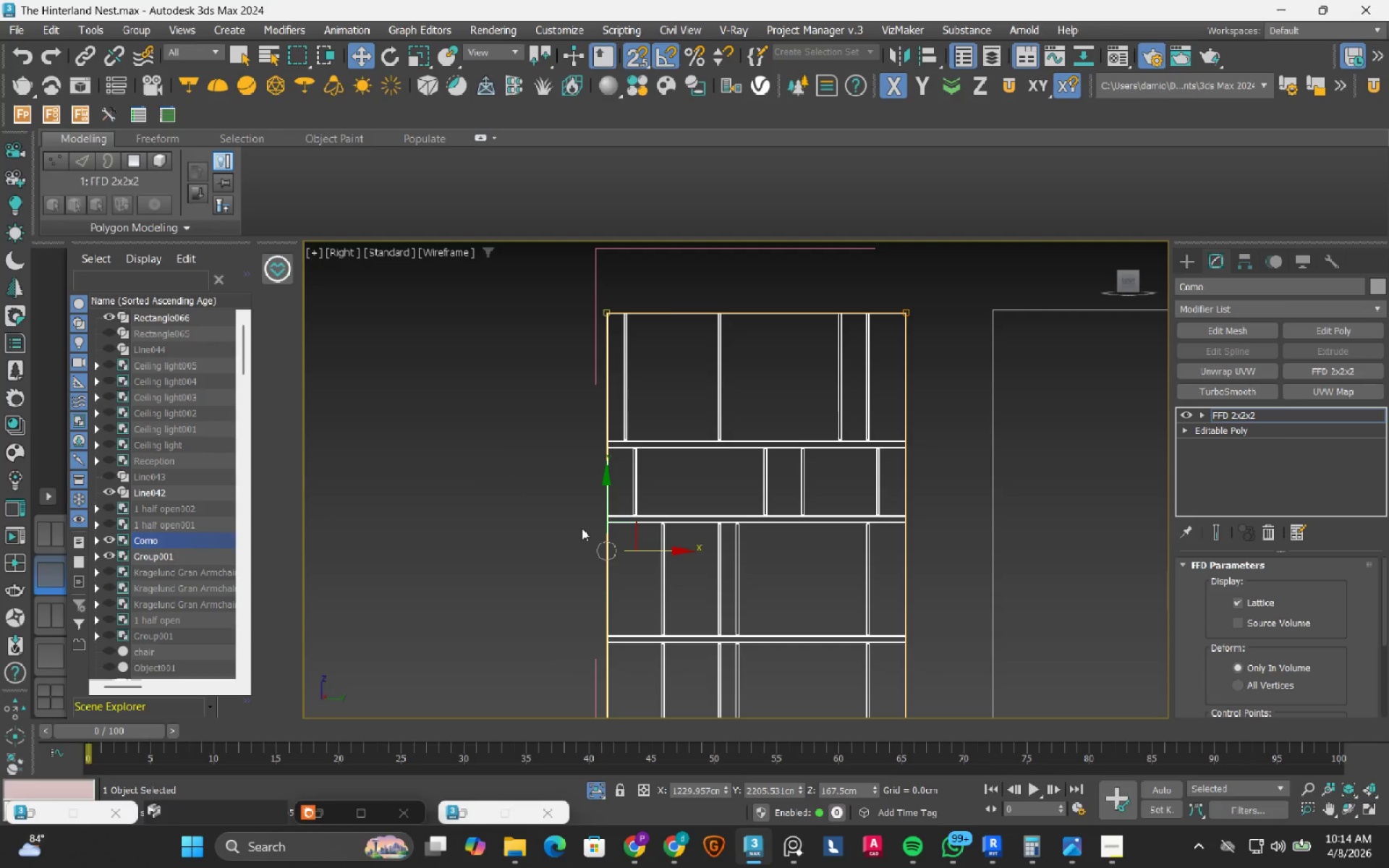 
type(s1)
 